 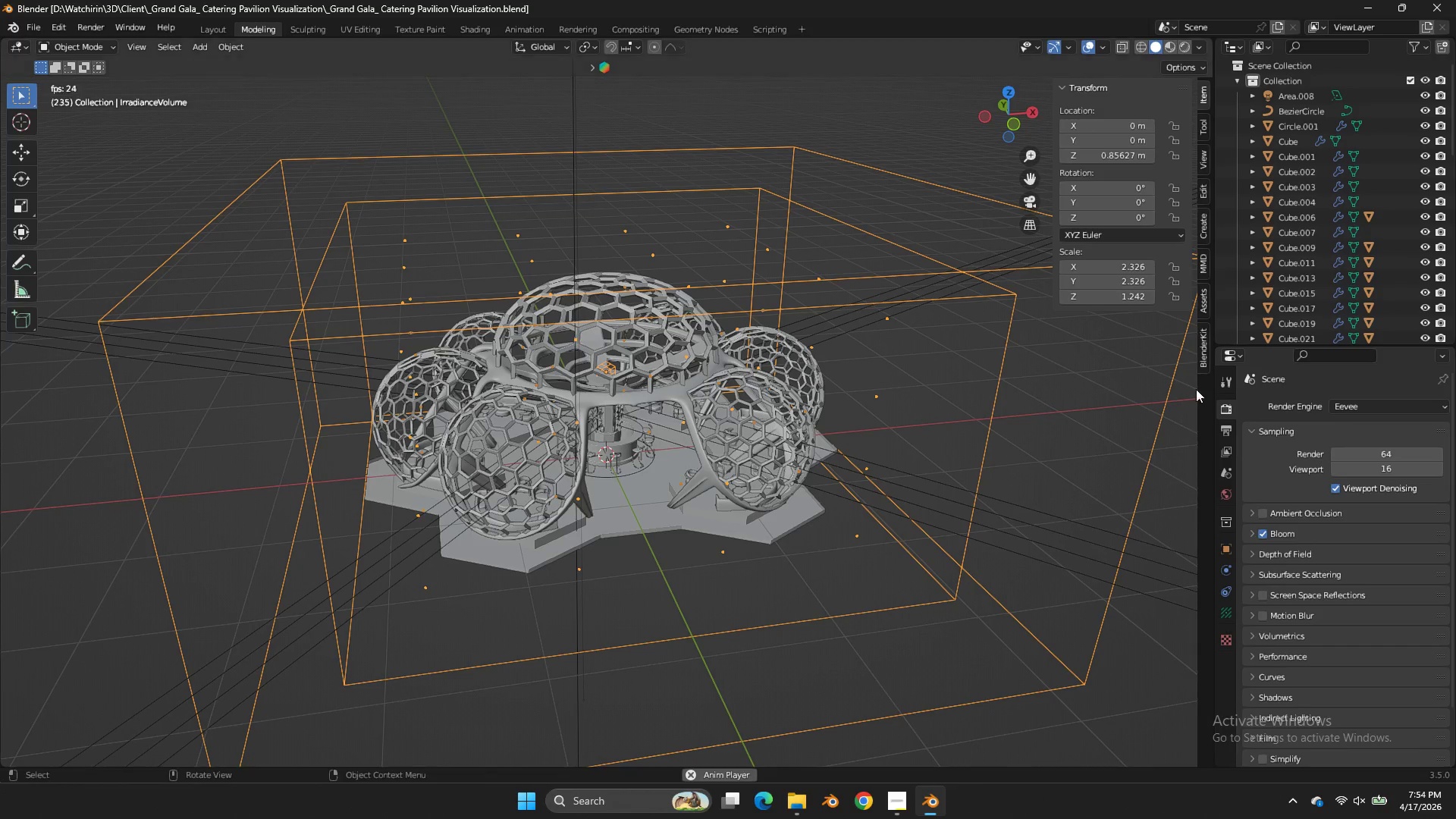 
left_click([802, 386])
 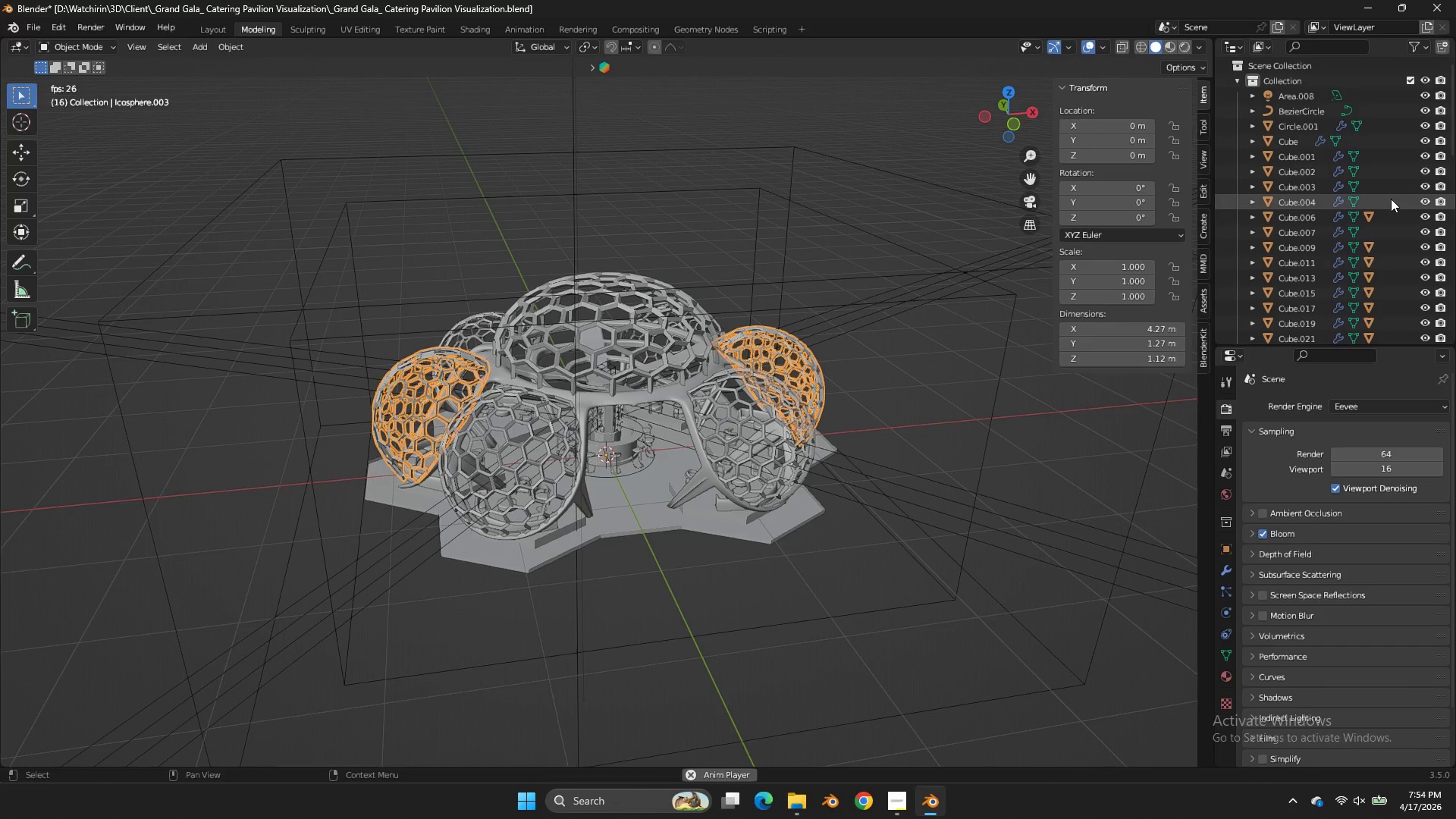 
scroll: coordinate [1329, 313], scroll_direction: up, amount: 2.0
 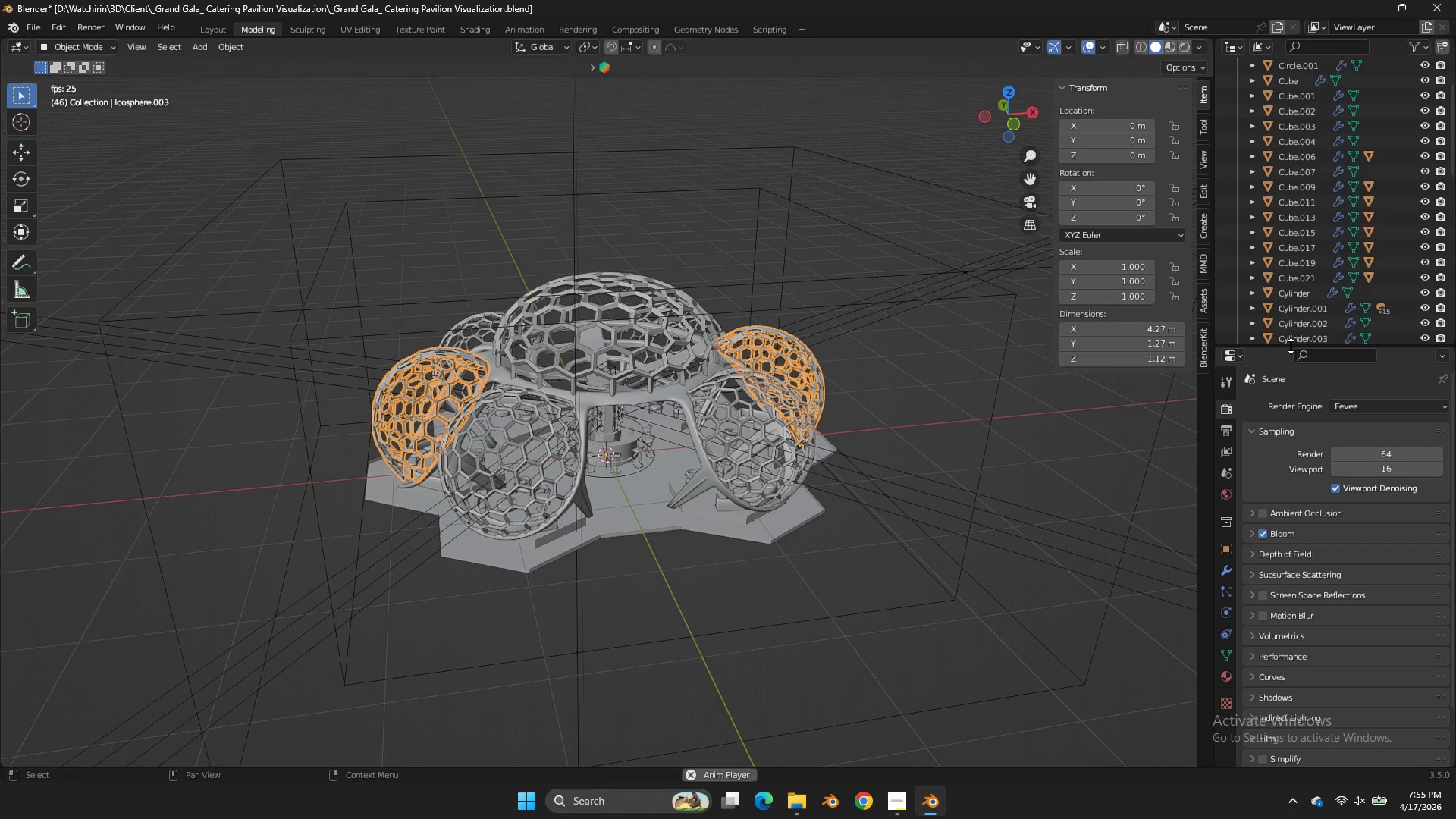 
left_click_drag(start_coordinate=[1291, 346], to_coordinate=[1291, 617])
 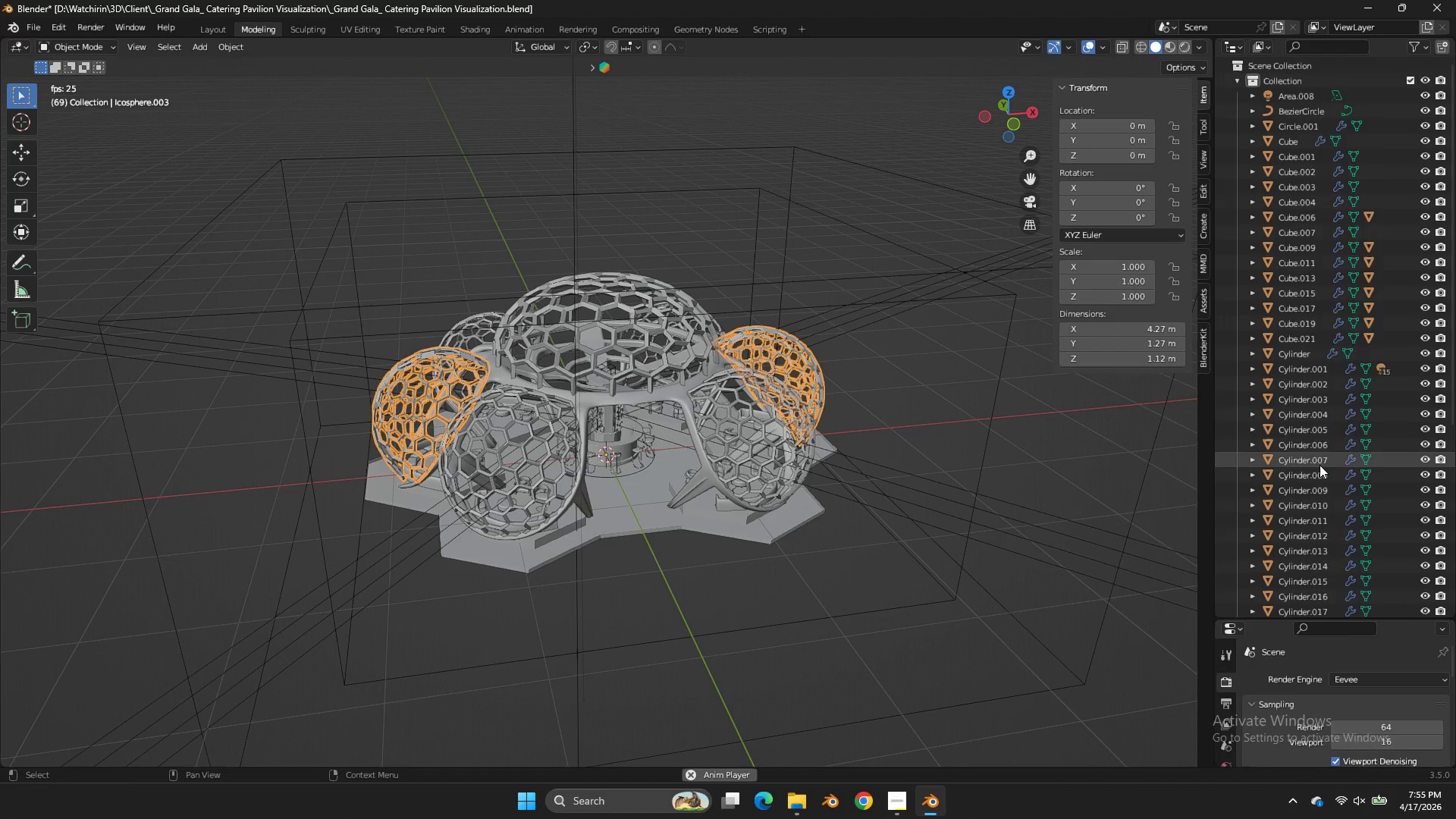 
scroll: coordinate [1320, 465], scroll_direction: down, amount: 13.0
 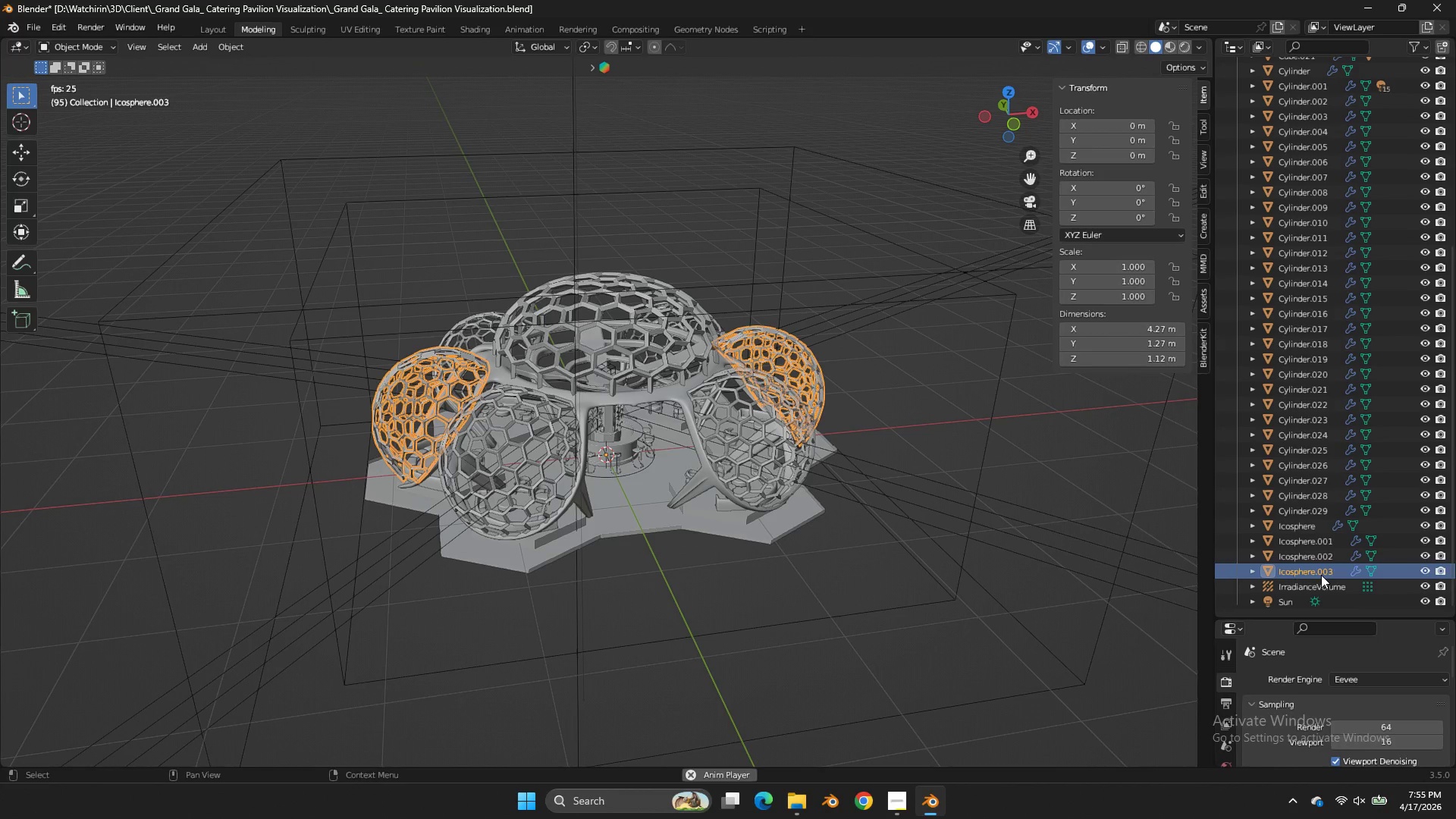 
double_click([1321, 575])
 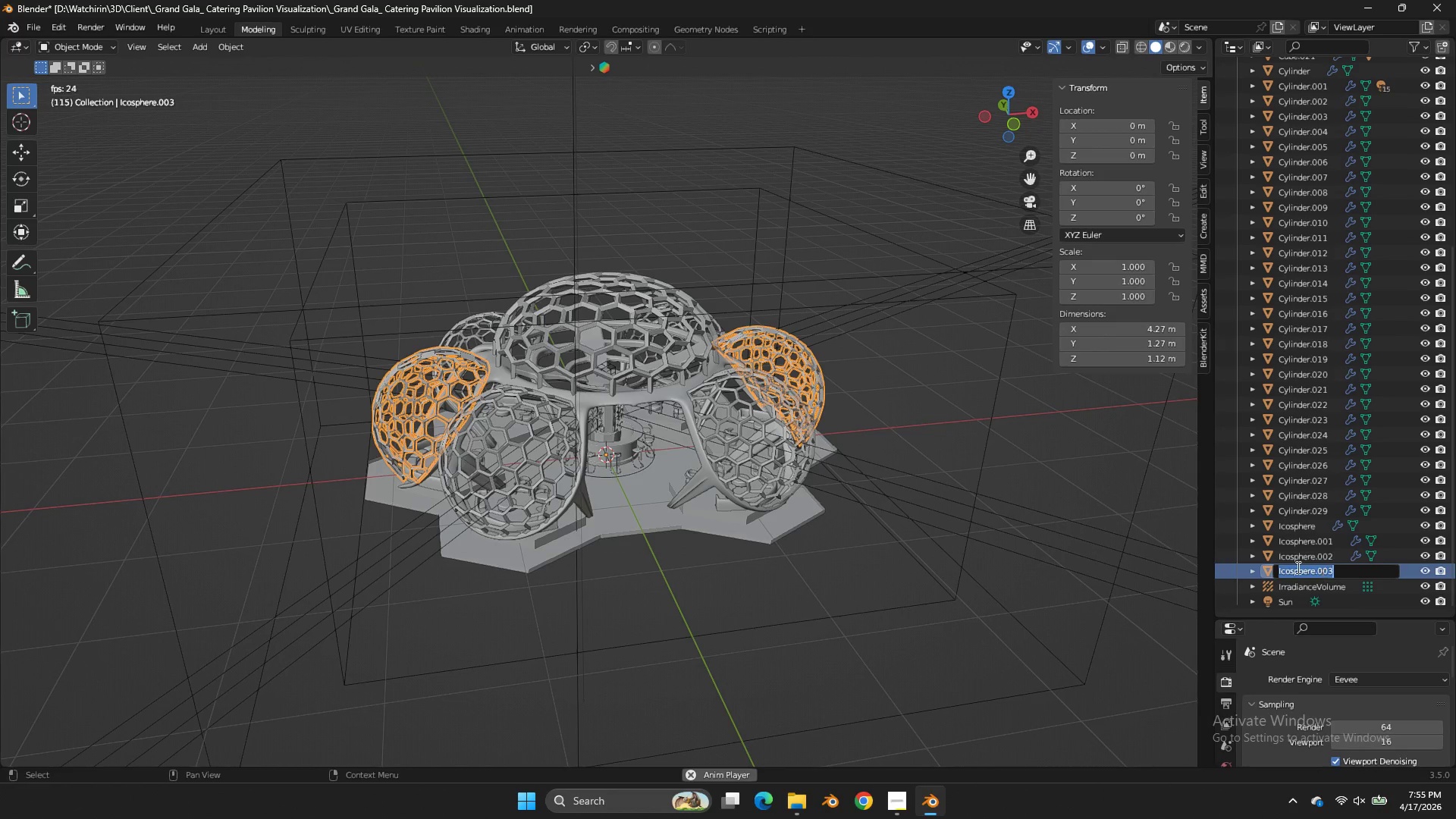 
left_click([826, 432])
 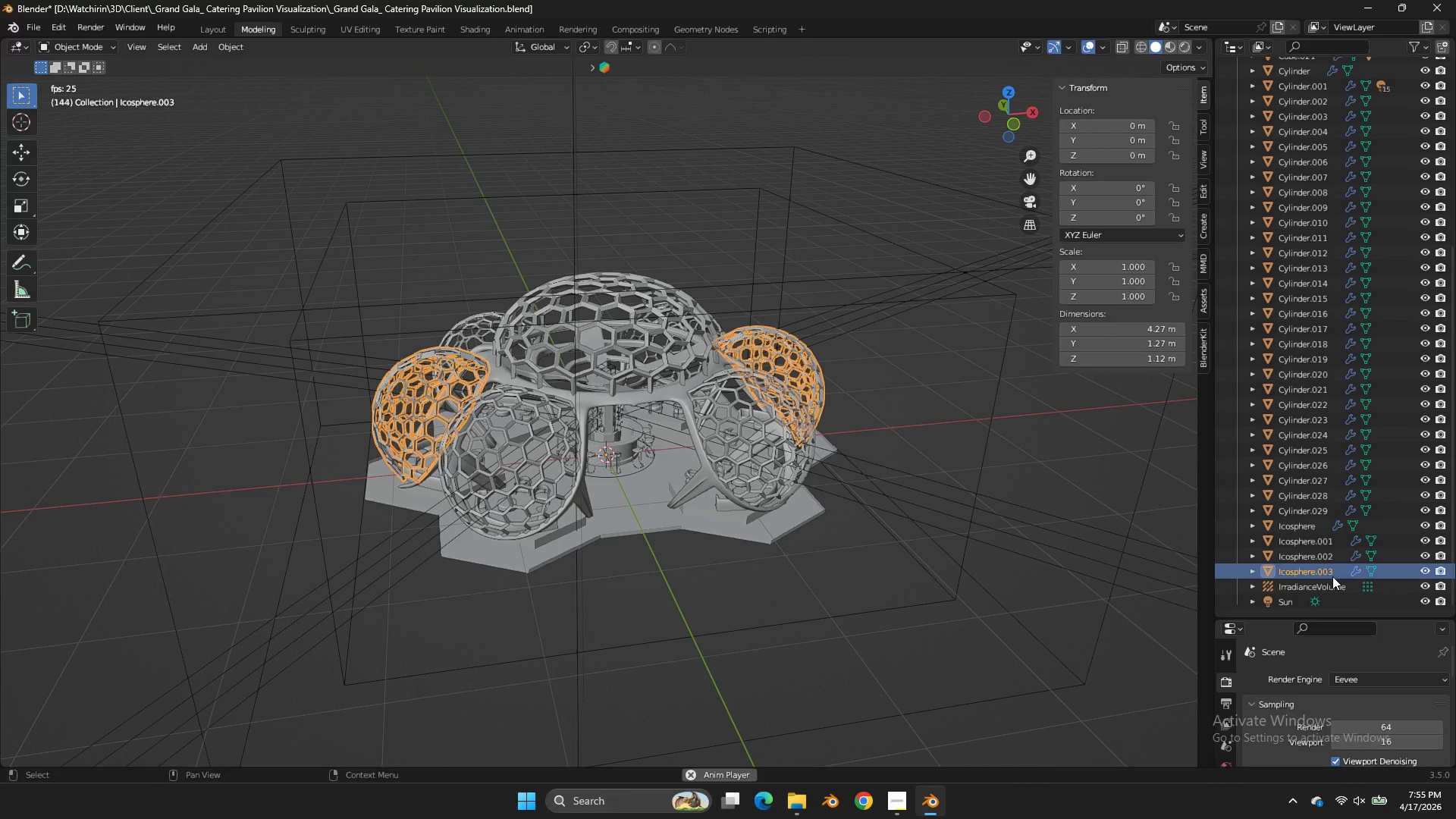 
double_click([1332, 576])
 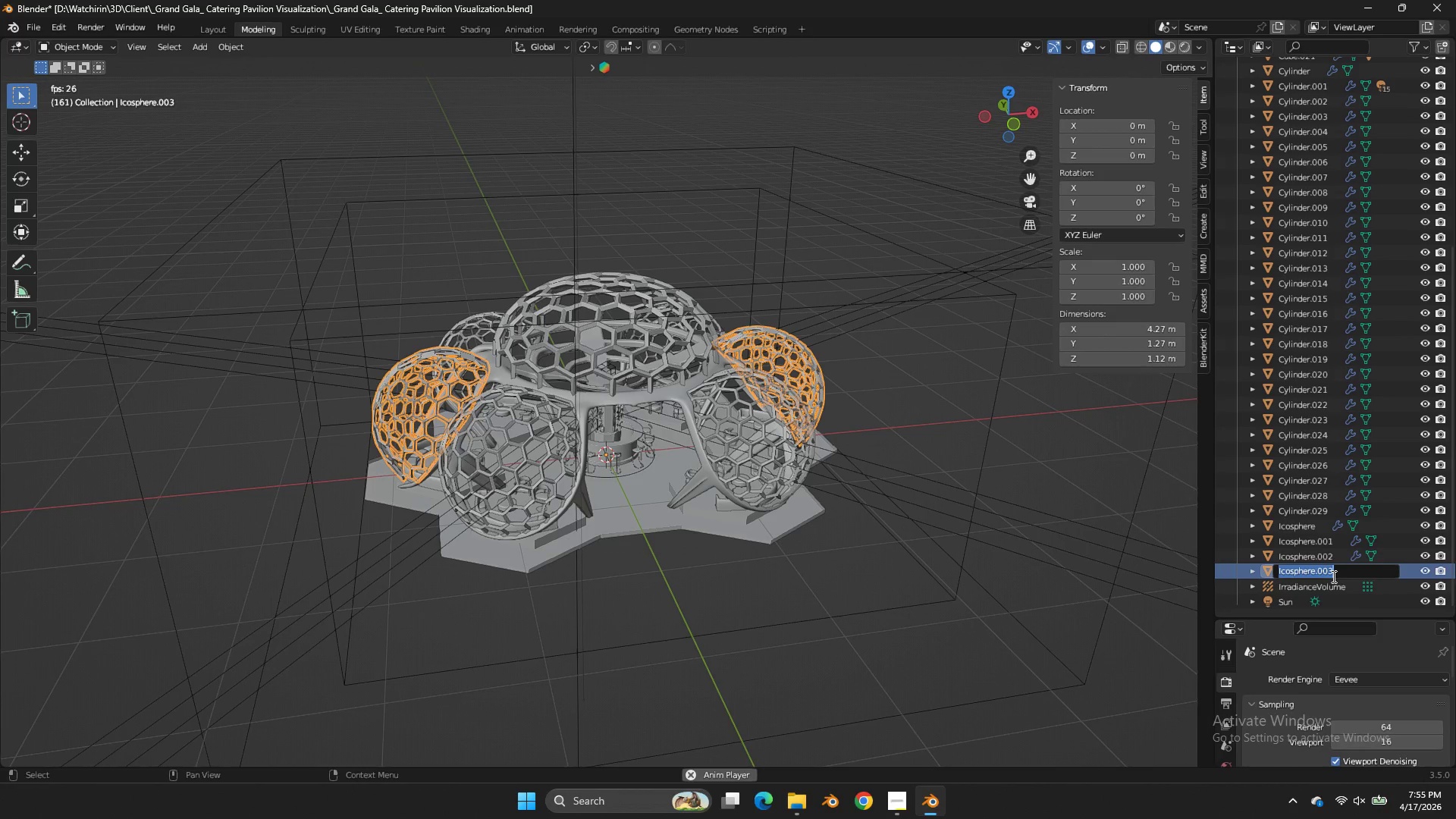 
type(Hexagonal)
 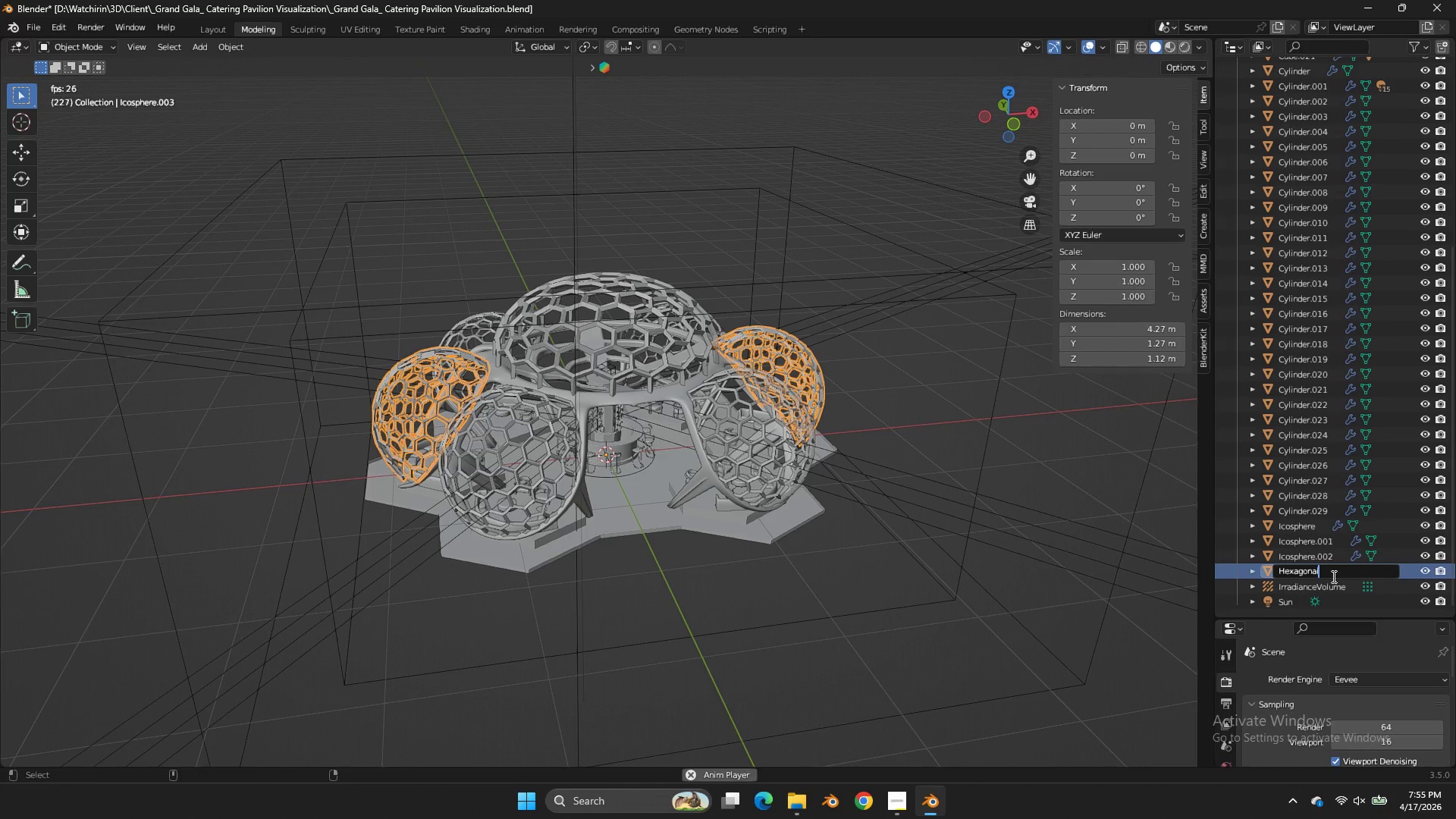 
key(Control+D)
 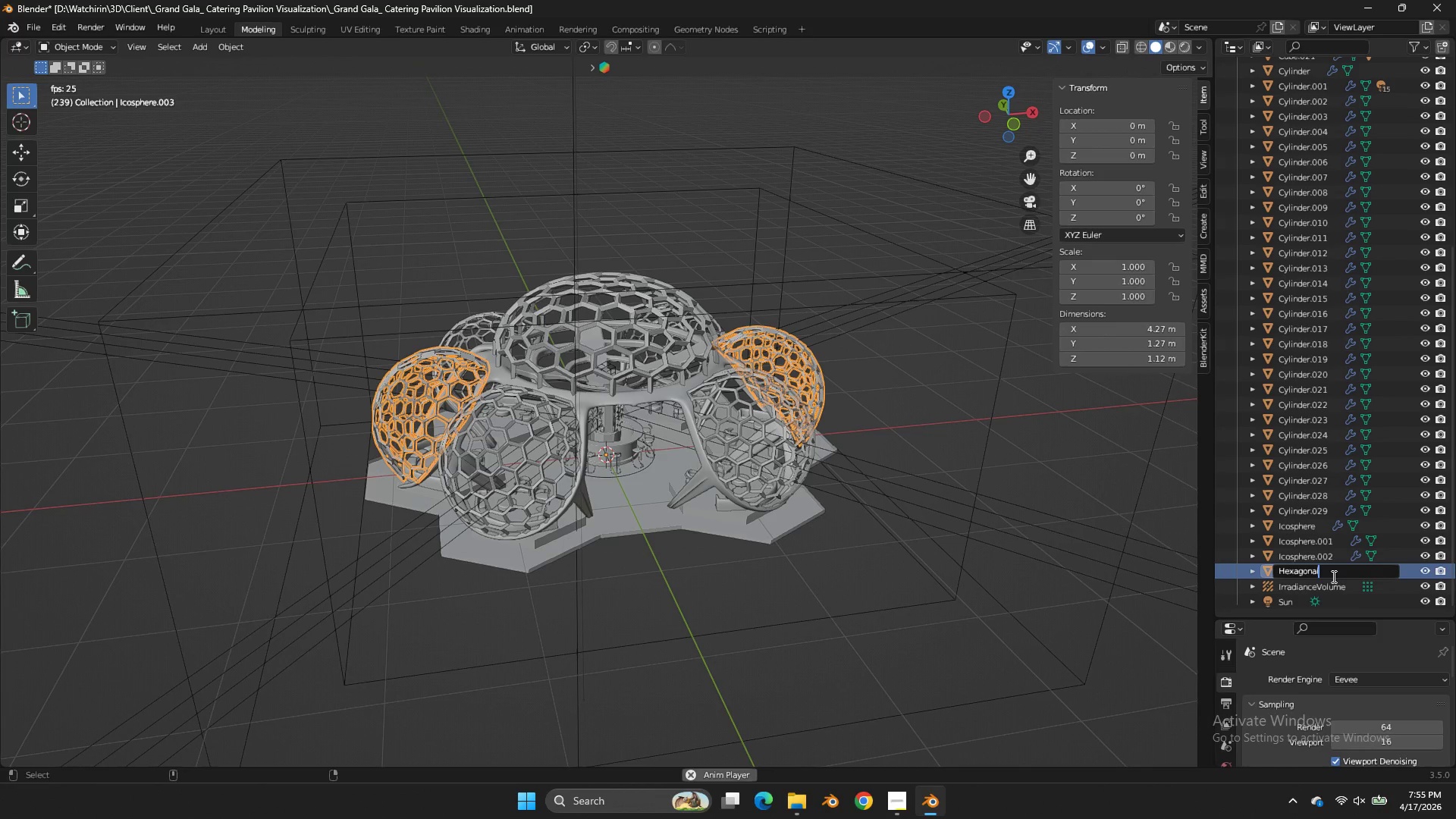 
key(Control+A)
 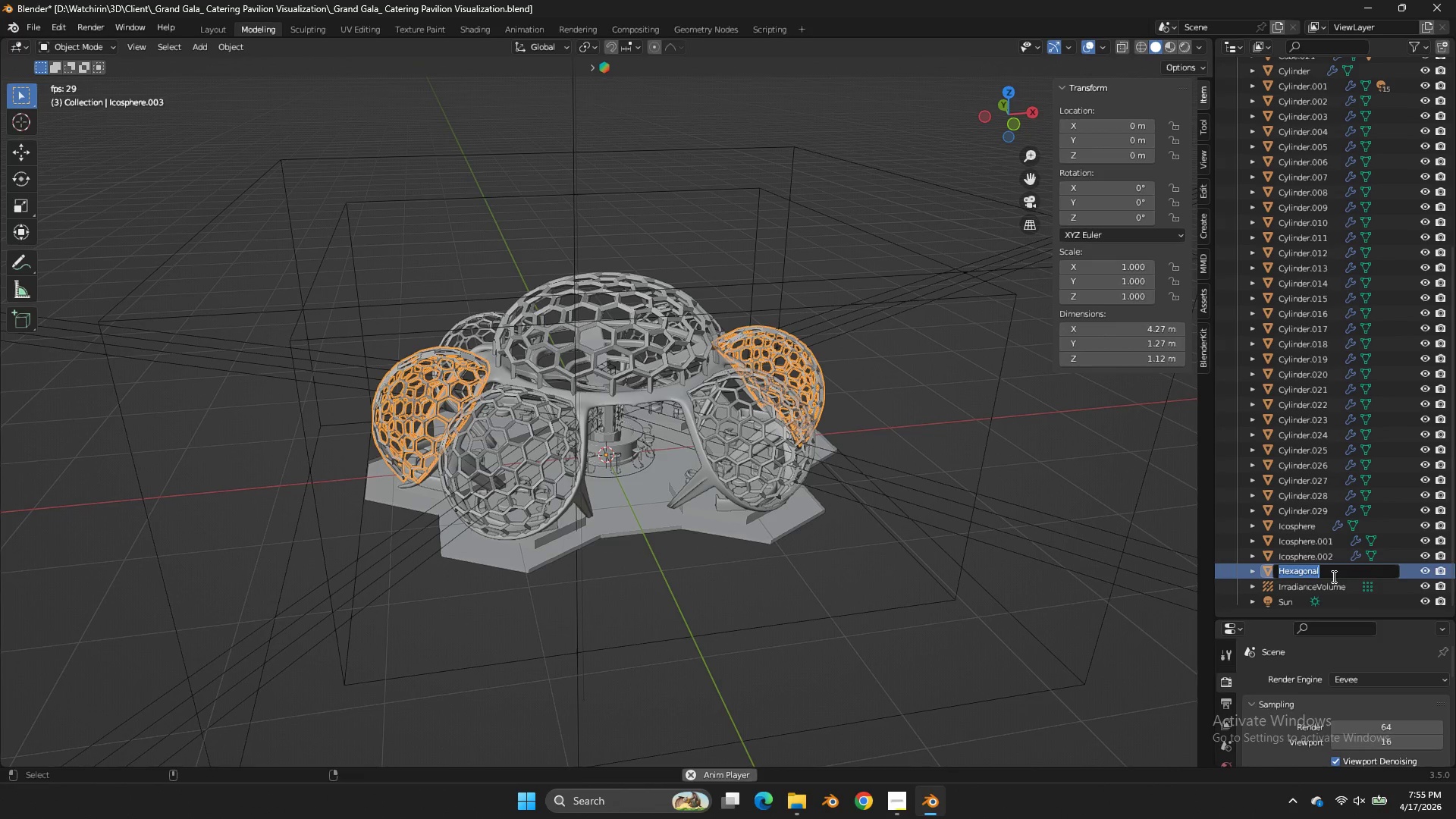 
key(Control+C)
 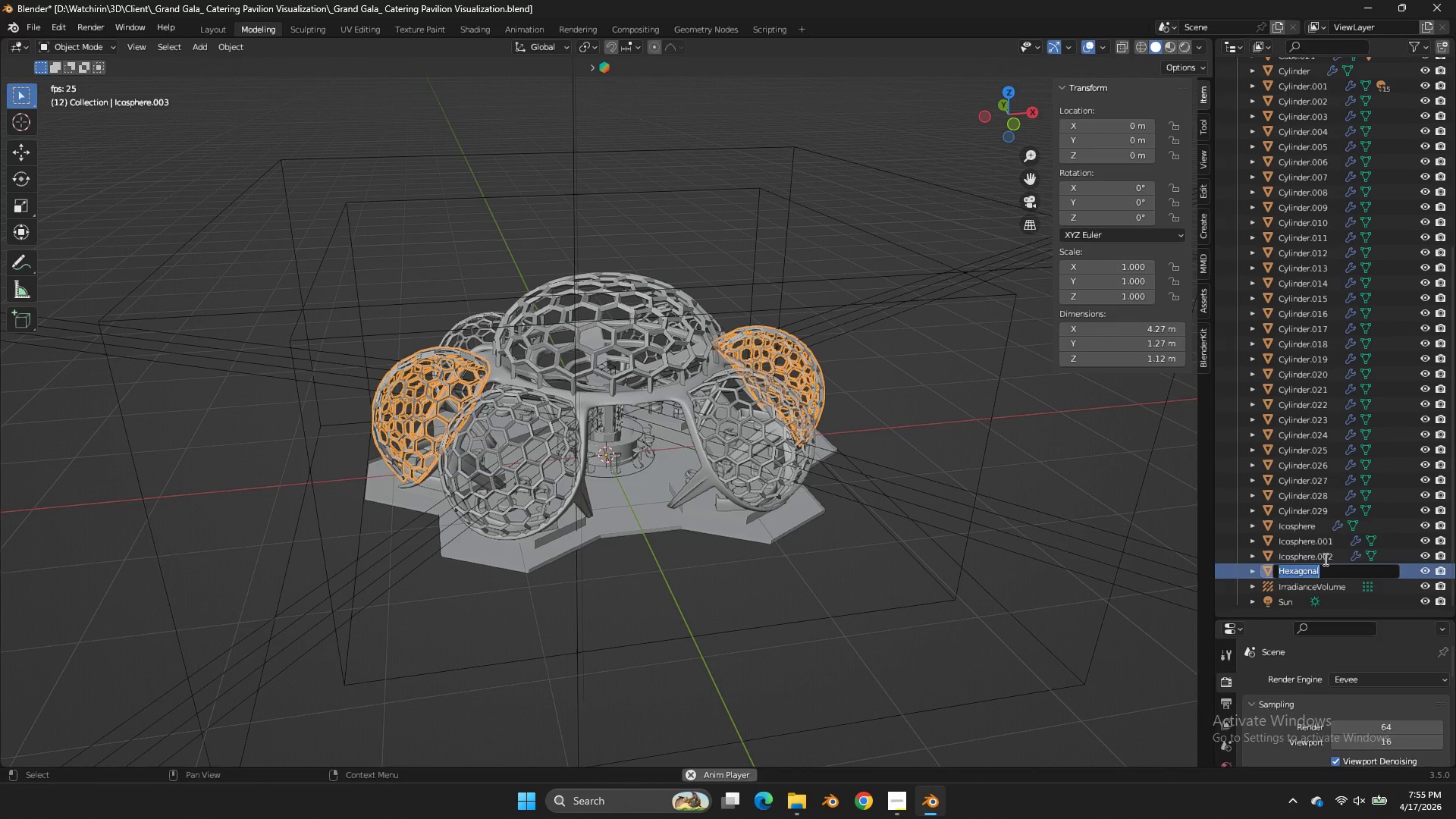 
left_click([1324, 559])
 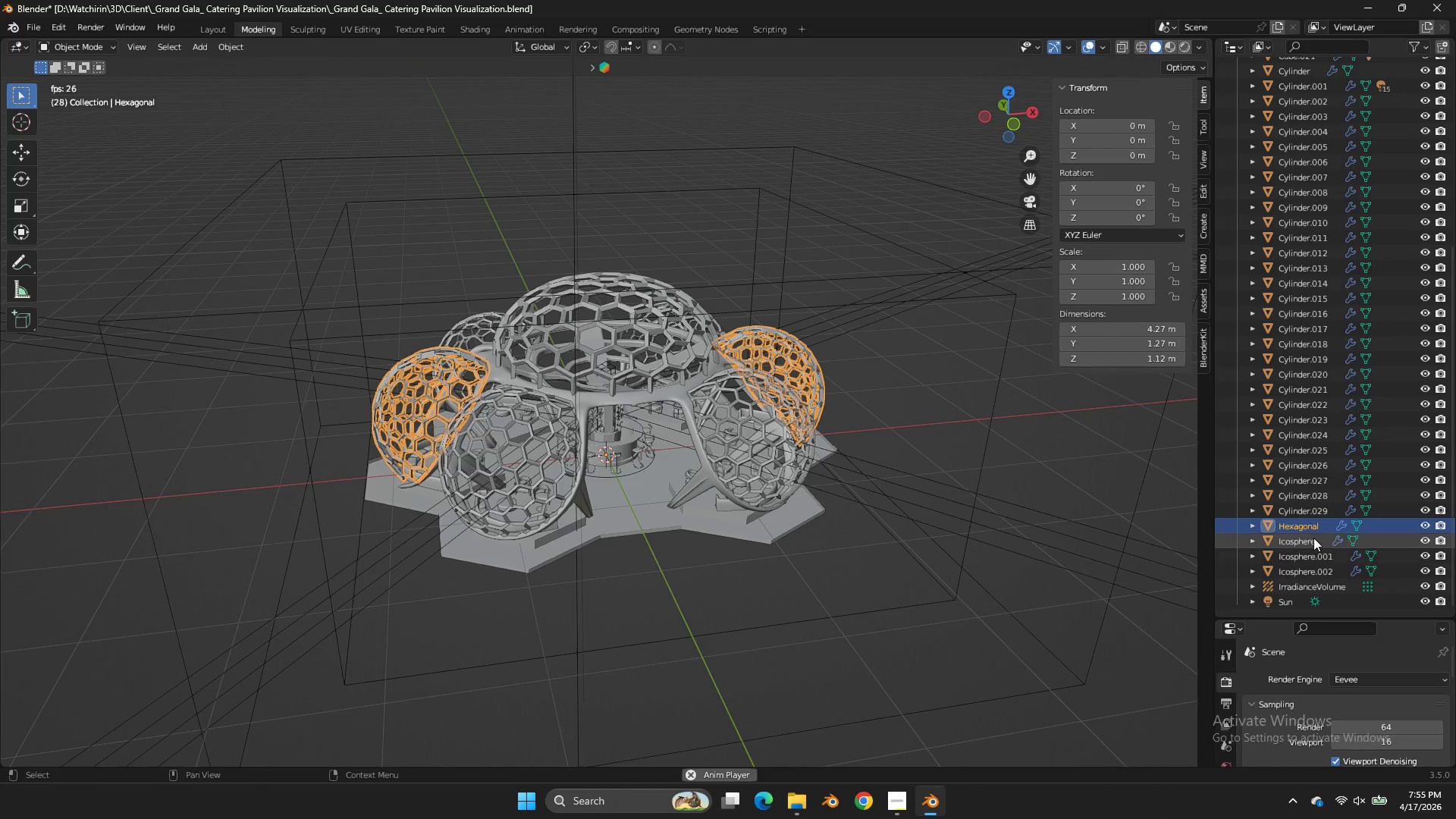 
left_click([1313, 538])
 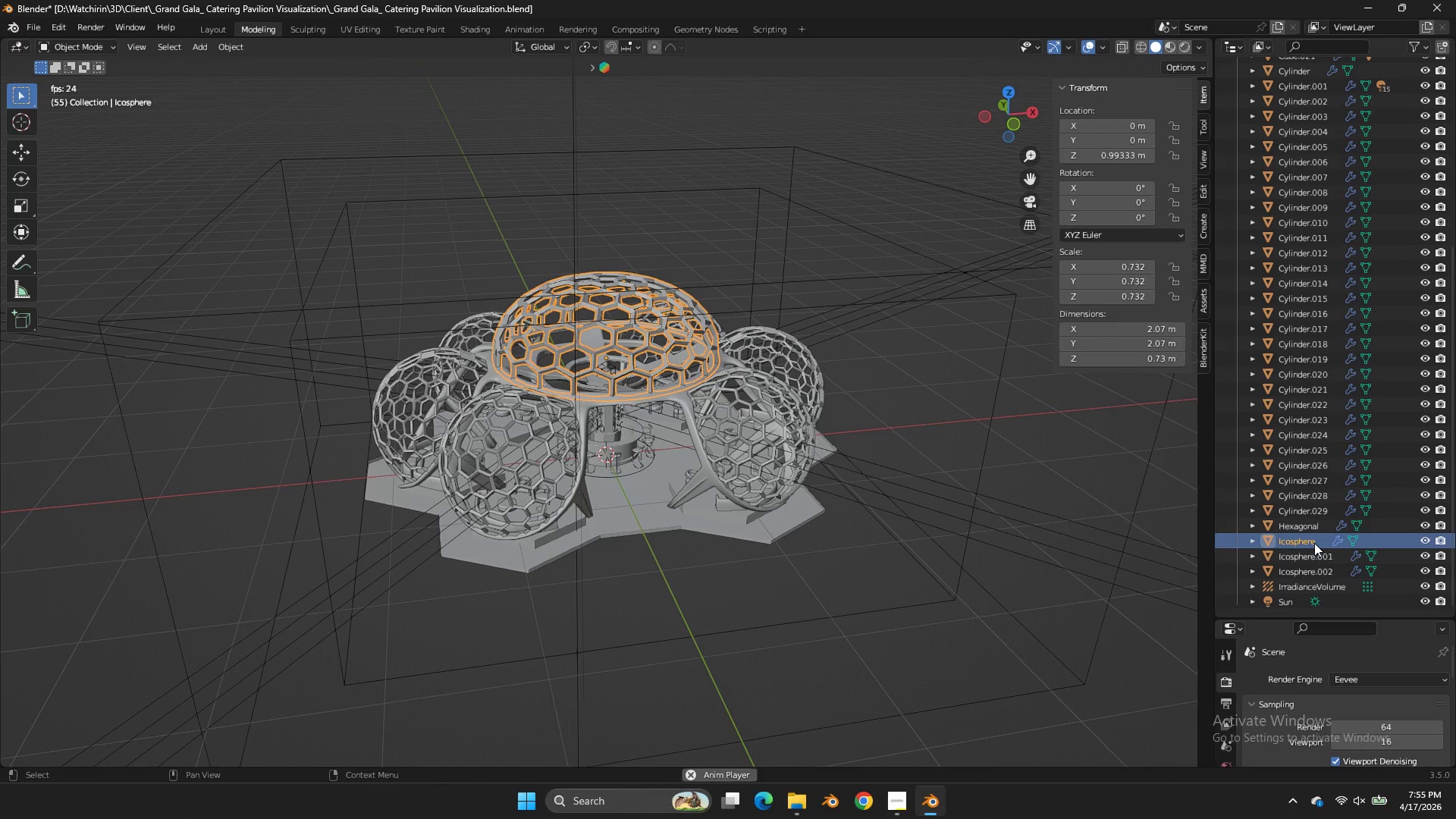 
double_click([1313, 542])
 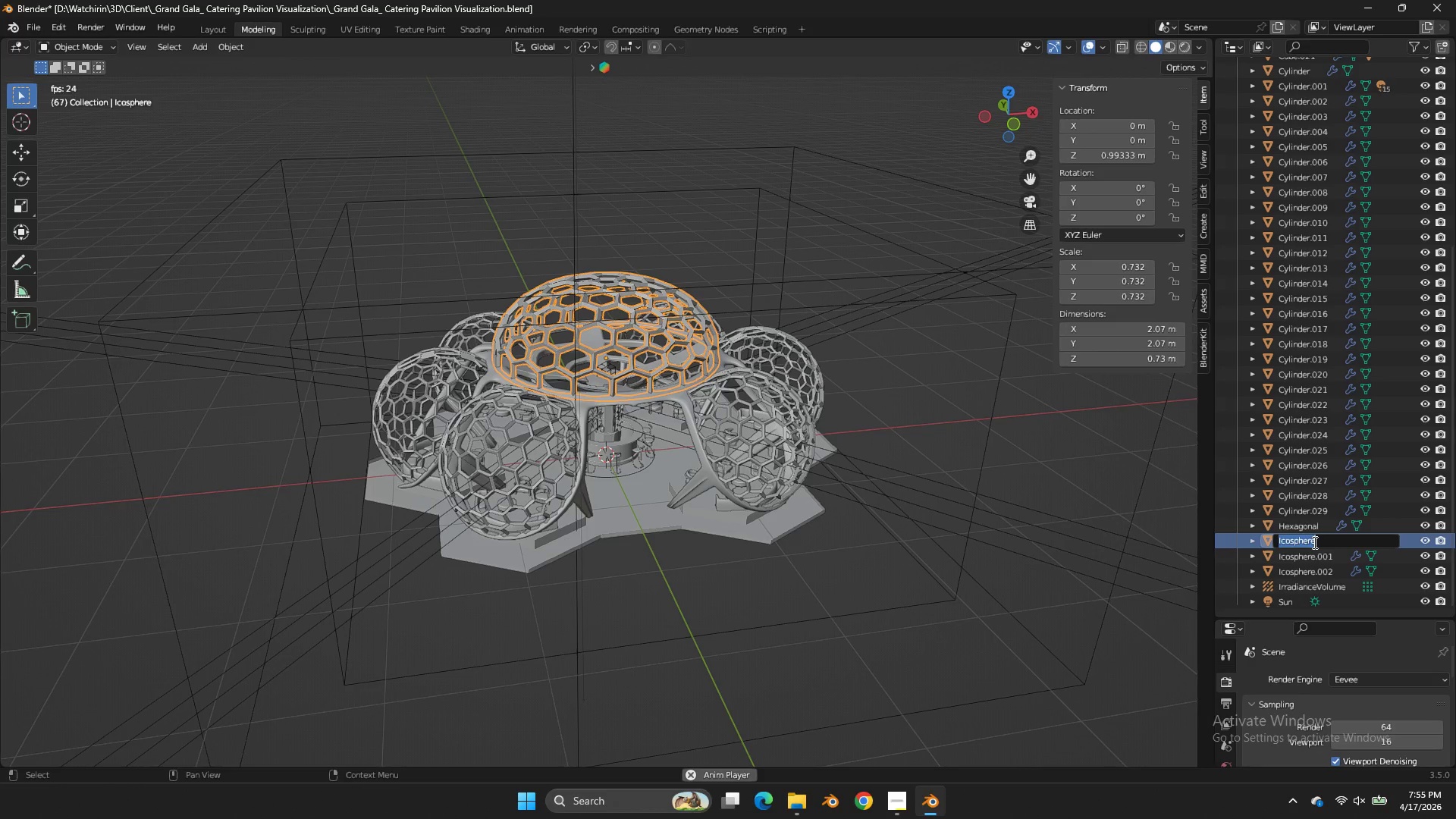 
key(Control+ControlLeft)
 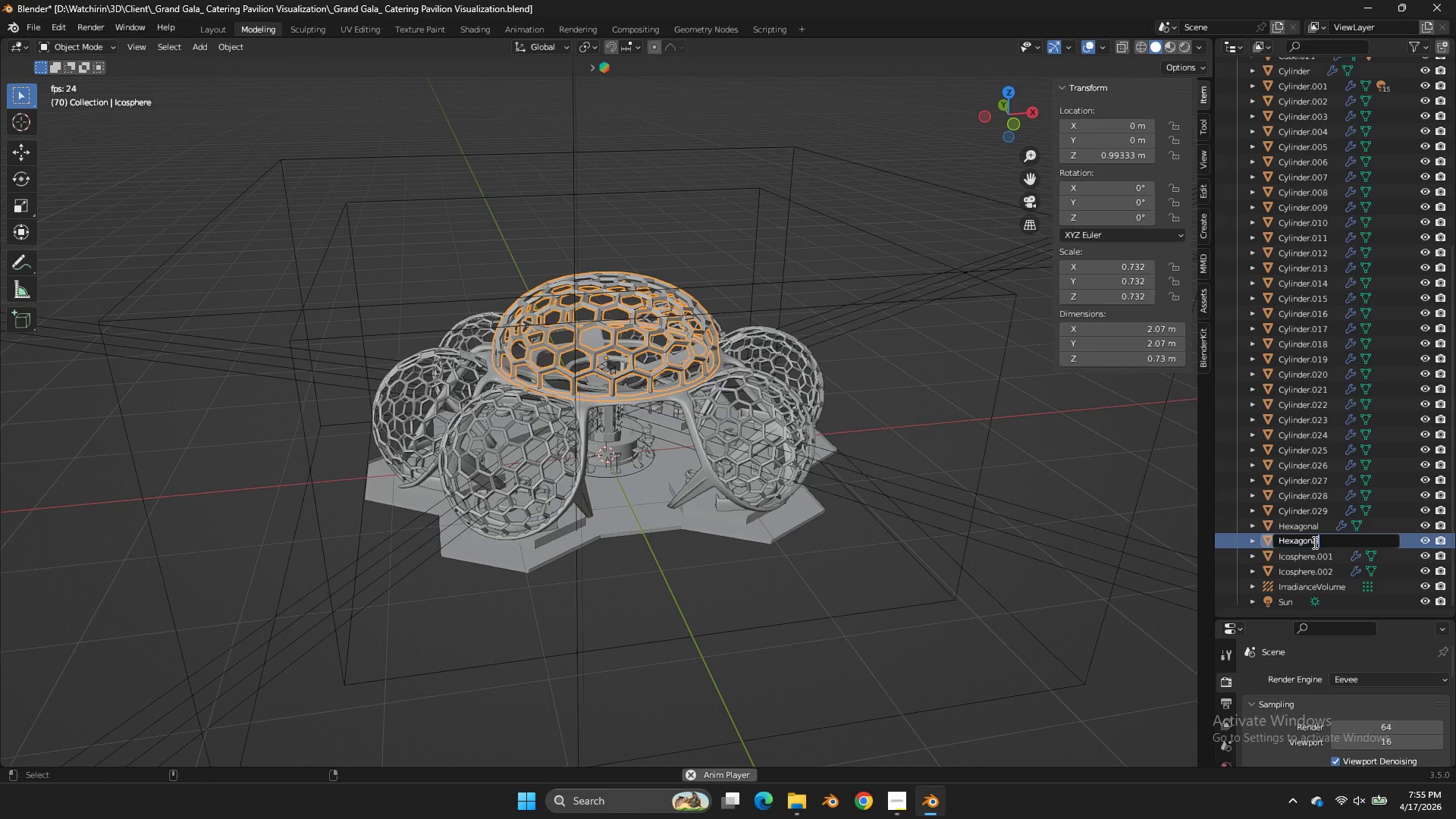 
key(Control+V)
 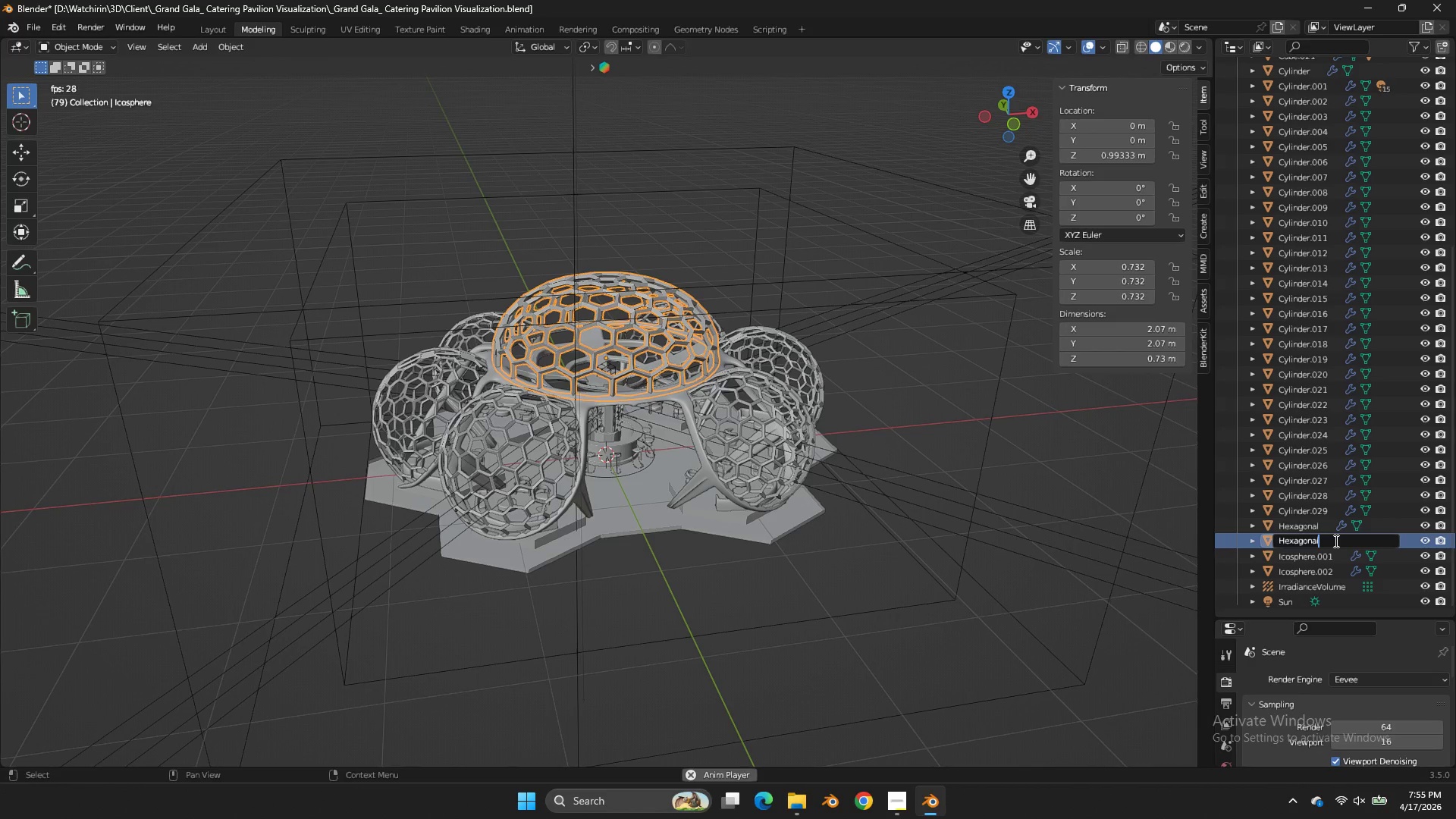 
left_click([1335, 540])
 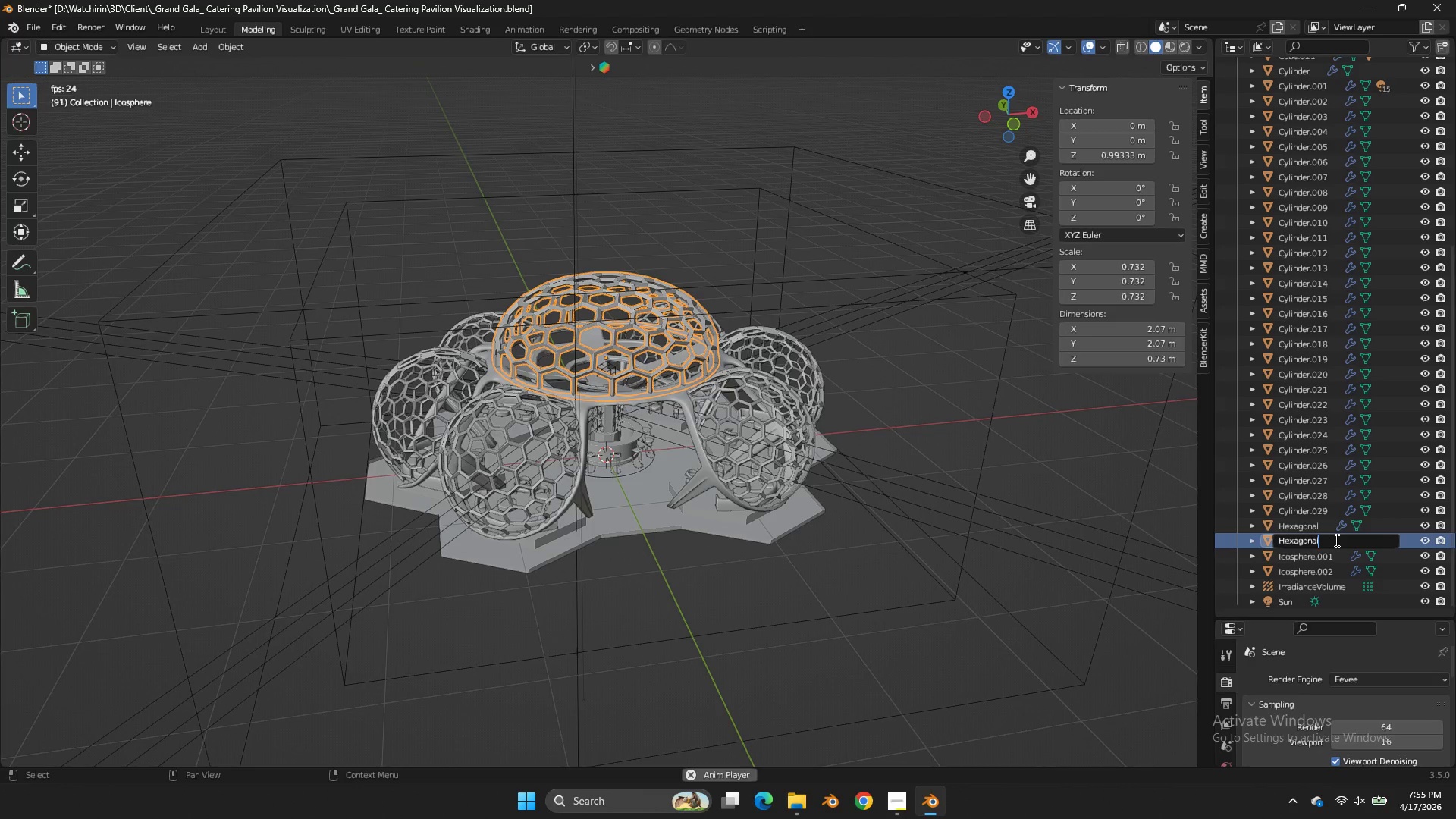 
type( top)
 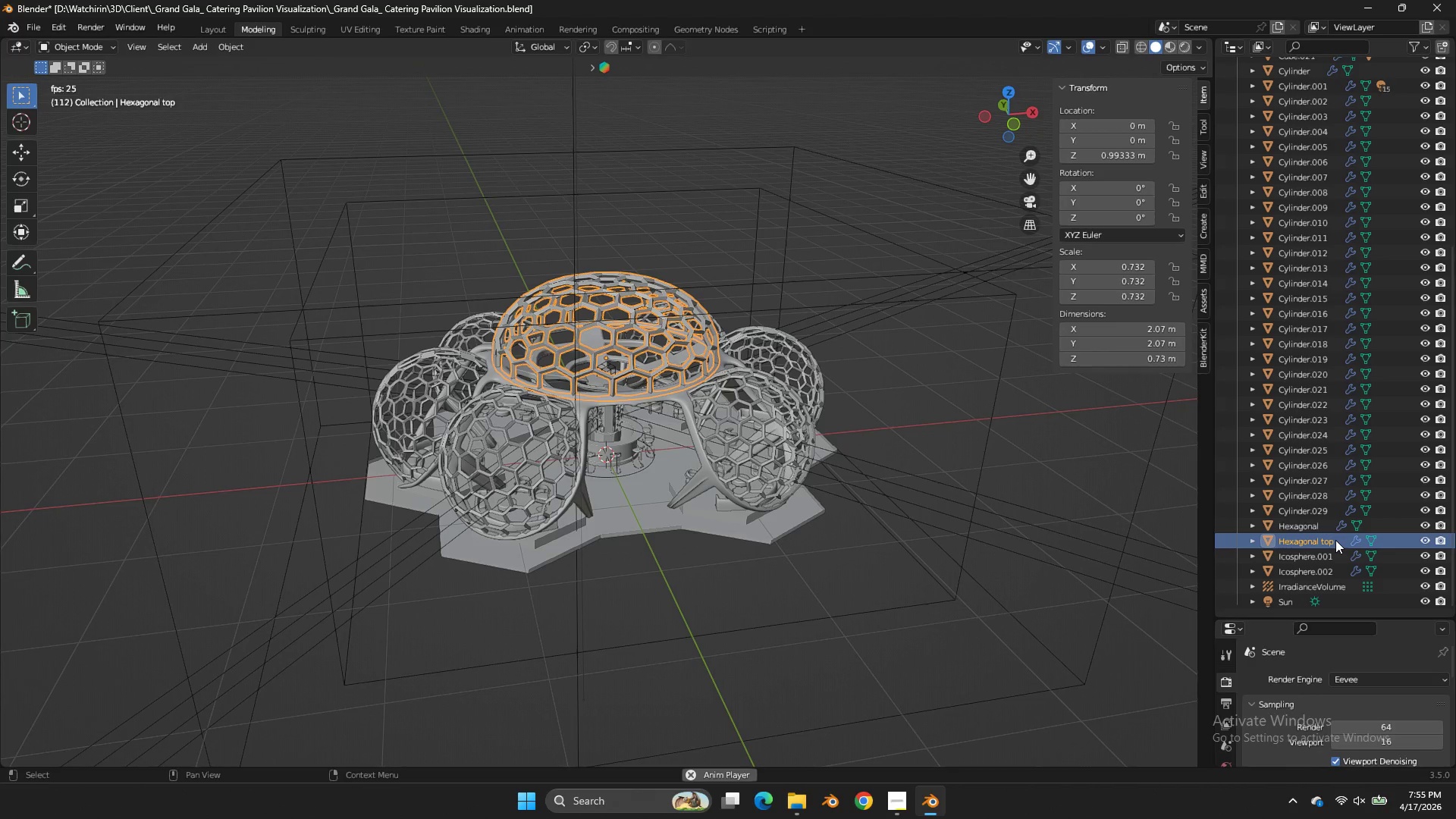 
key(Enter)
 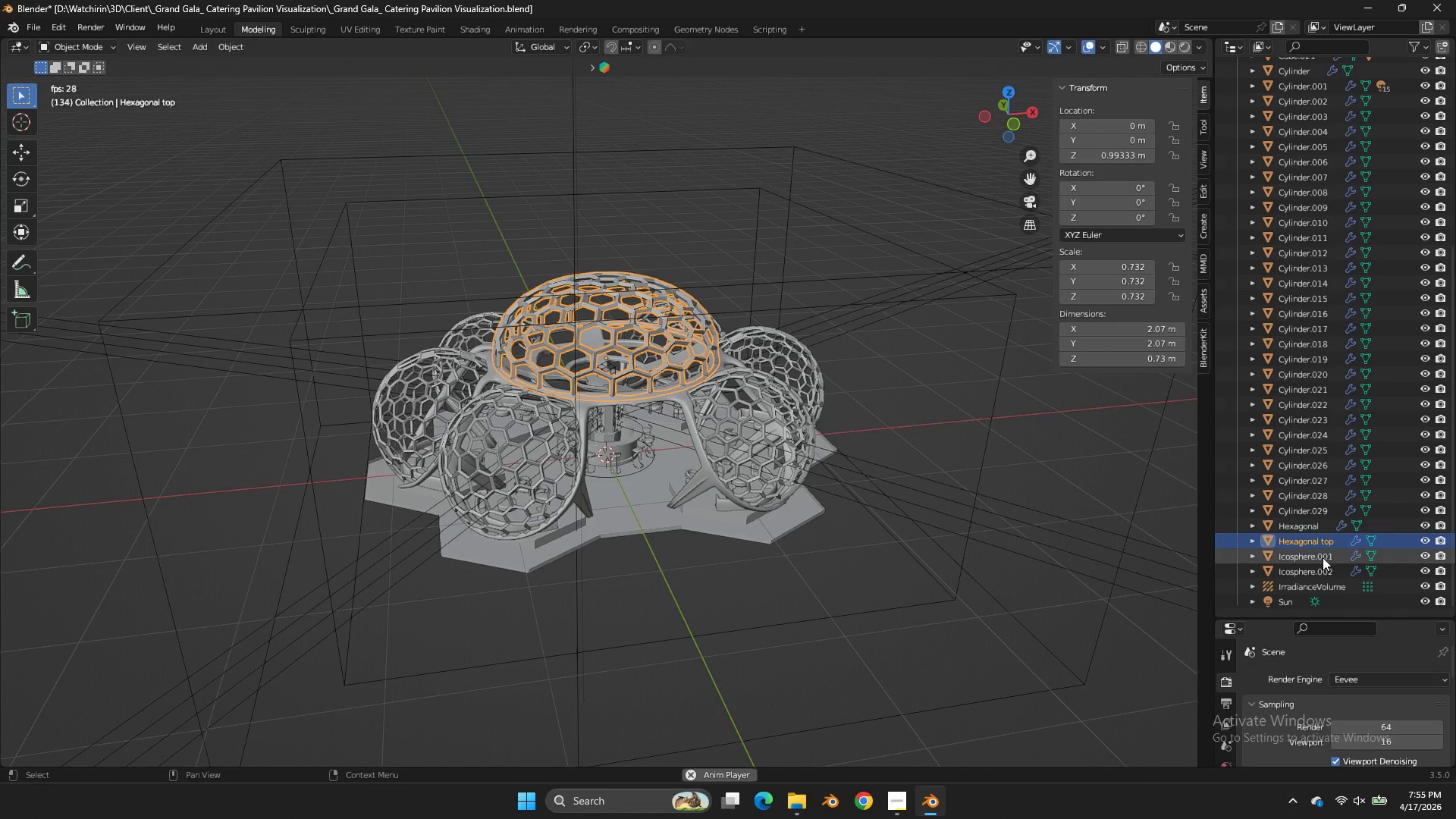 
double_click([1323, 557])
 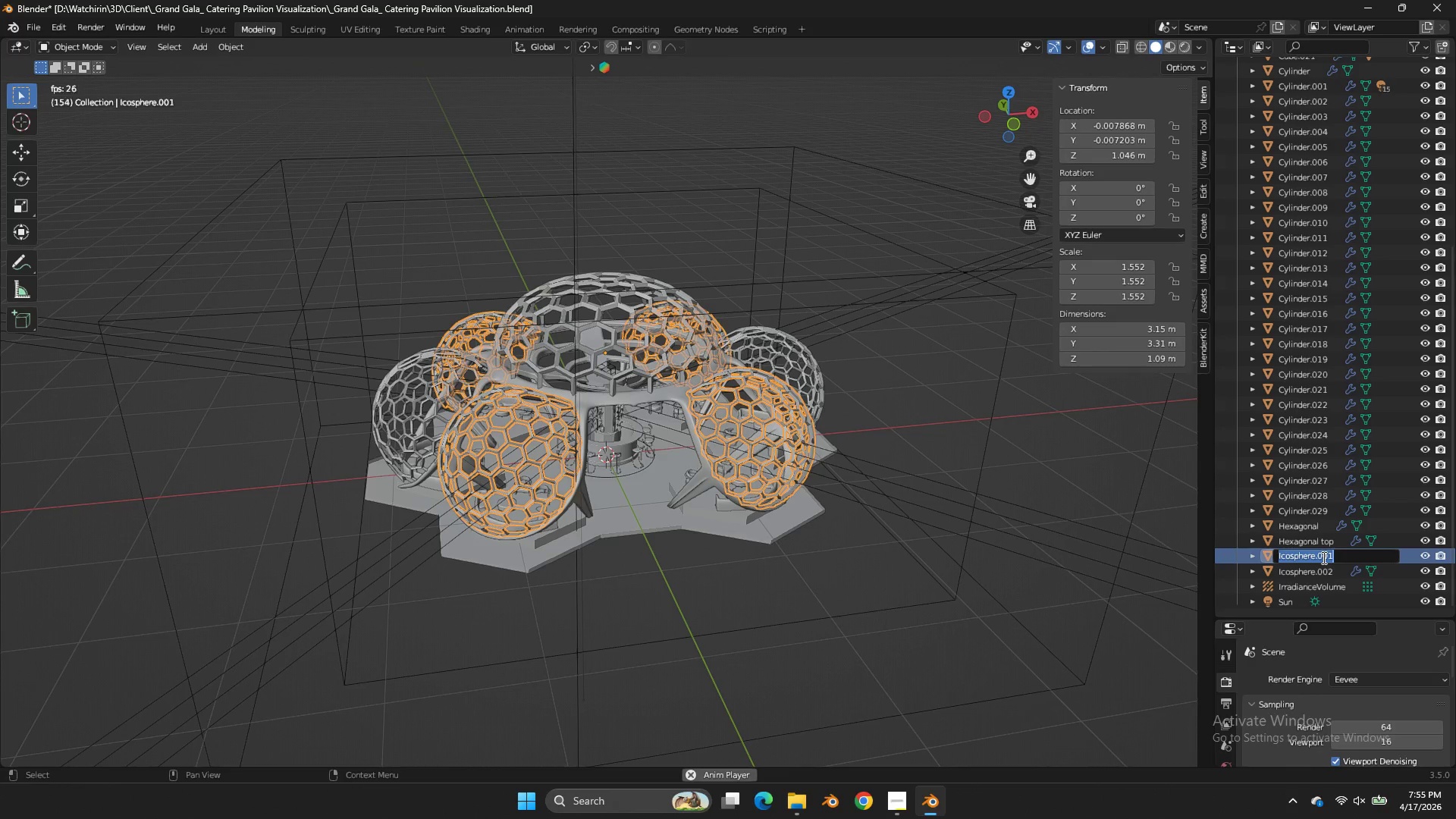 
key(Control+ControlLeft)
 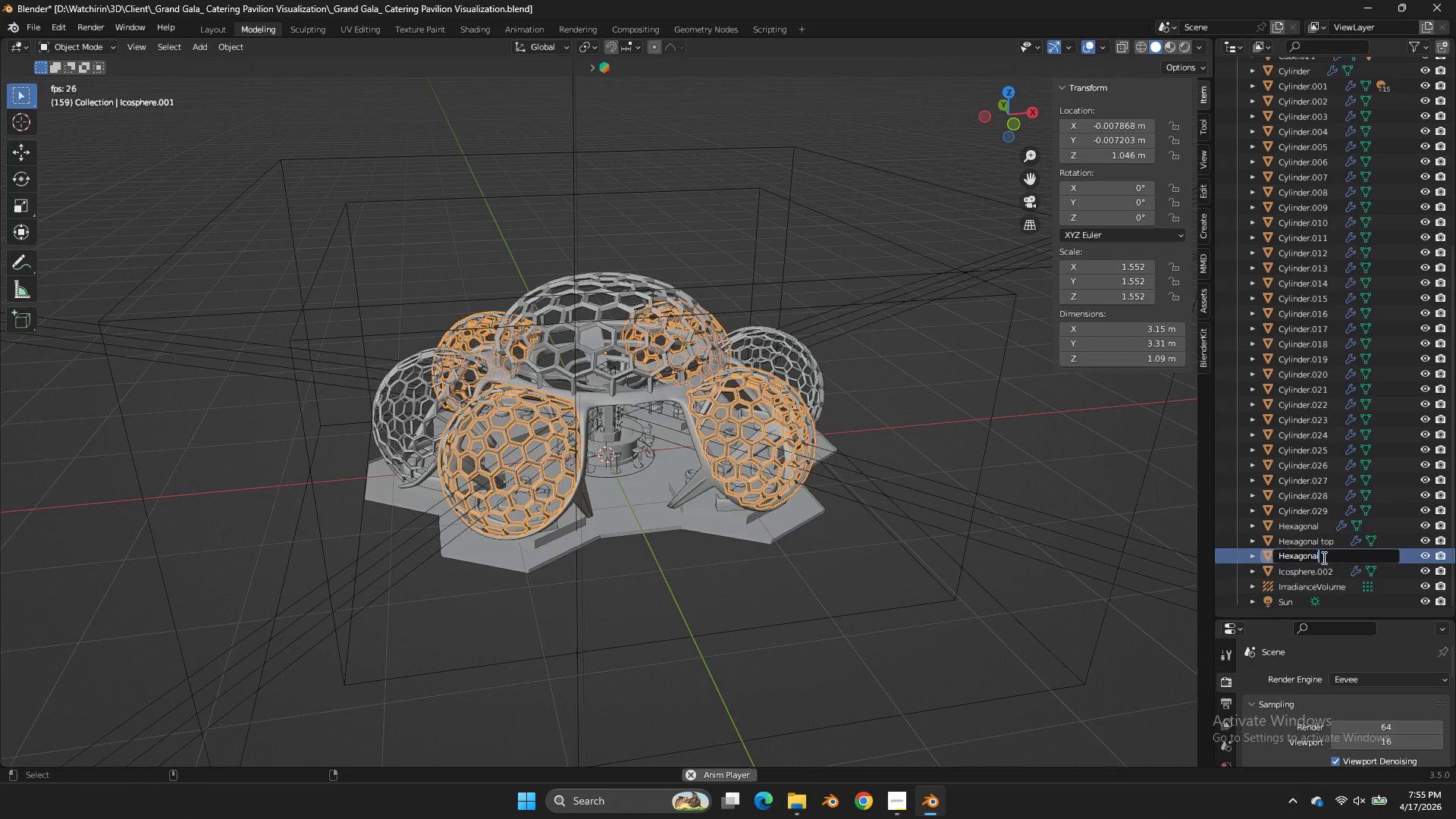 
key(Control+V)
 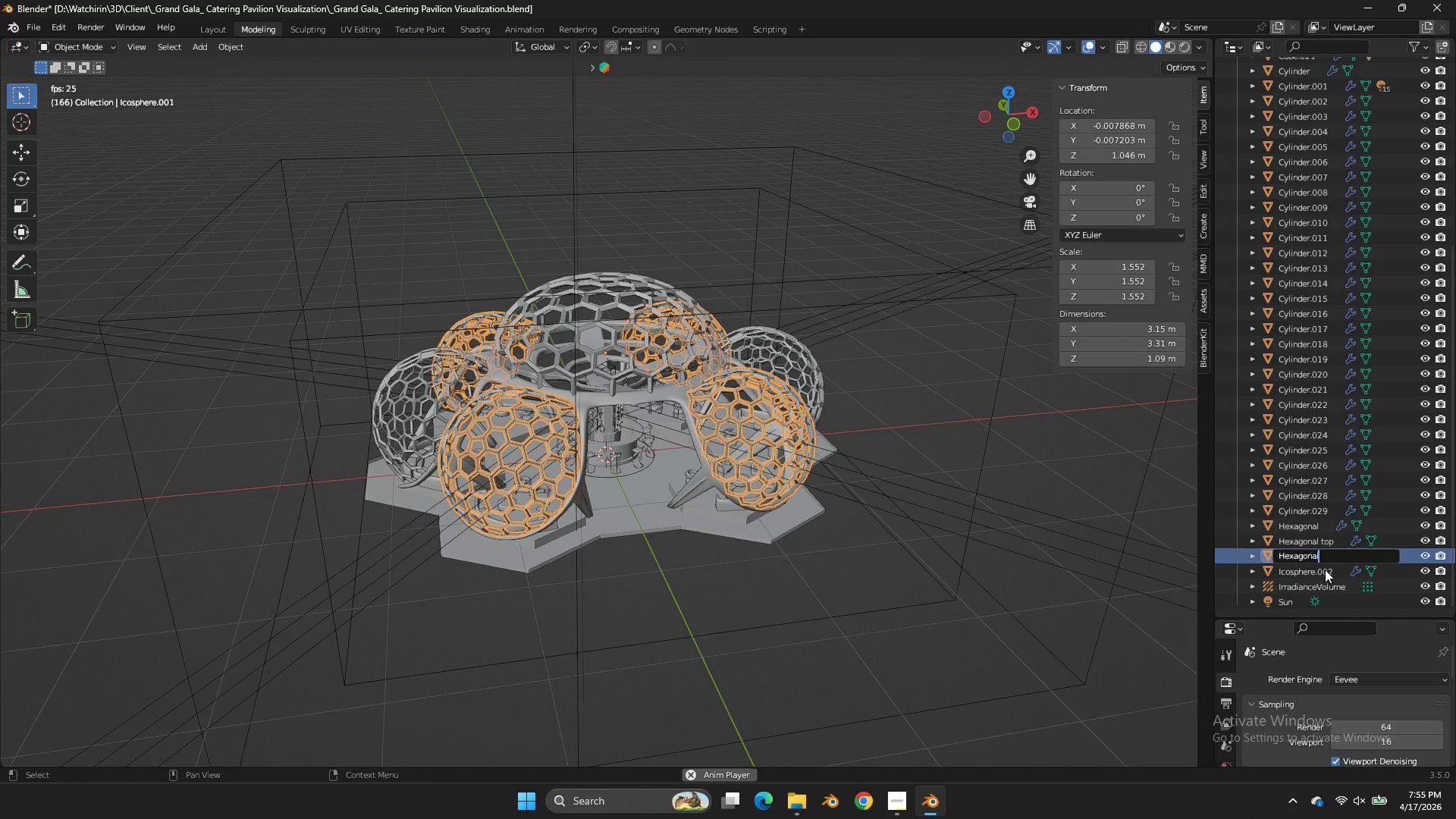 
left_click([1325, 570])
 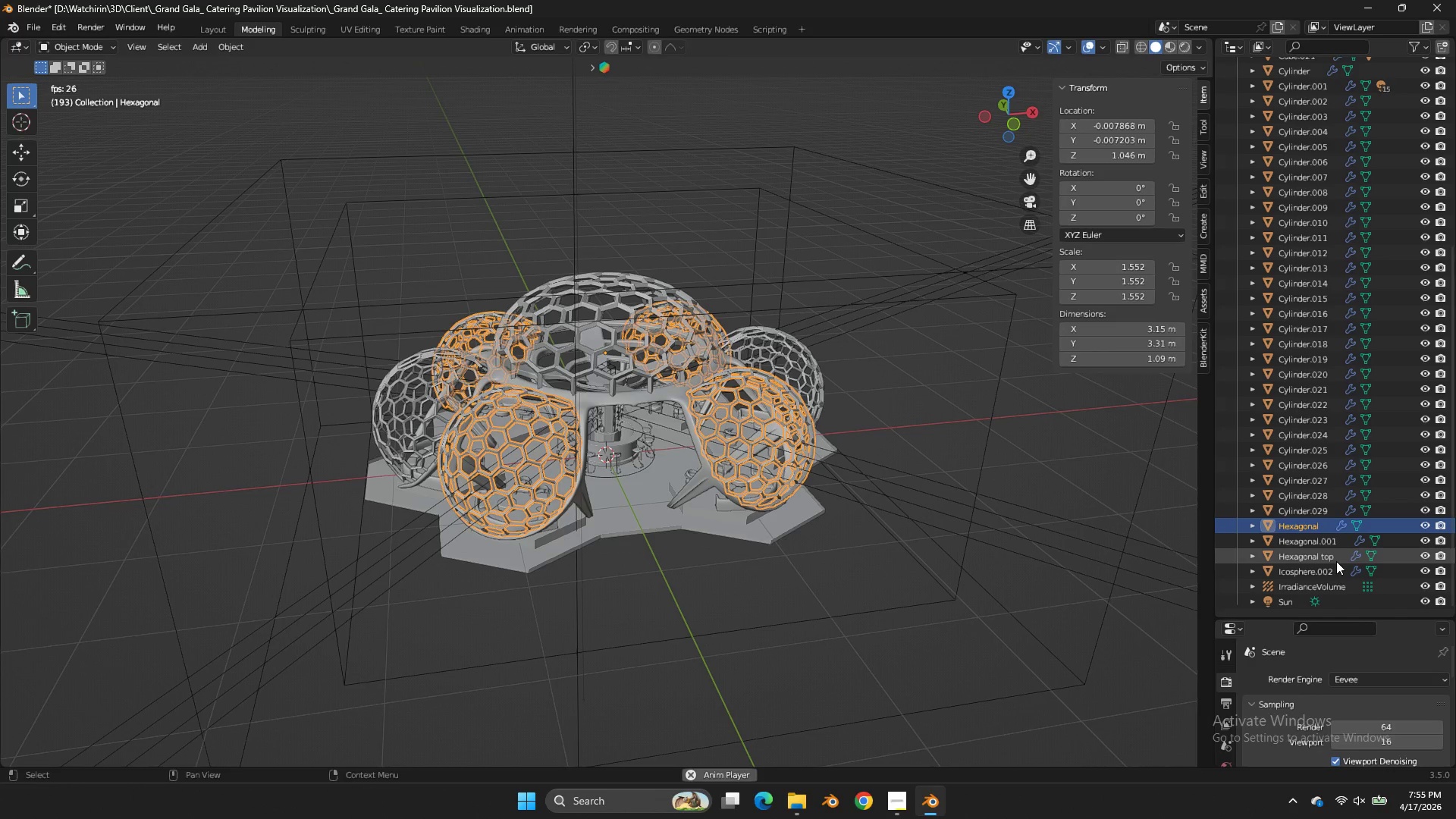 
left_click([1326, 557])
 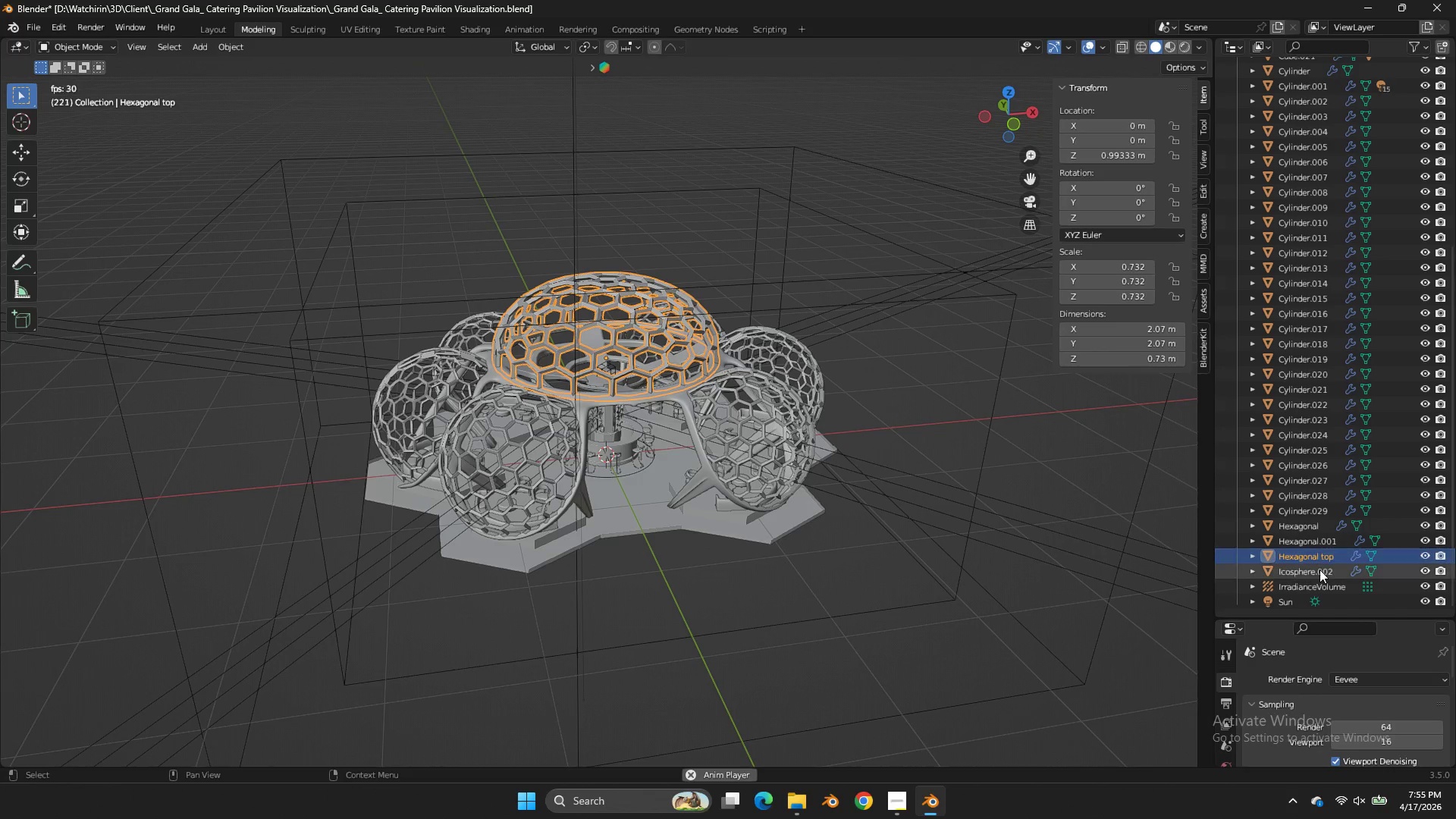 
left_click([1320, 570])
 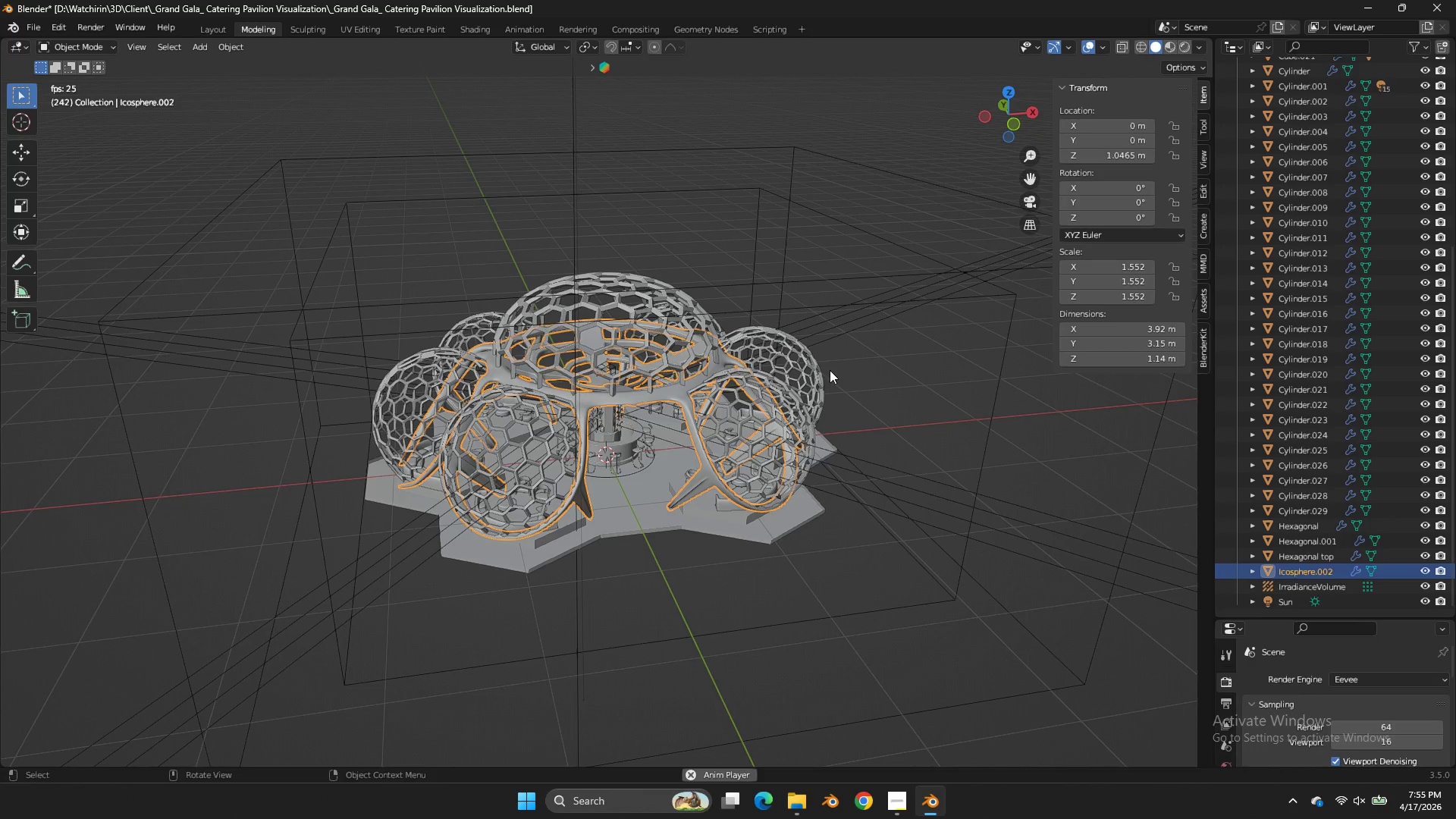 
left_click([830, 359])
 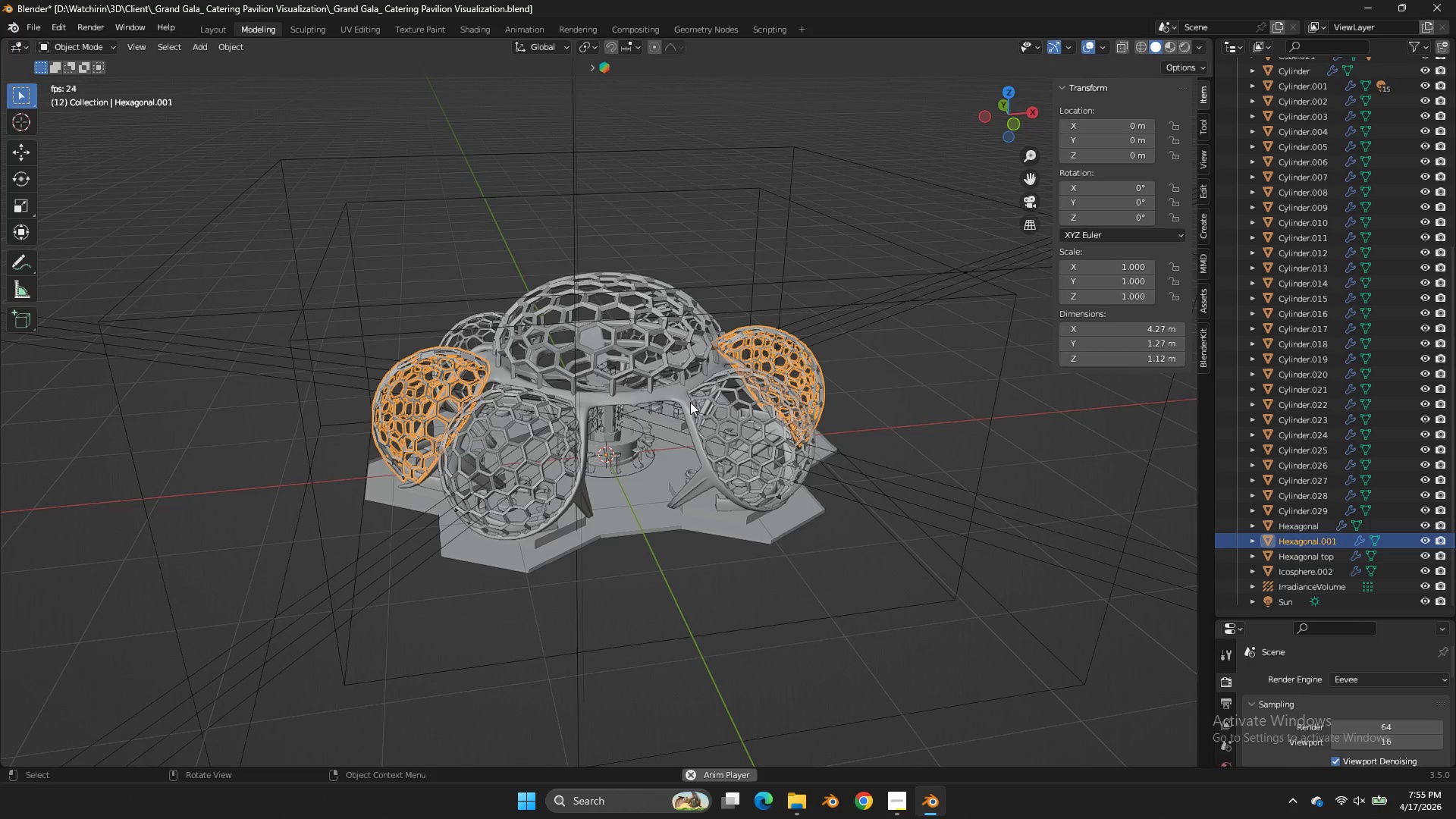 
left_click([684, 403])
 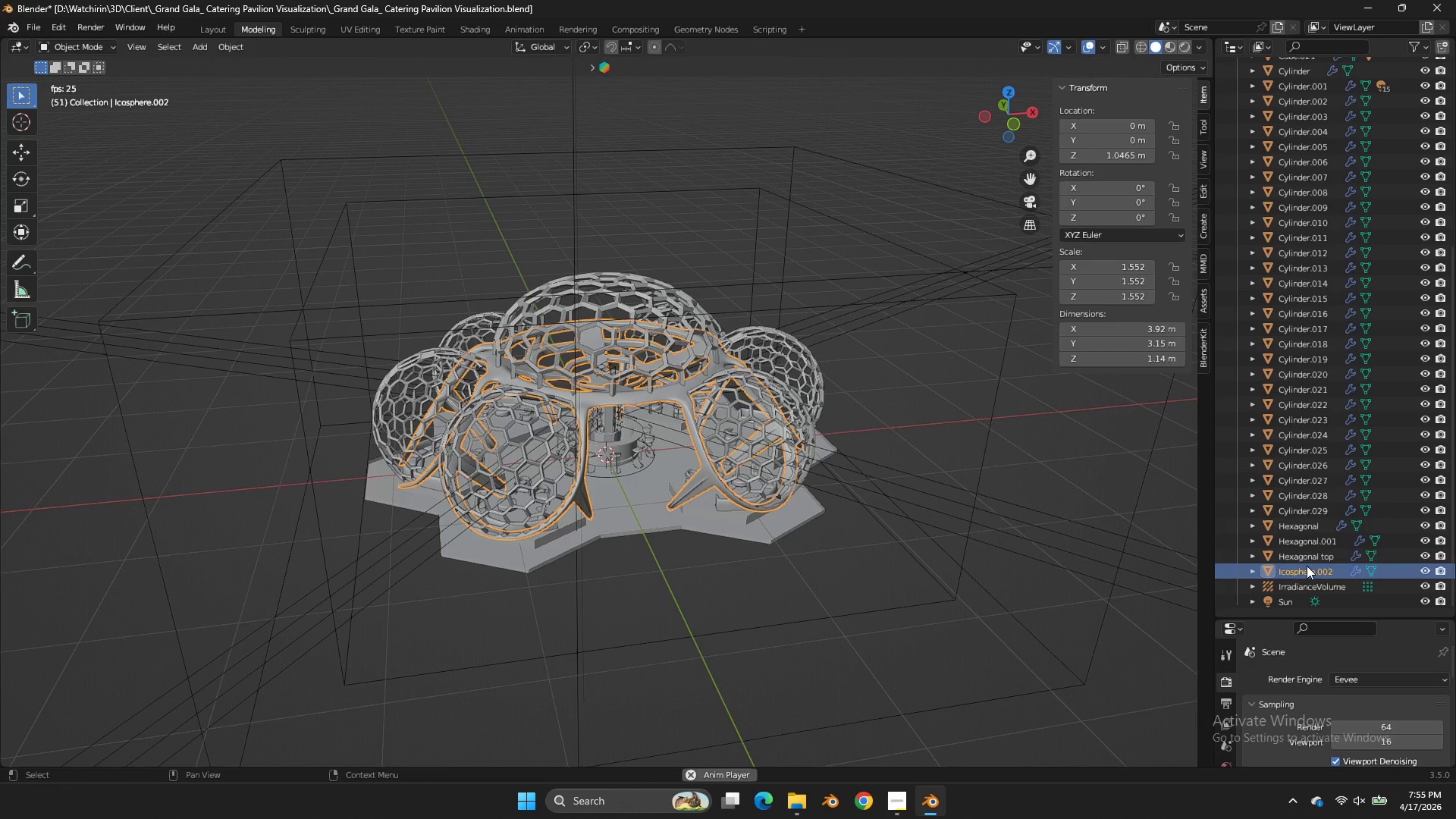 
left_click([1308, 507])
 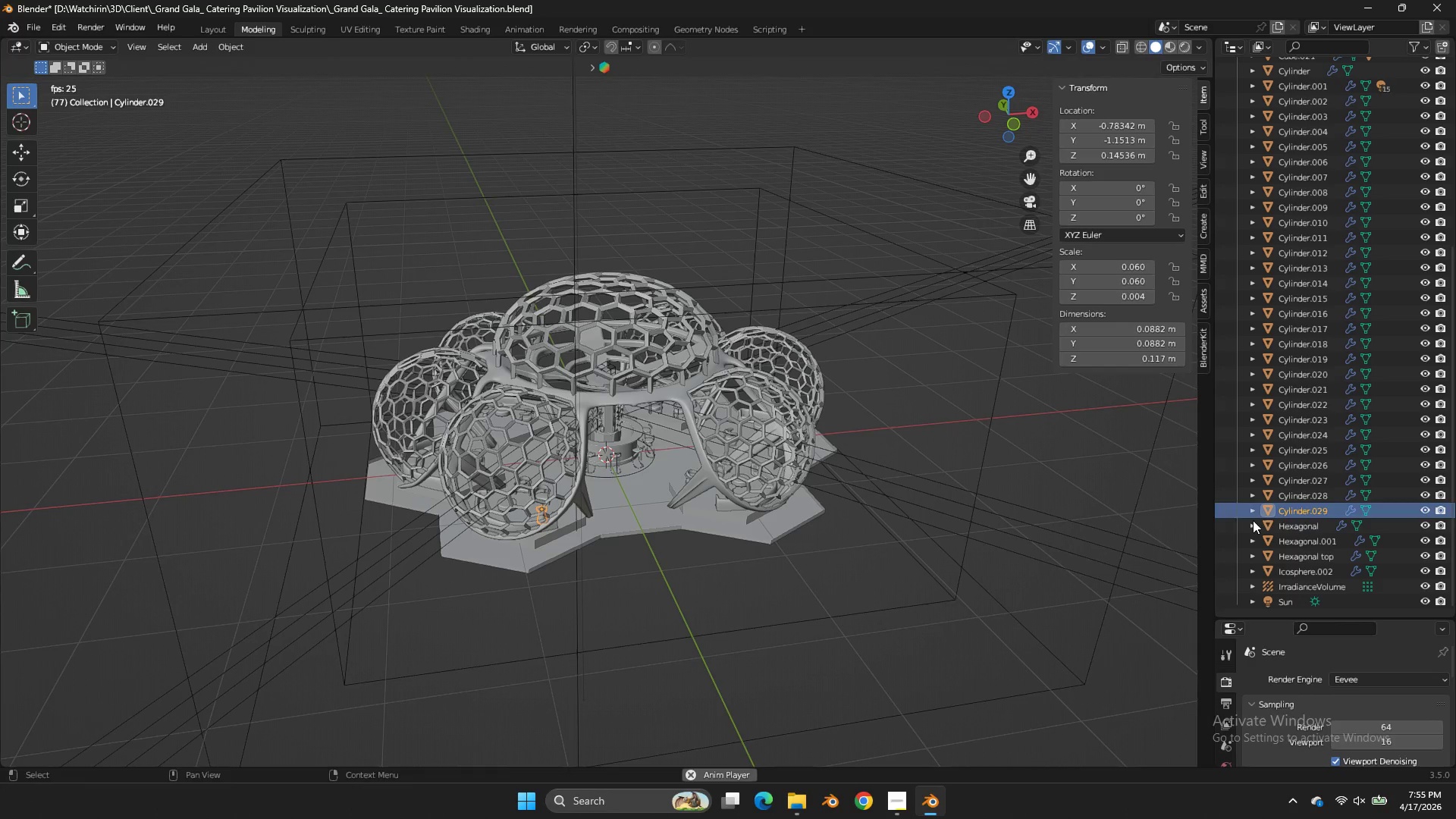 
scroll: coordinate [847, 526], scroll_direction: up, amount: 5.0
 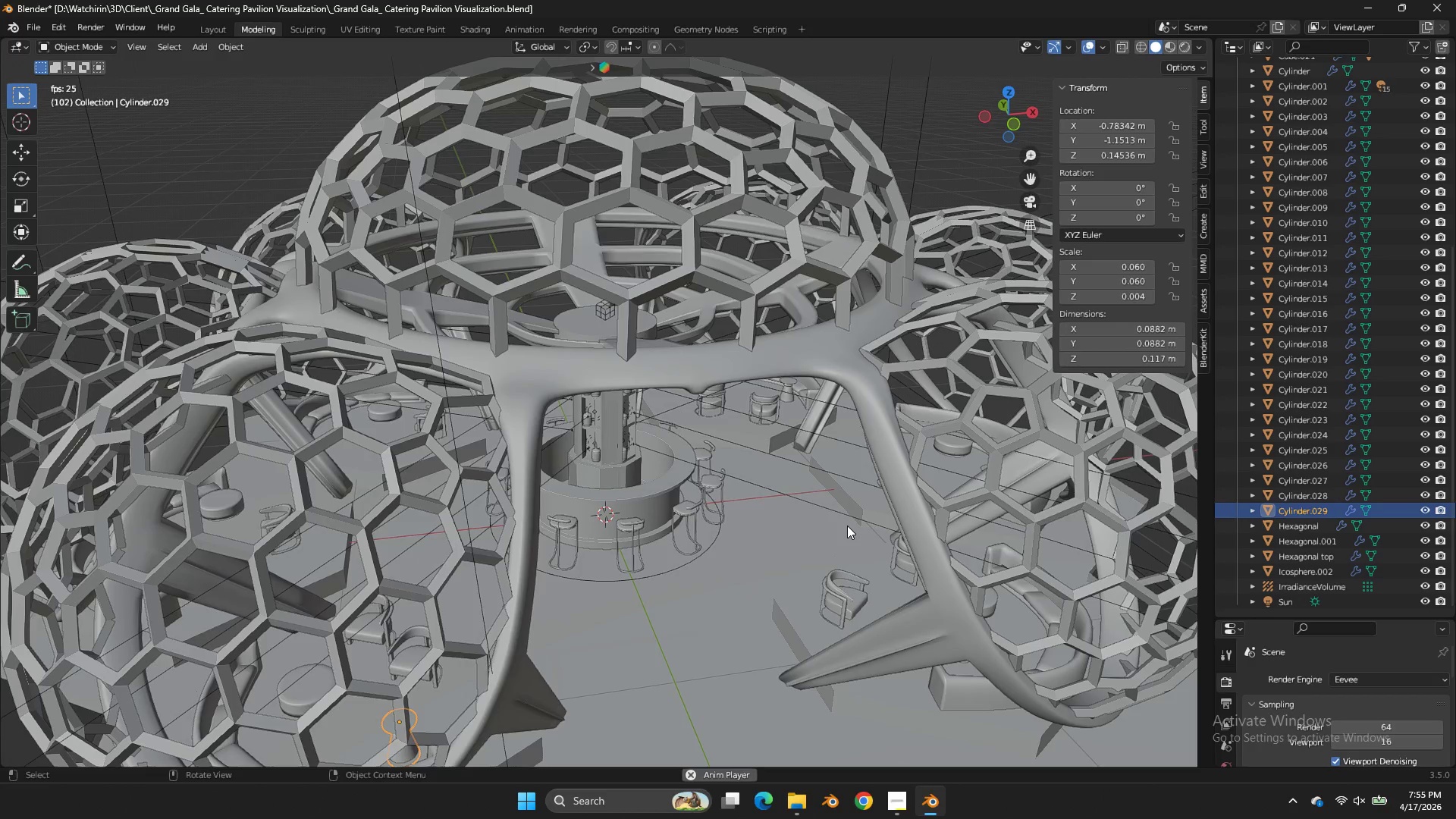 
scroll: coordinate [847, 526], scroll_direction: down, amount: 2.0
 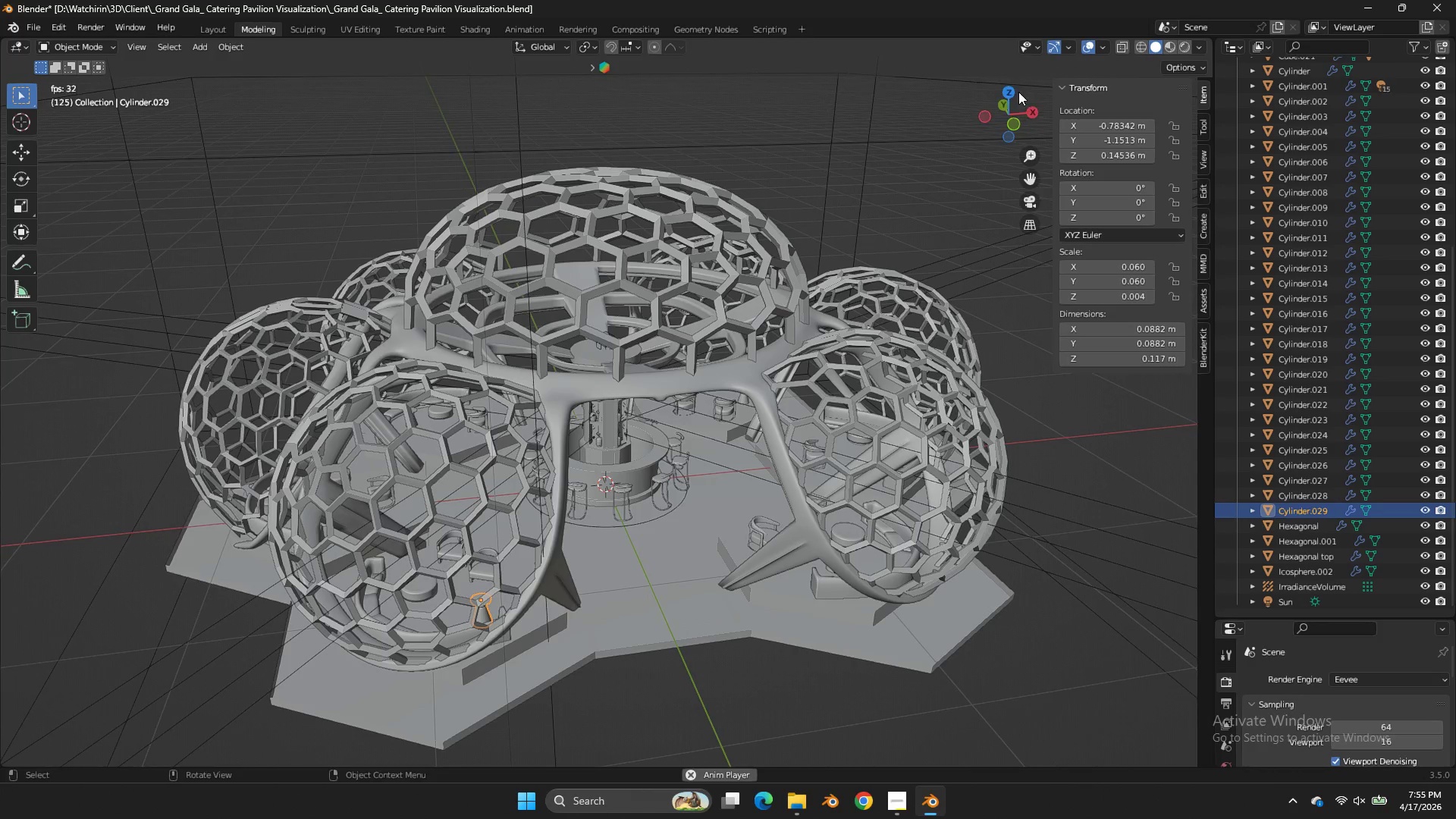 
left_click_drag(start_coordinate=[1018, 105], to_coordinate=[1057, 67])
 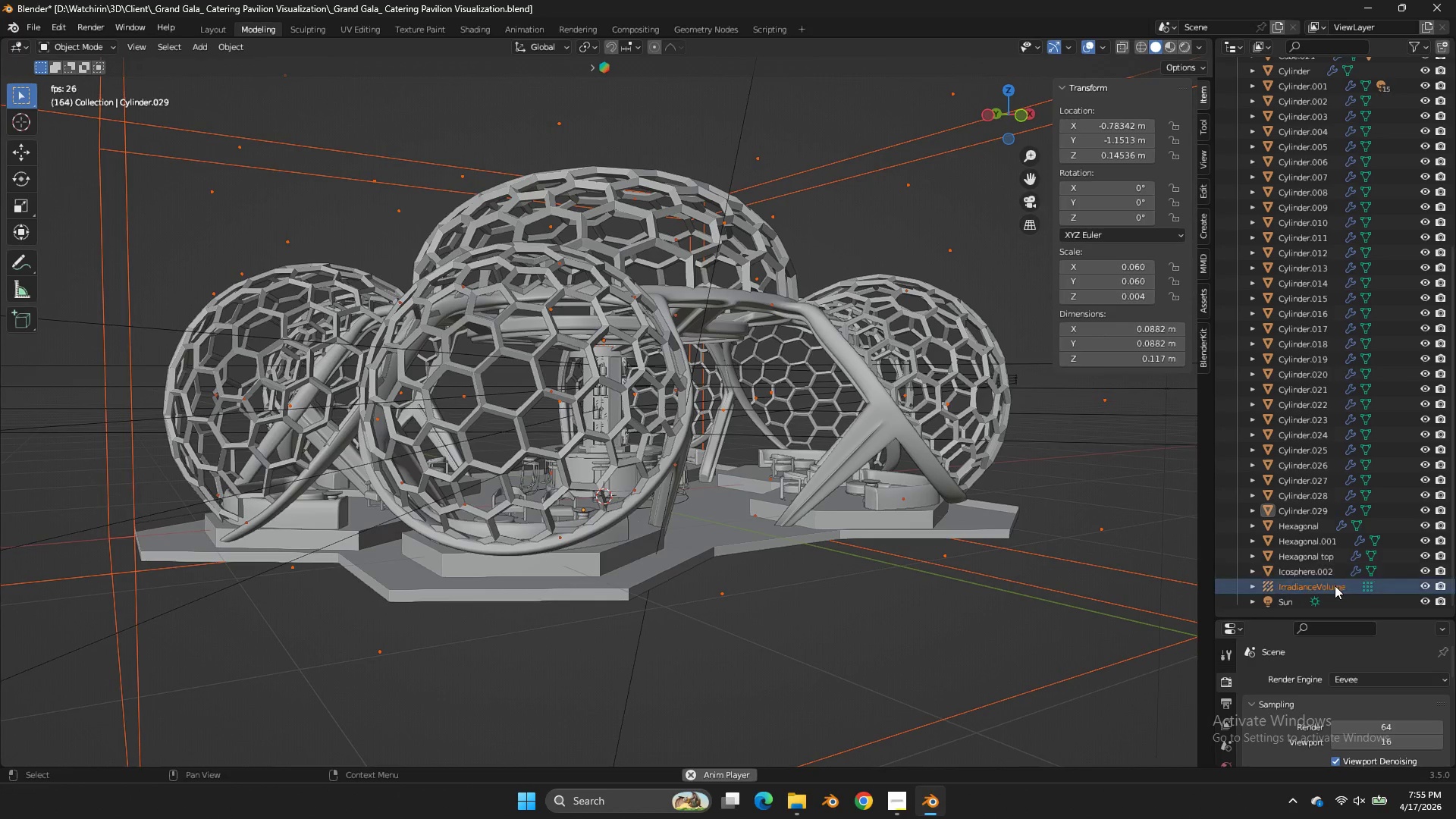 
left_click([1329, 581])
 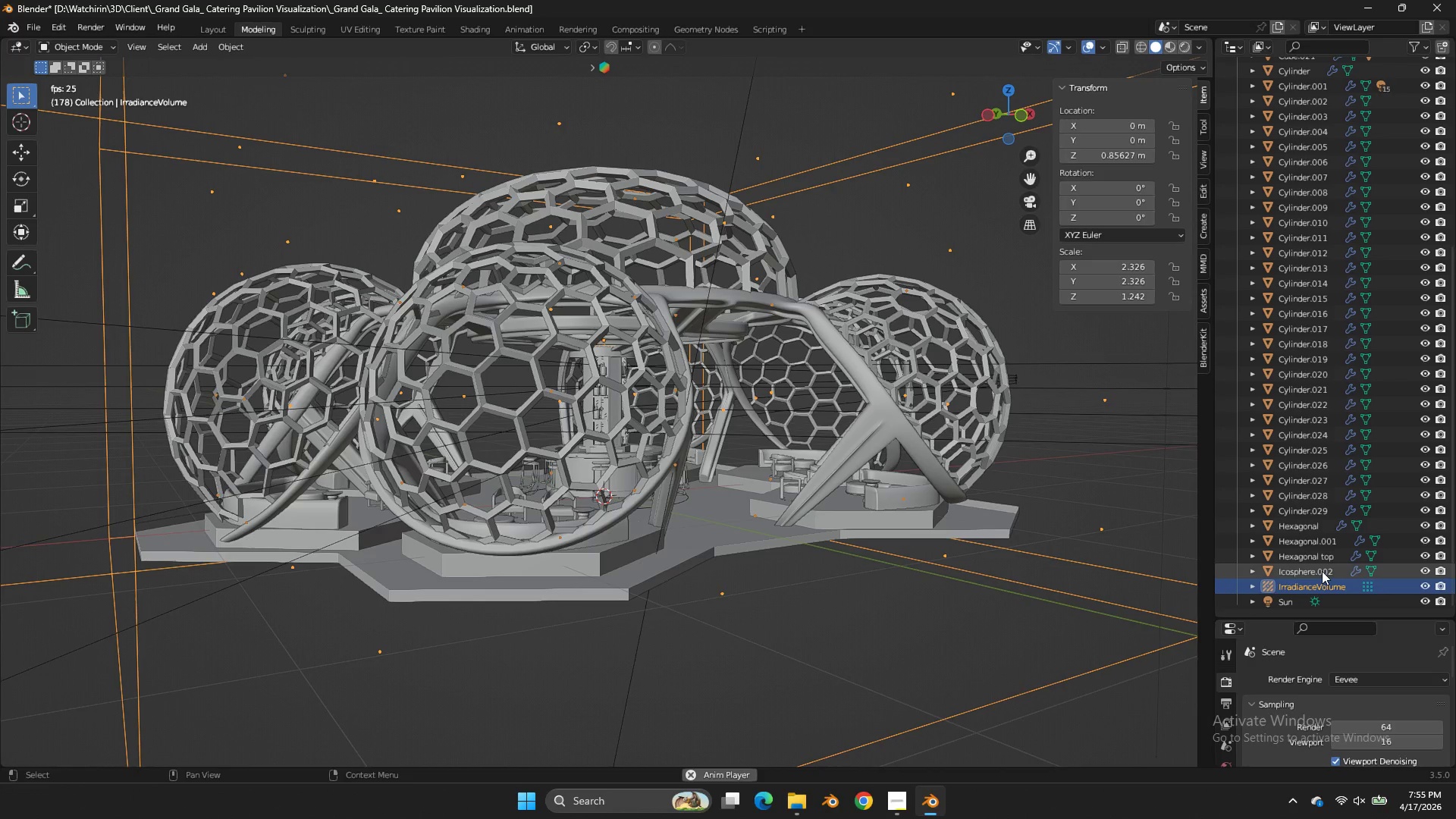 
left_click([1321, 570])
 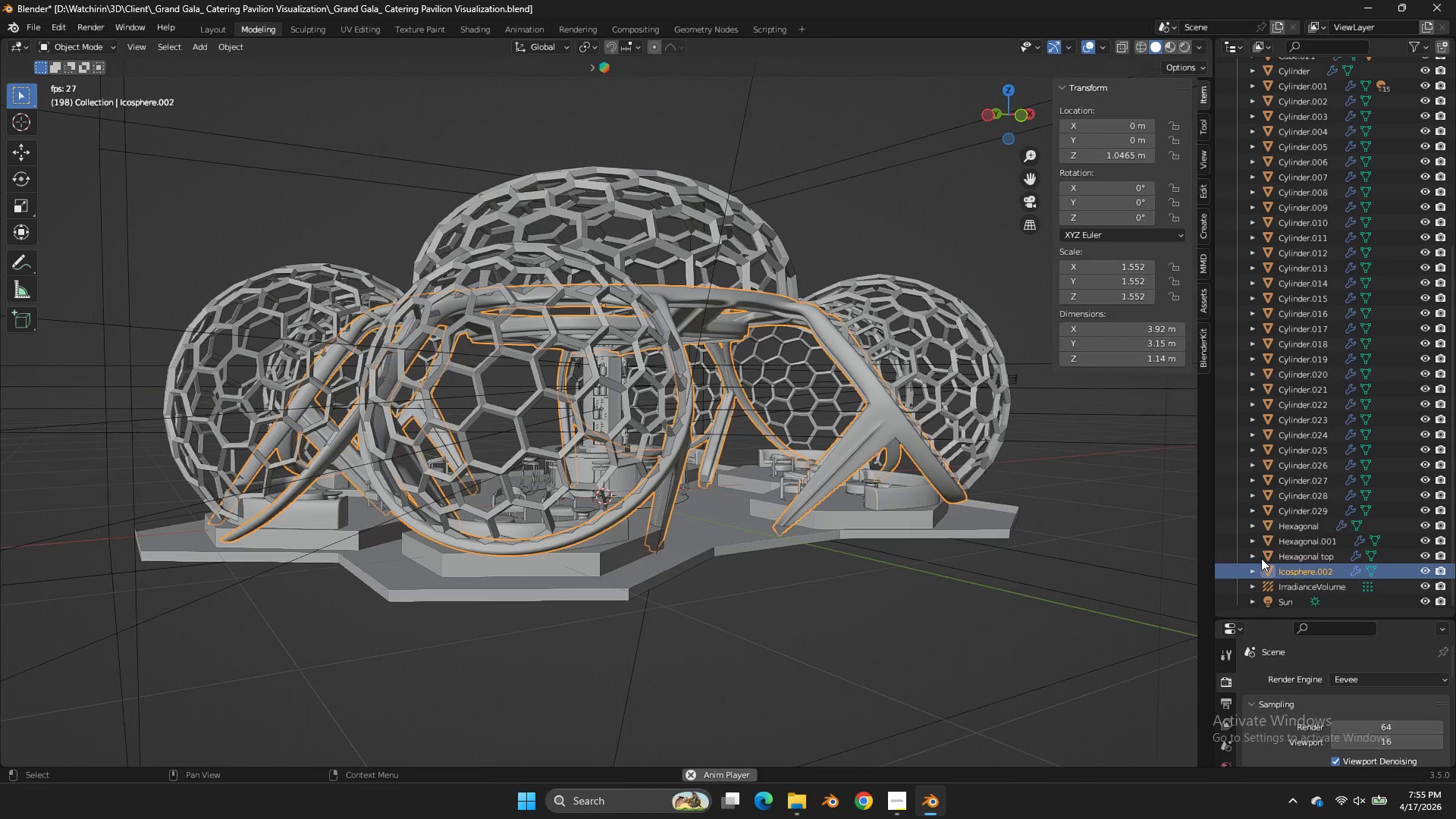 
scroll: coordinate [1012, 540], scroll_direction: up, amount: 2.0
 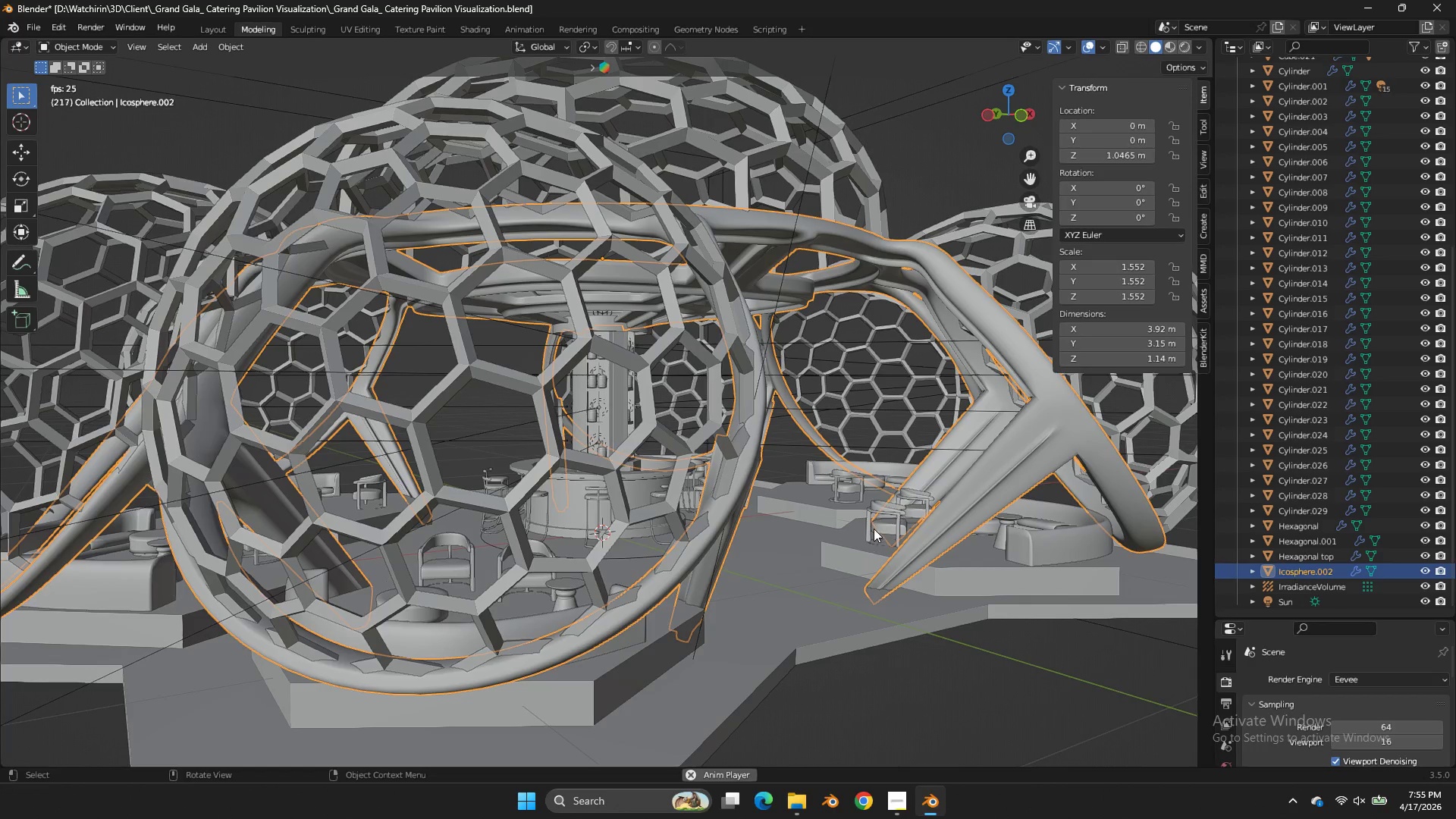 
left_click([874, 529])
 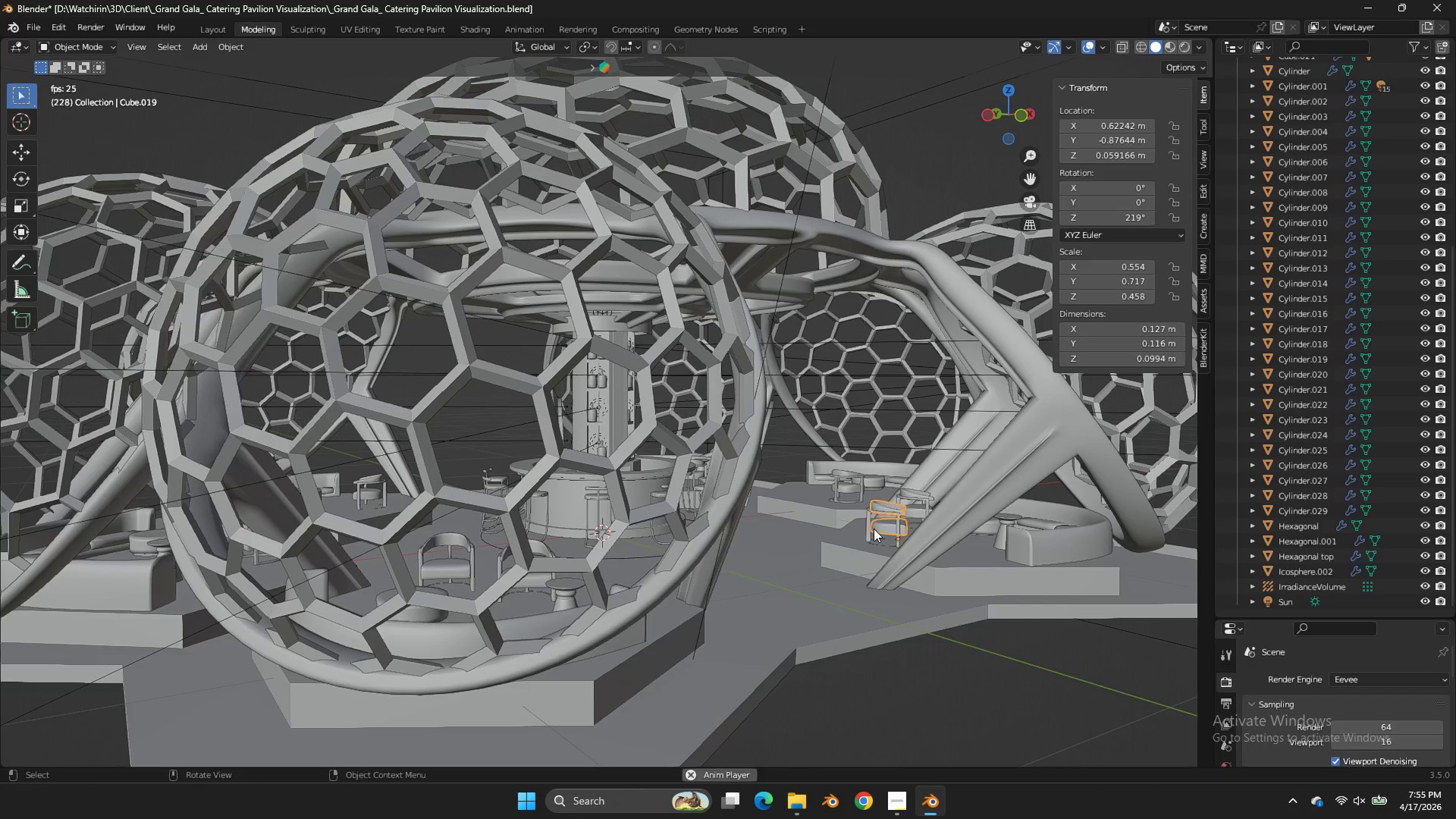 
left_click([874, 529])
 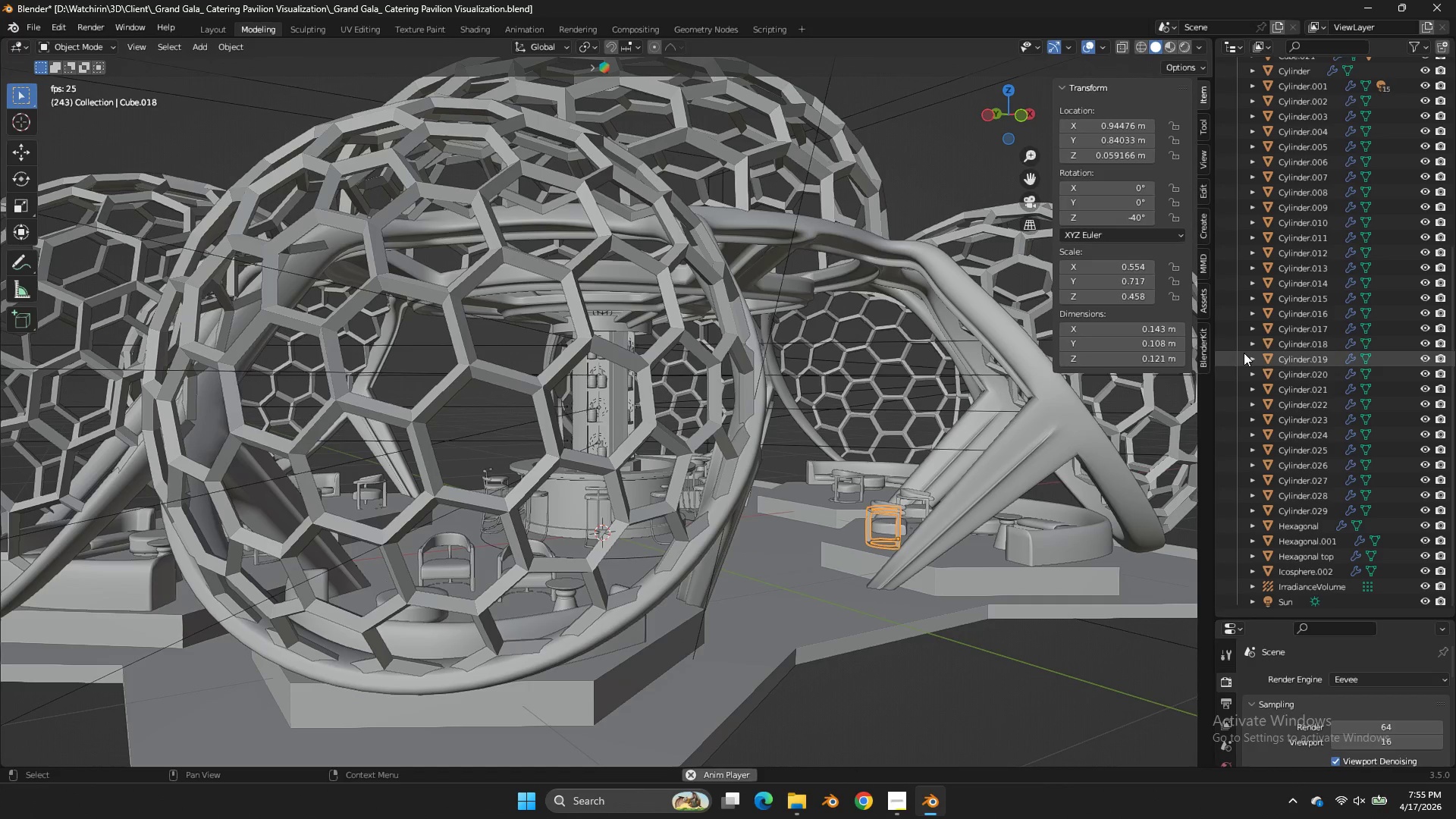 
key(Control+ControlLeft)
 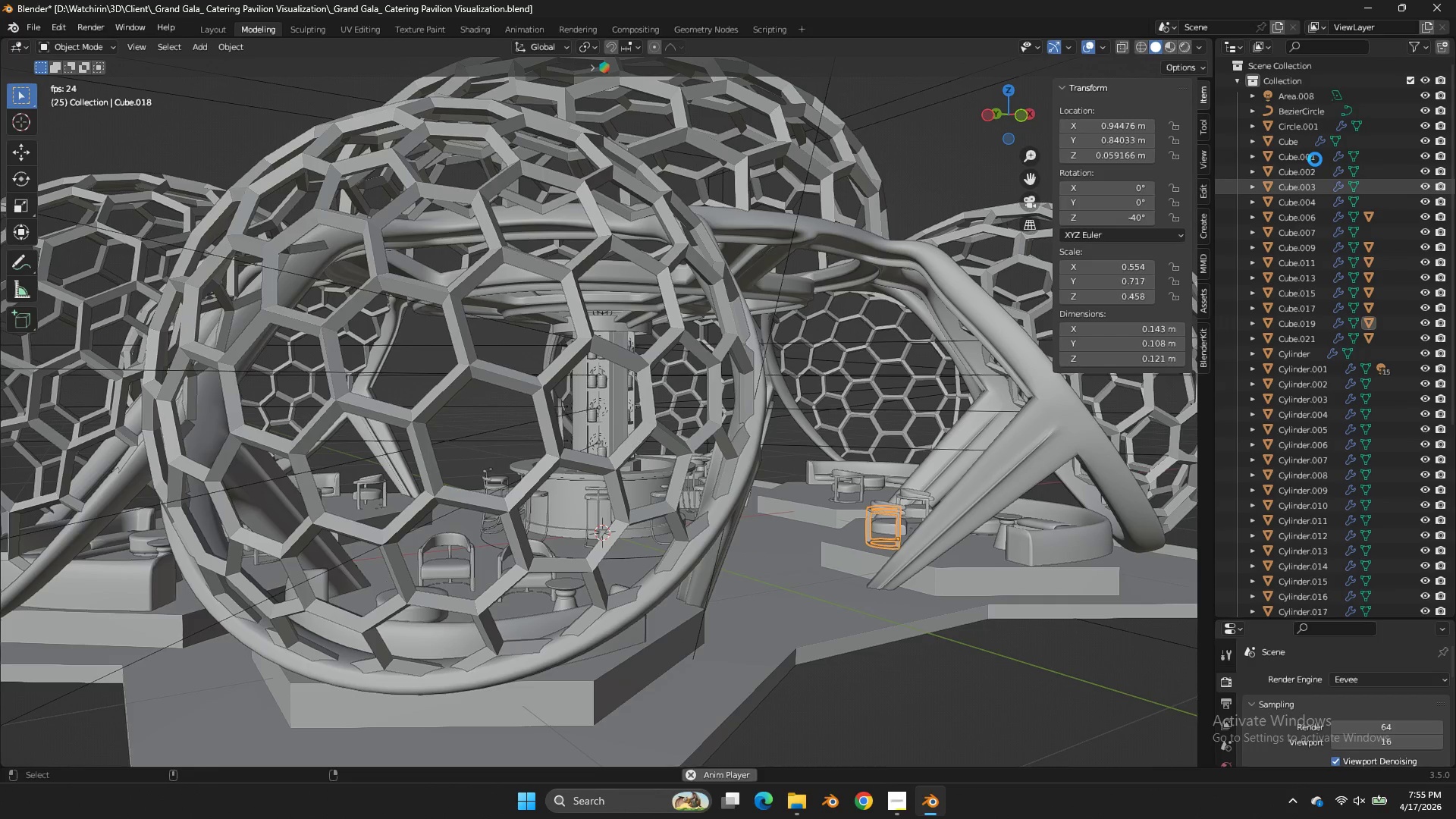 
key(Control+S)
 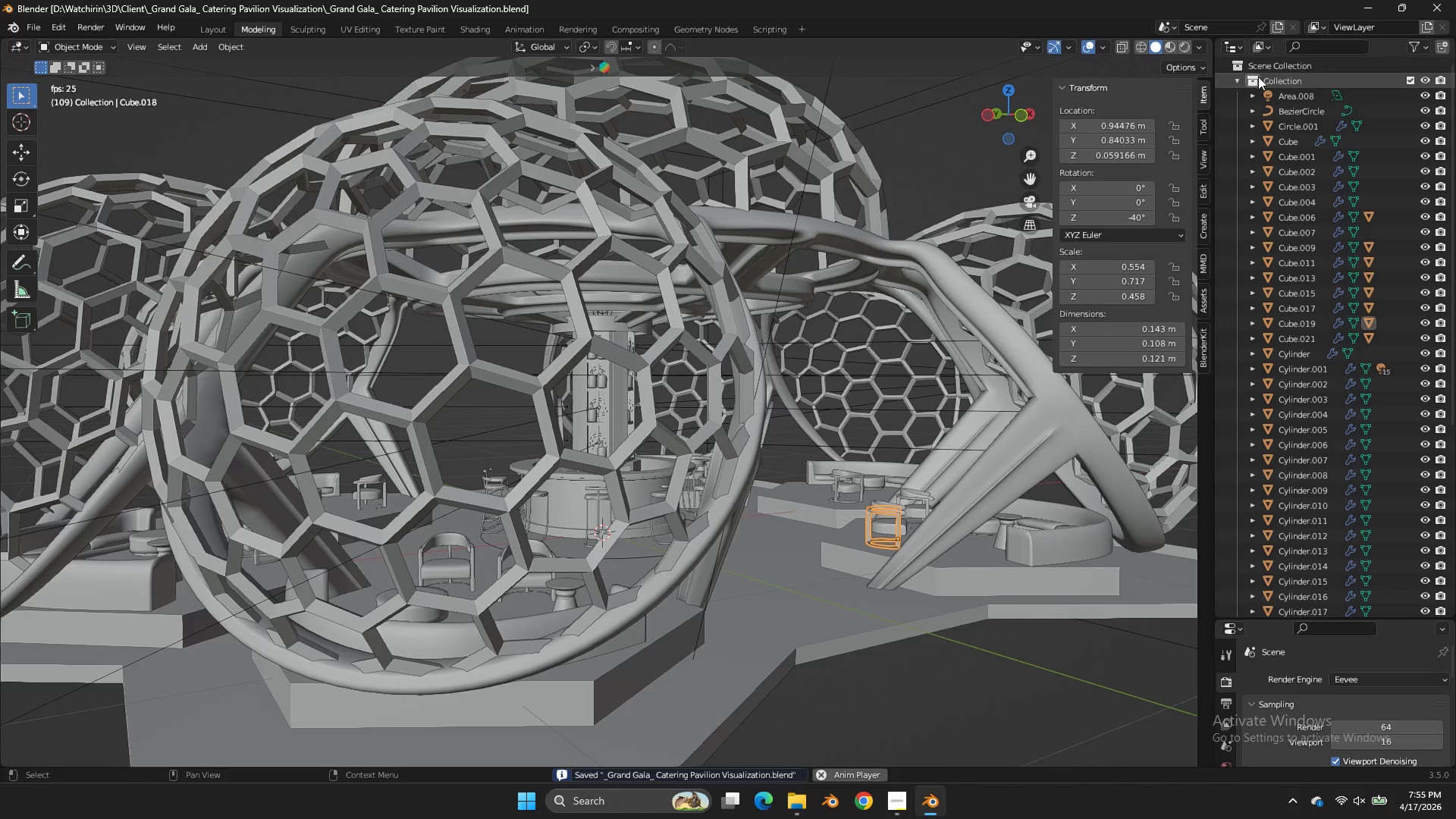 
scroll: coordinate [1255, 349], scroll_direction: up, amount: 14.0
 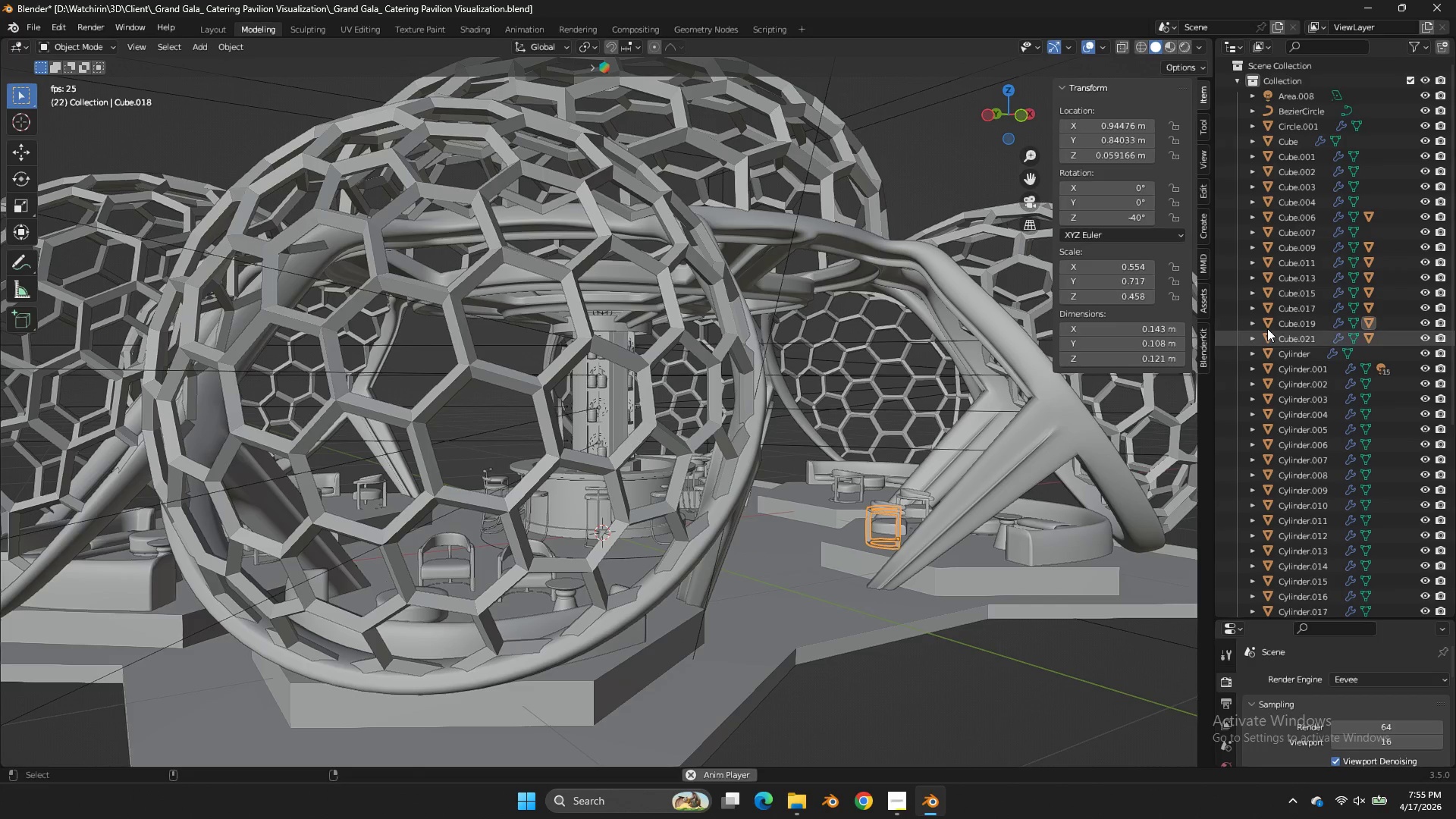 
double_click([1242, 73])
 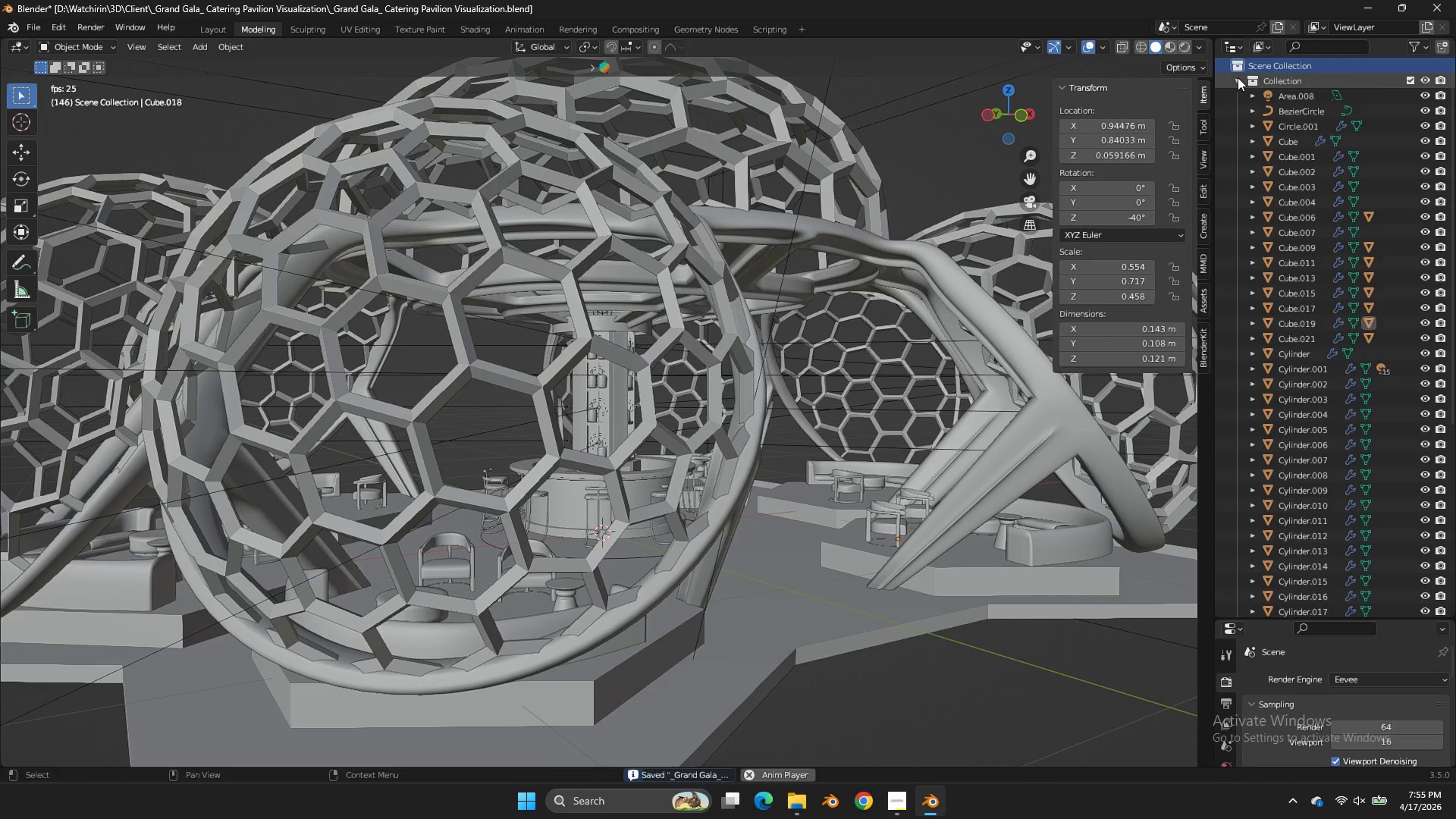 
triple_click([1238, 77])
 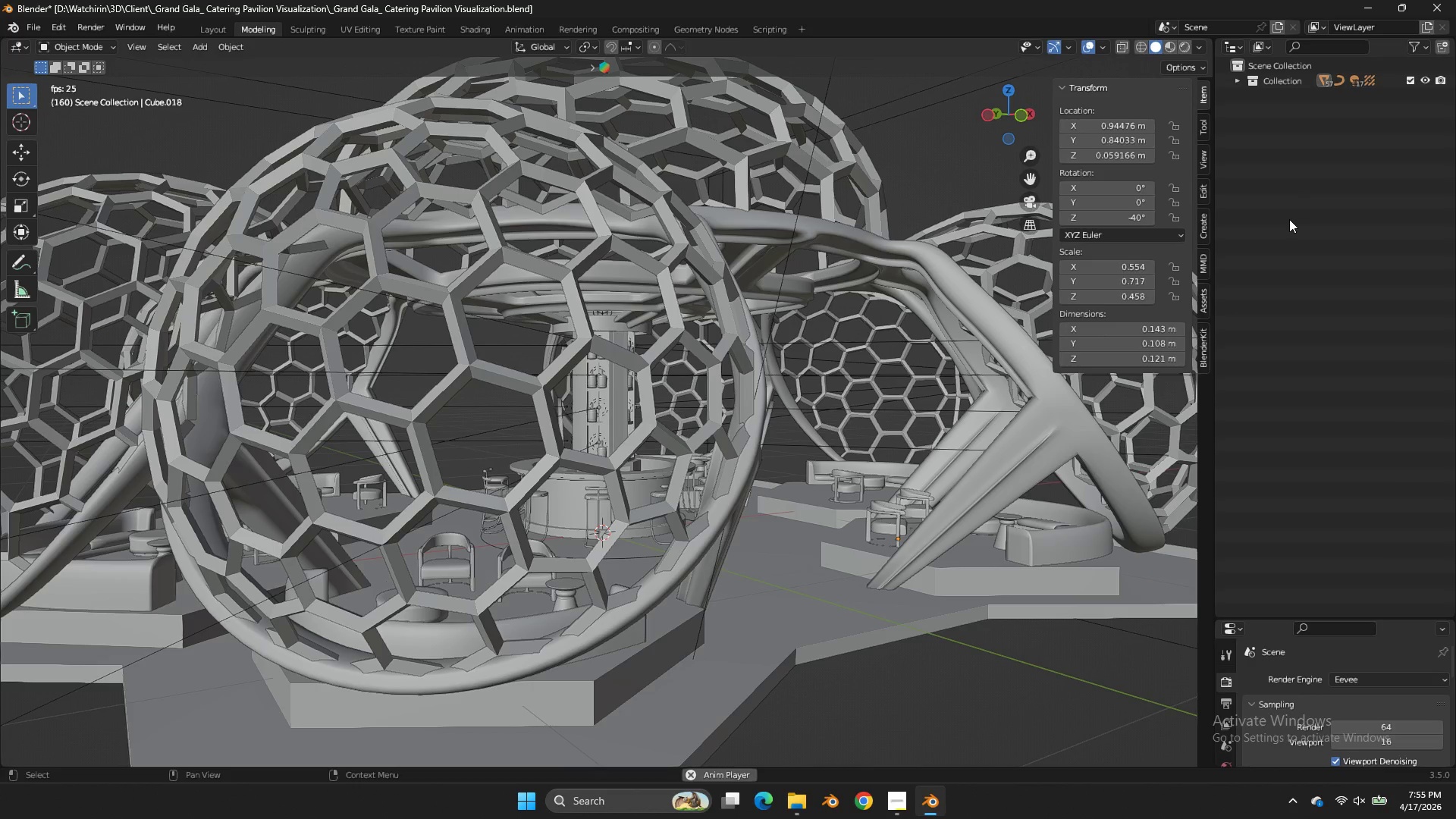 
right_click([1289, 219])
 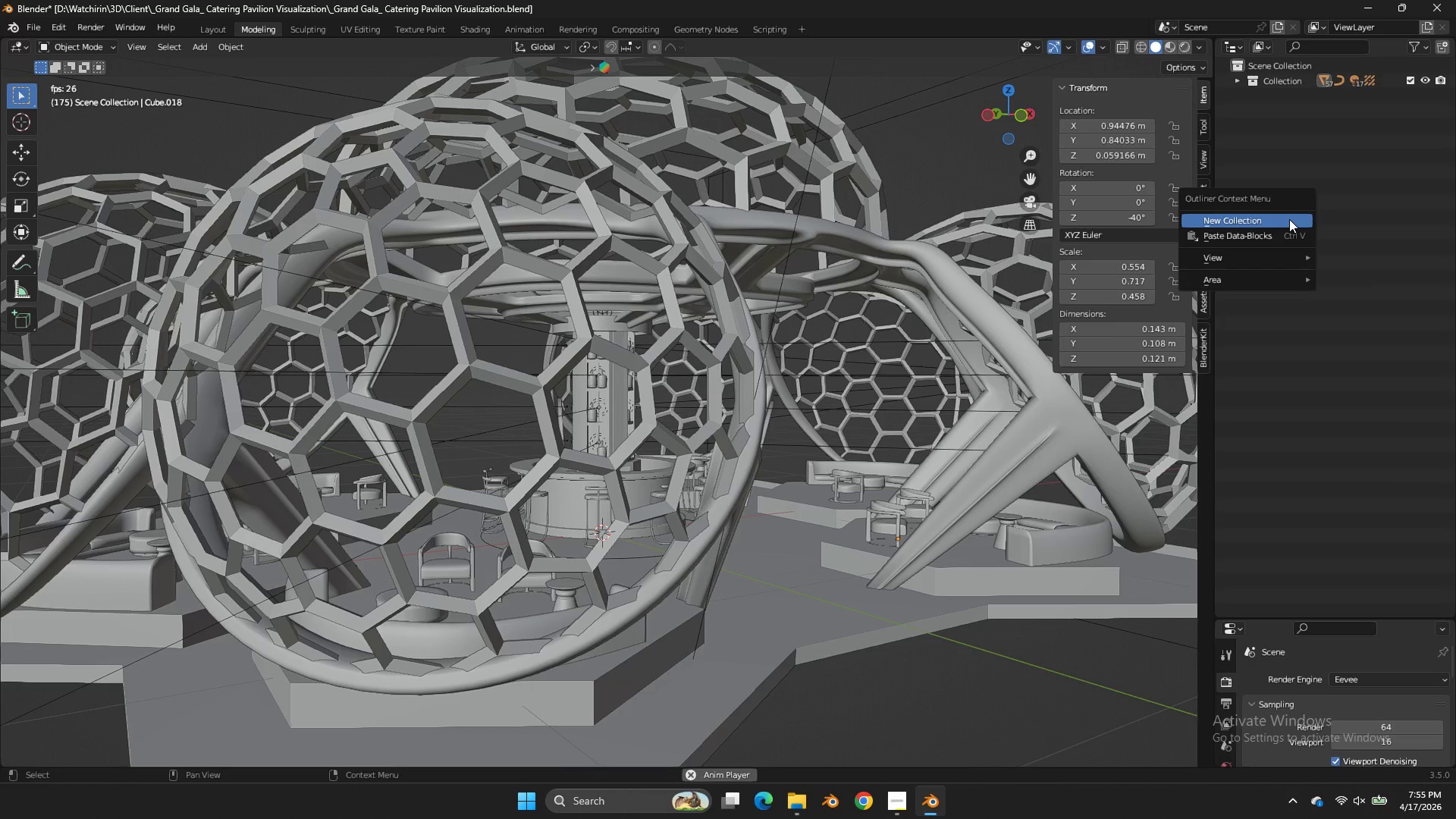 
left_click([1289, 219])
 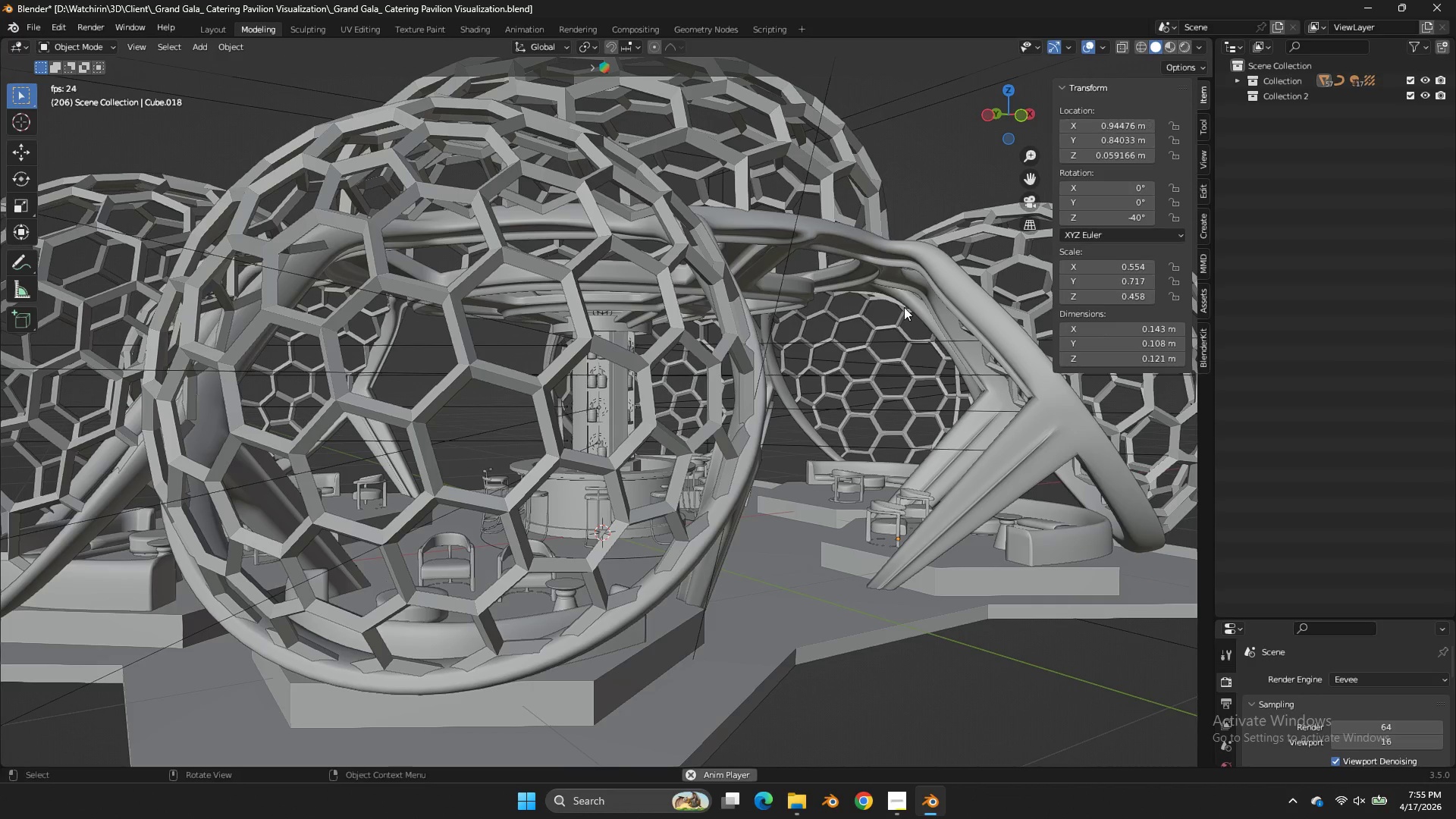 
scroll: coordinate [813, 334], scroll_direction: down, amount: 3.0
 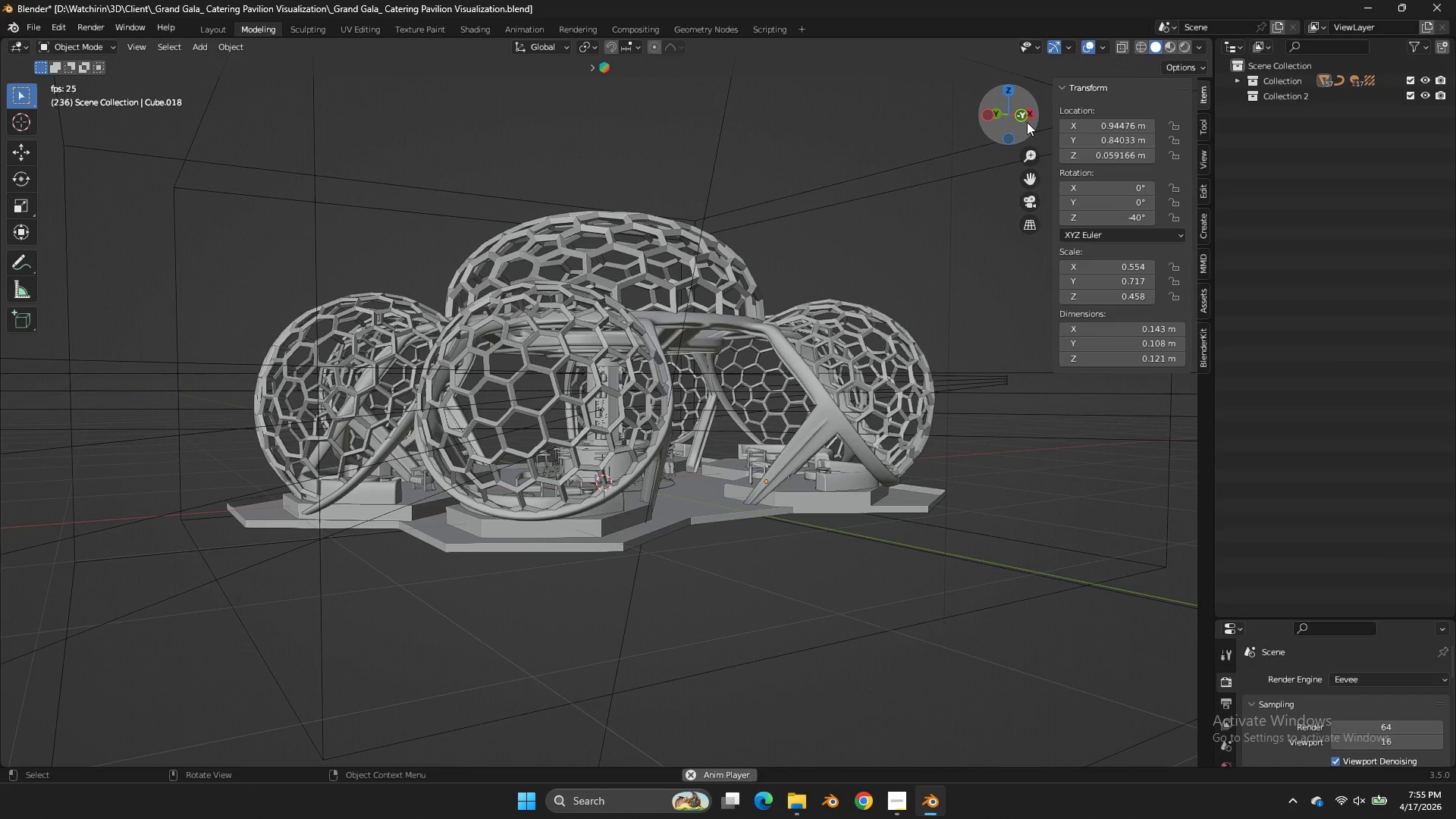 
left_click([1027, 122])
 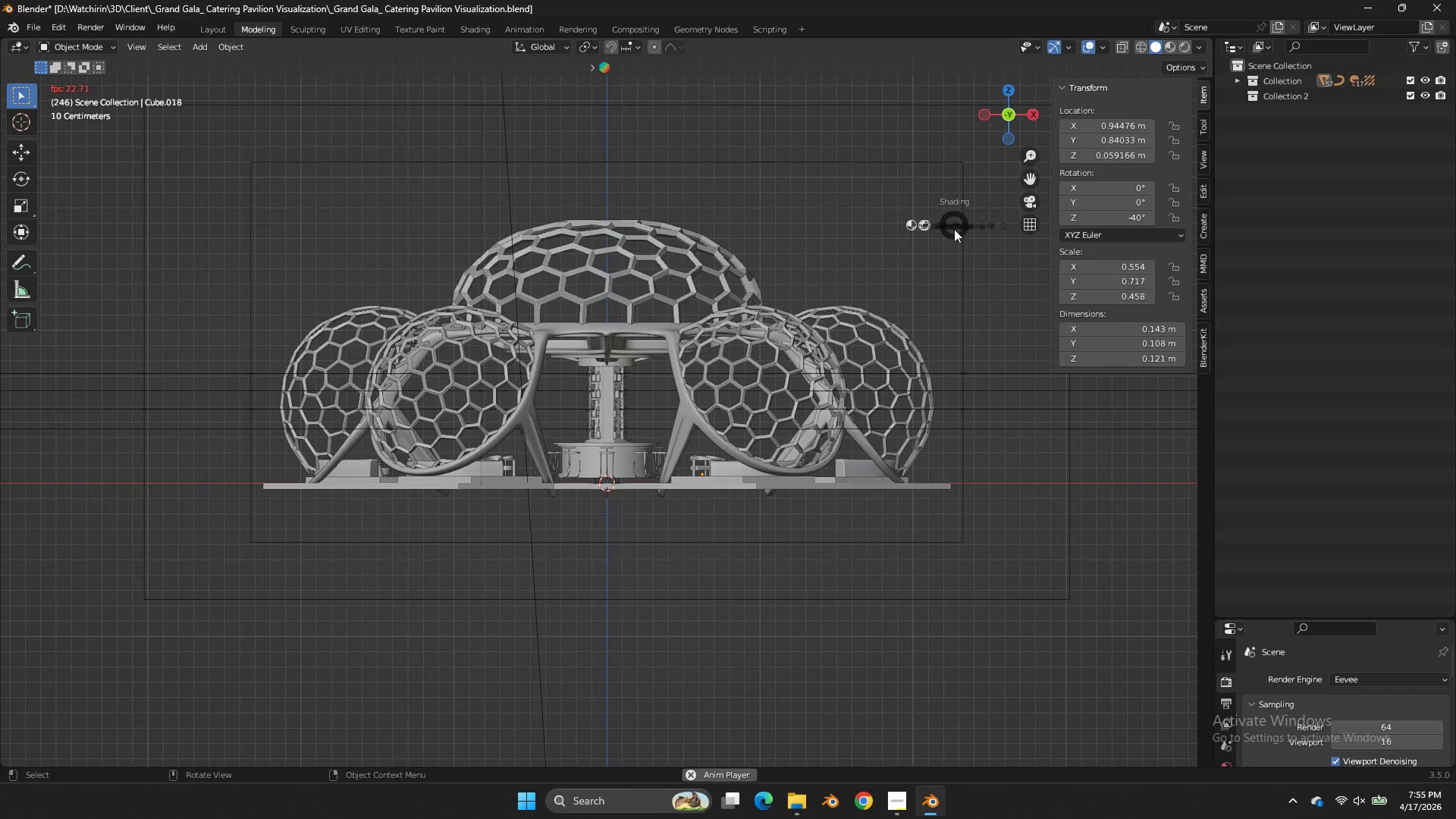 
type(zh)
 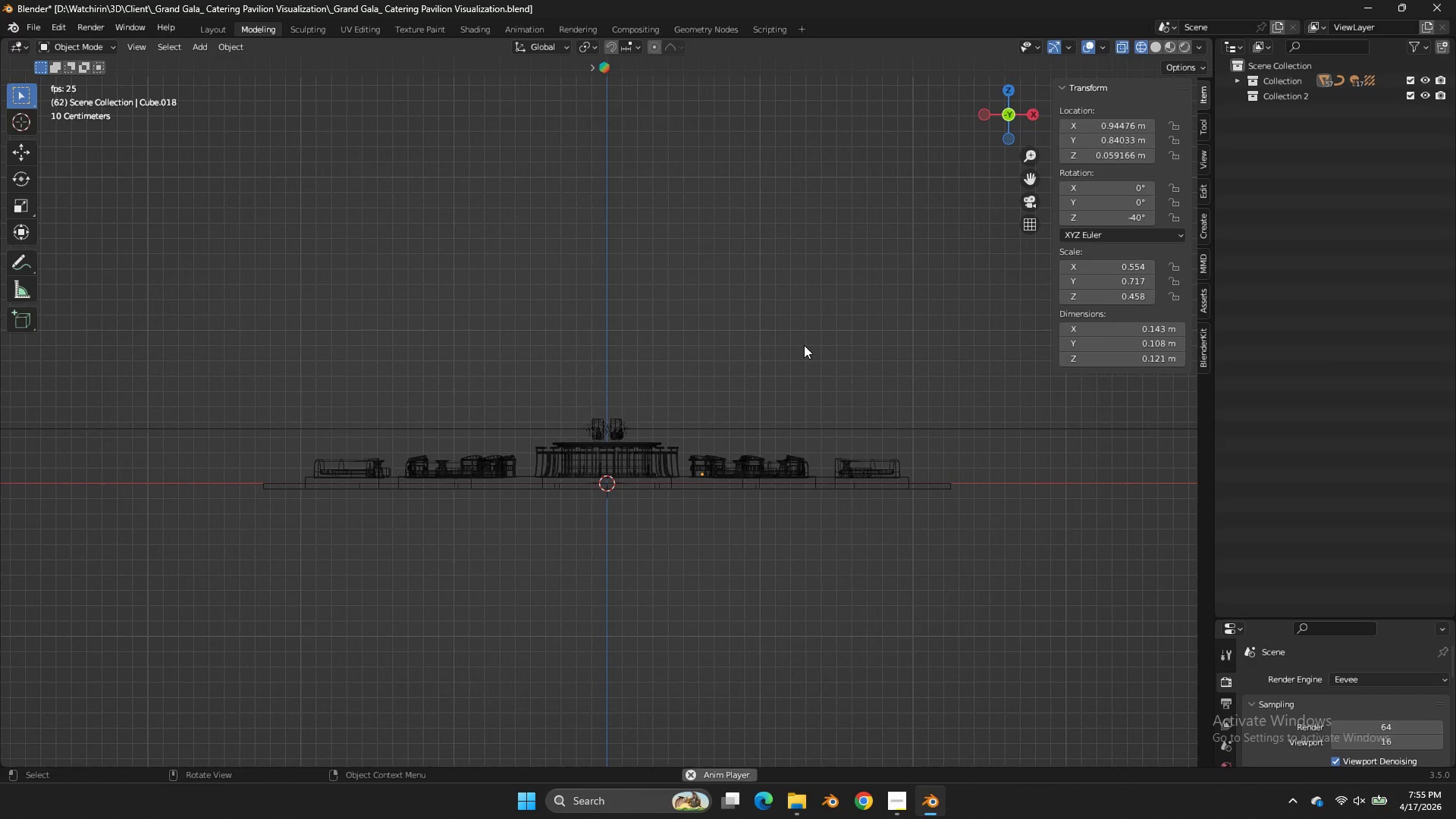 
left_click_drag(start_coordinate=[1018, 280], to_coordinate=[277, 416])
 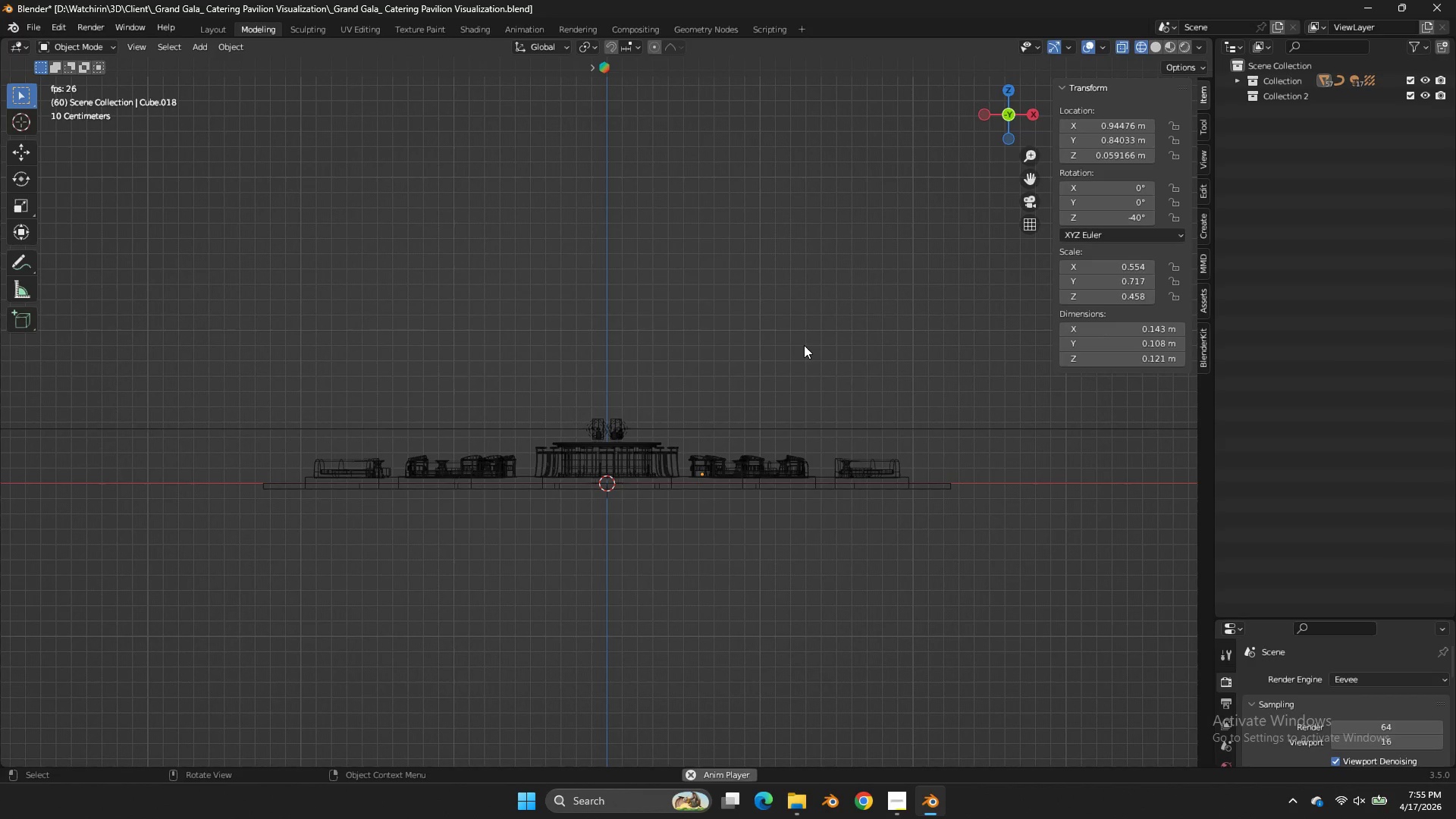 
key(Control+ControlLeft)
 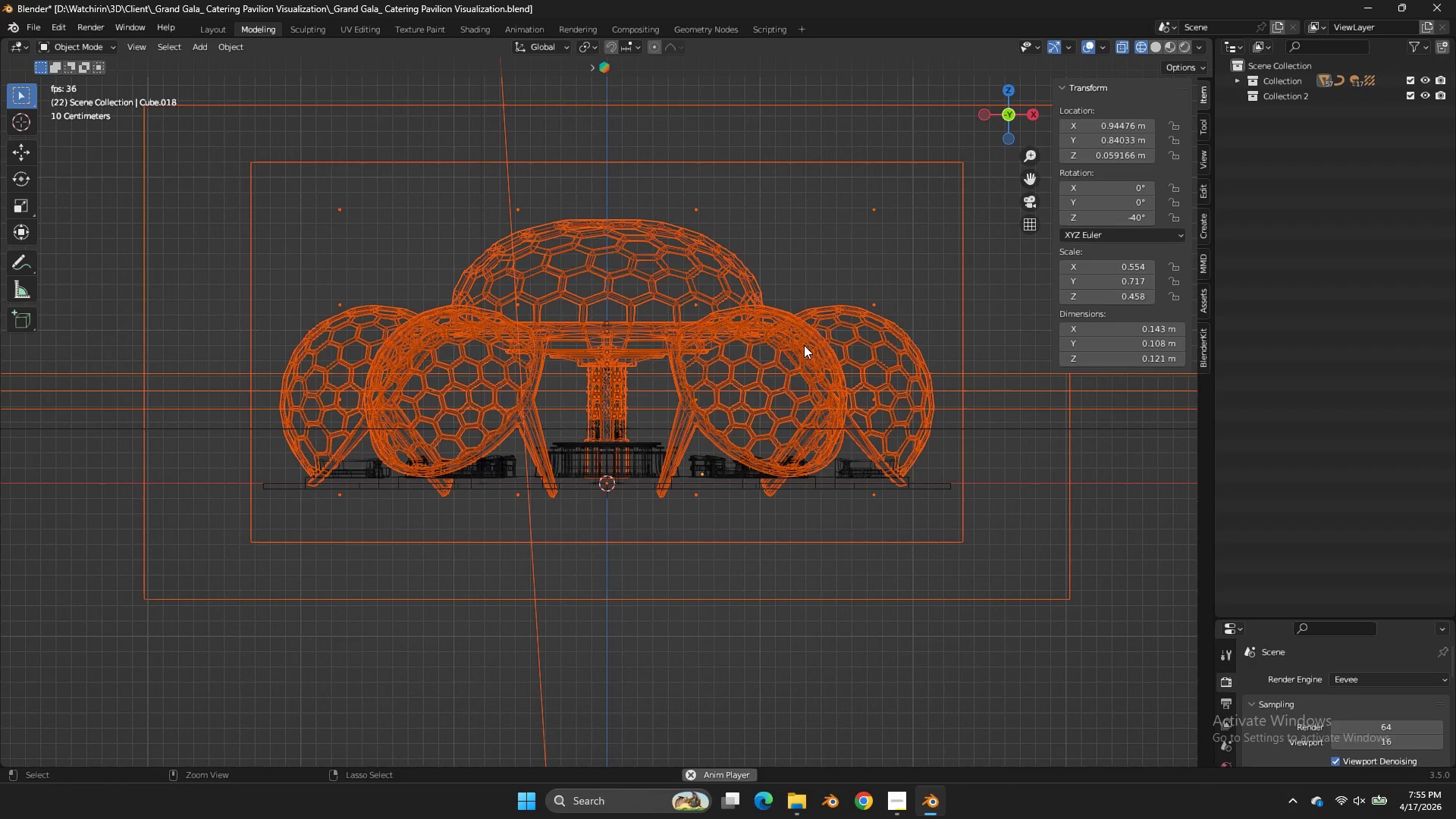 
key(Control+Z)
 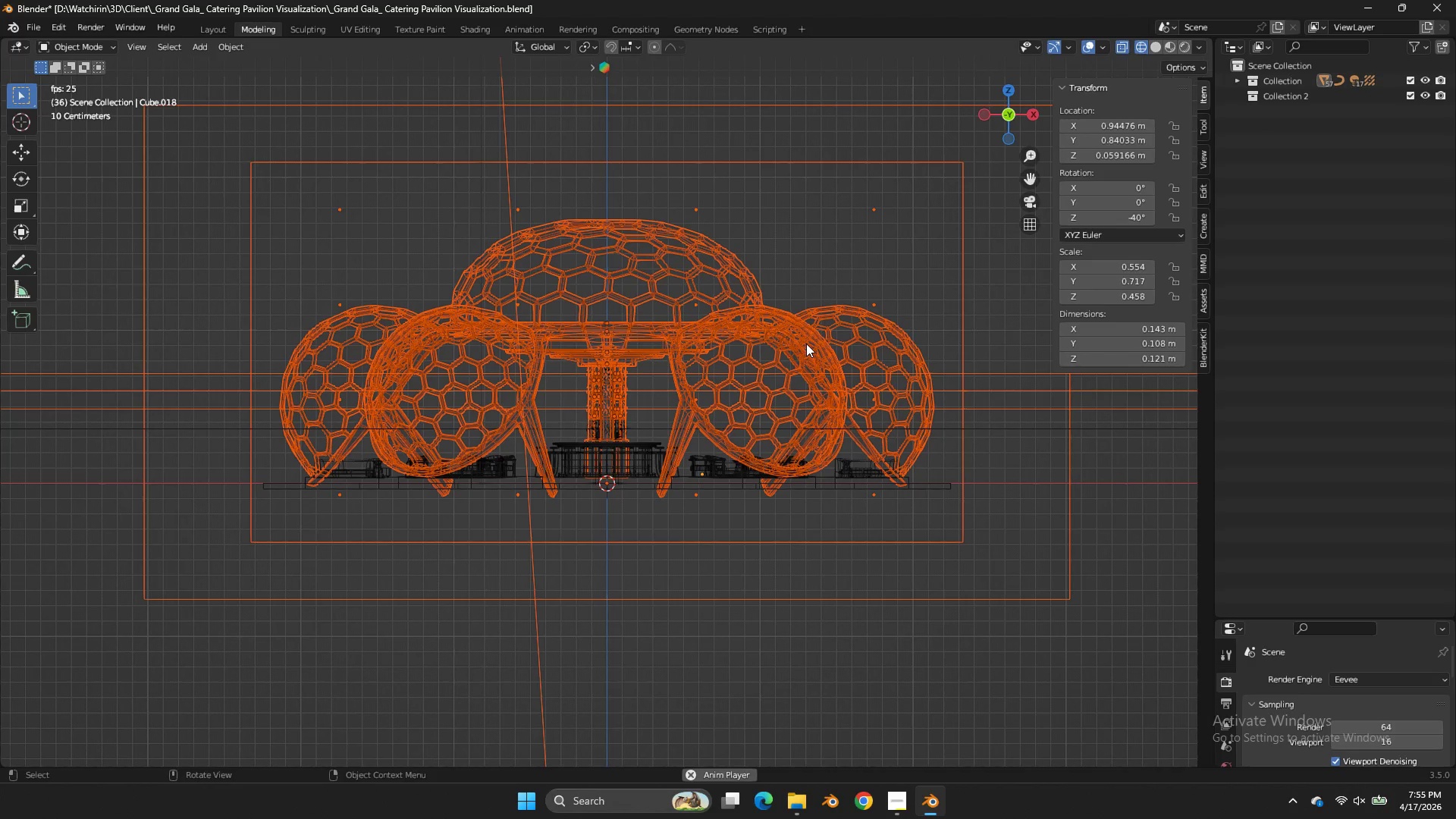 
hold_key(key=ShiftLeft, duration=2.03)
left_click_drag(start_coordinate=[955, 298], to_coordinate=[249, 438])
 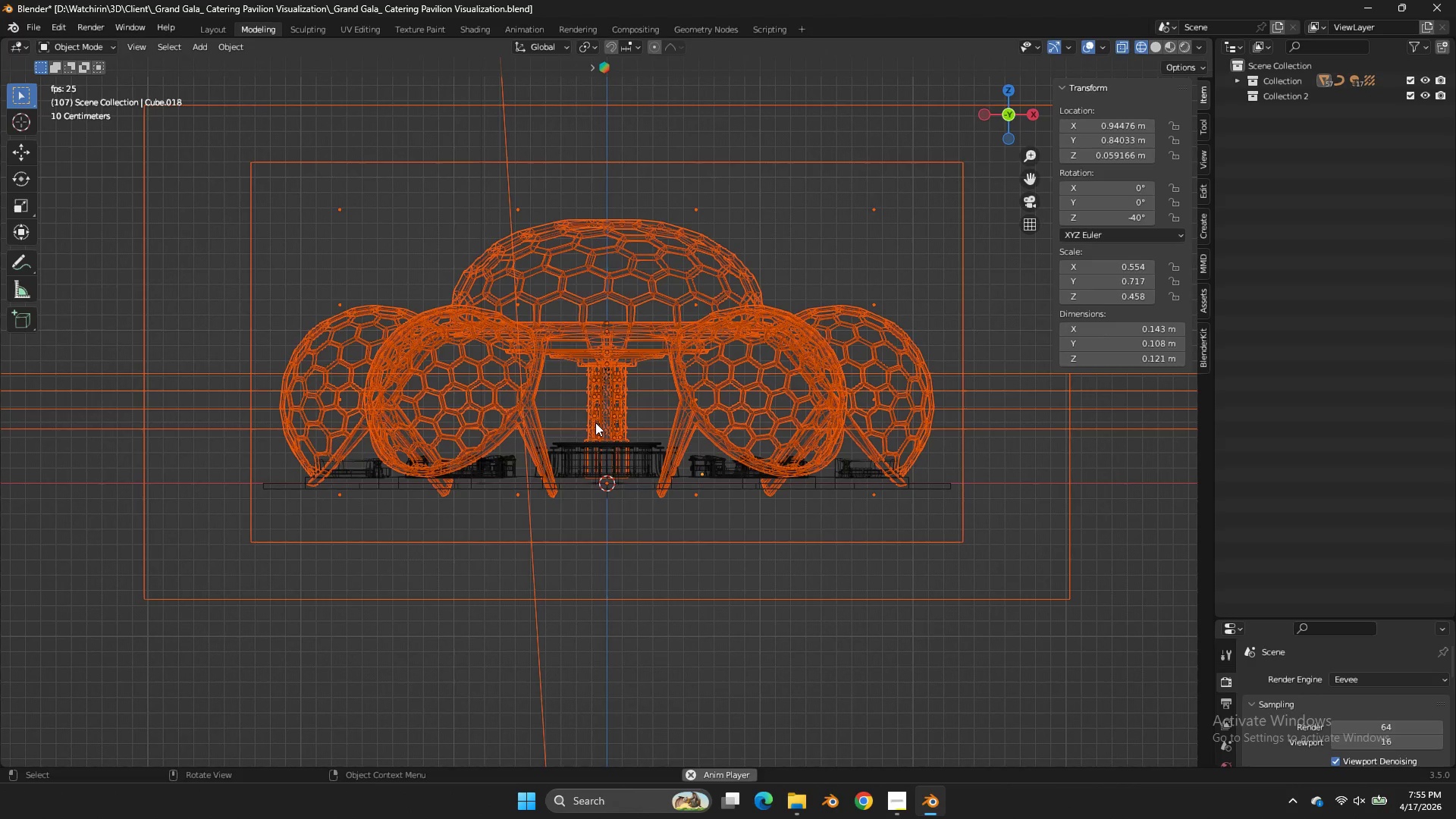 
key(NumpadDivide)
 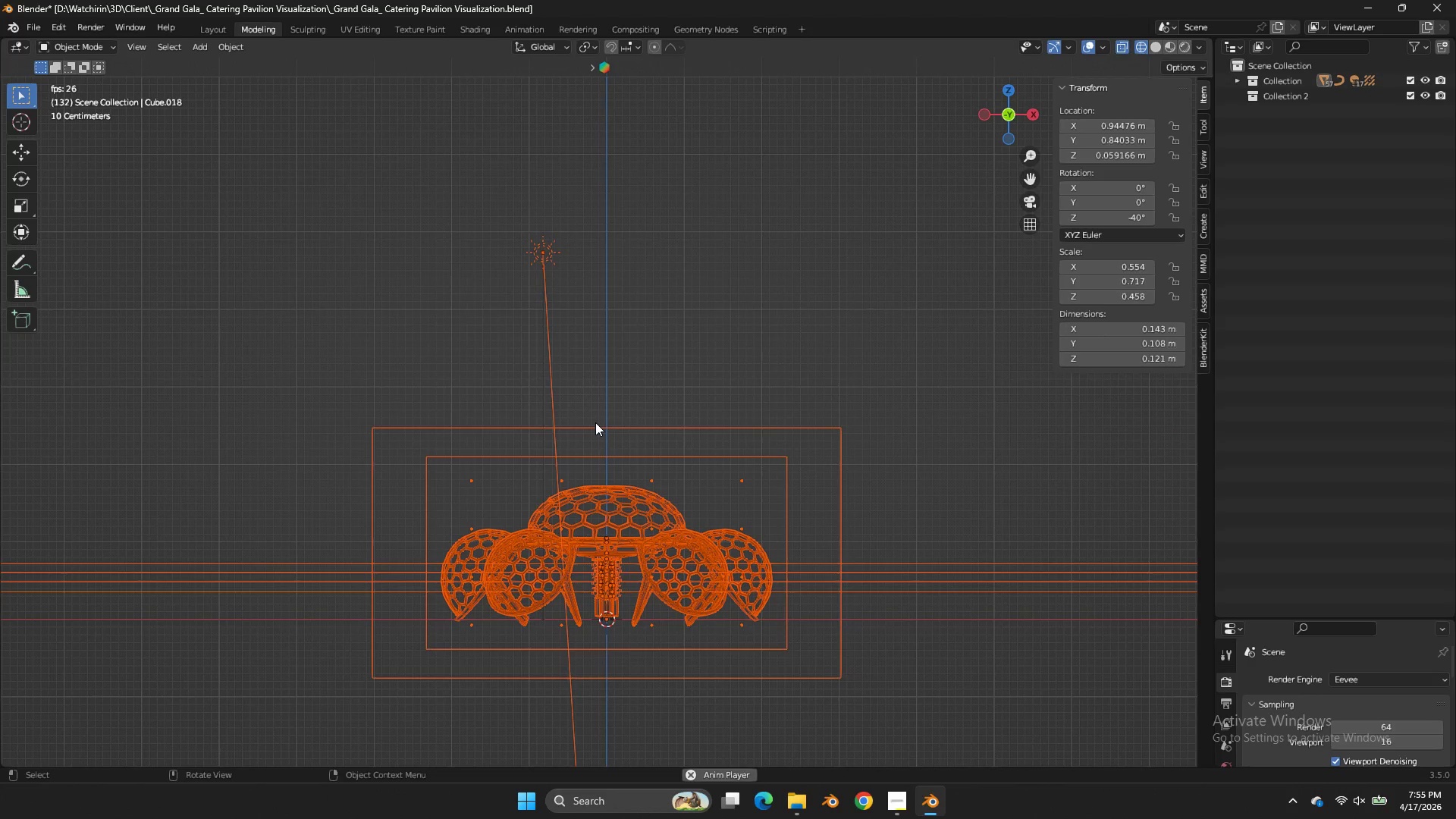 
key(NumpadDivide)
 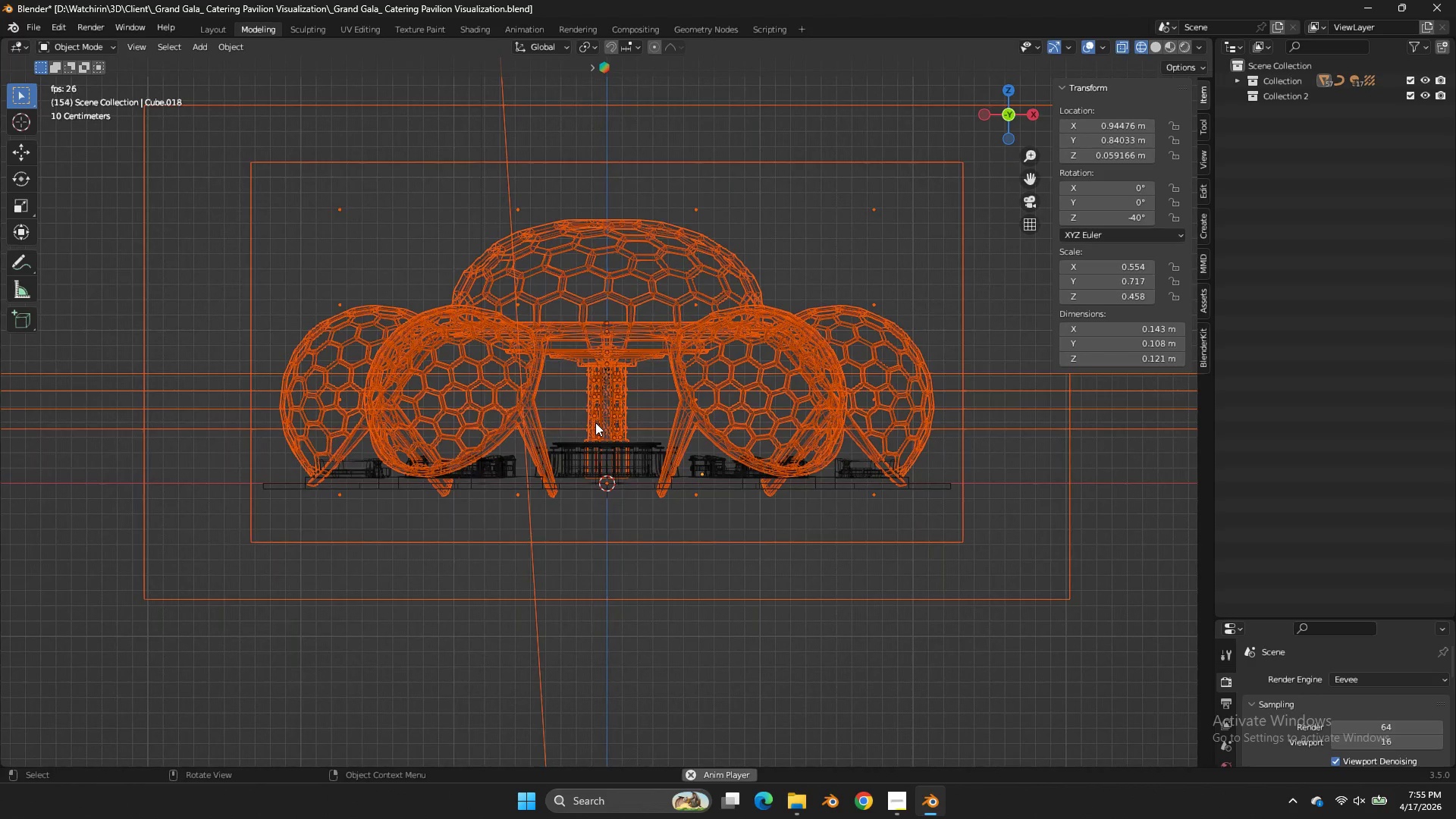 
key(H)
 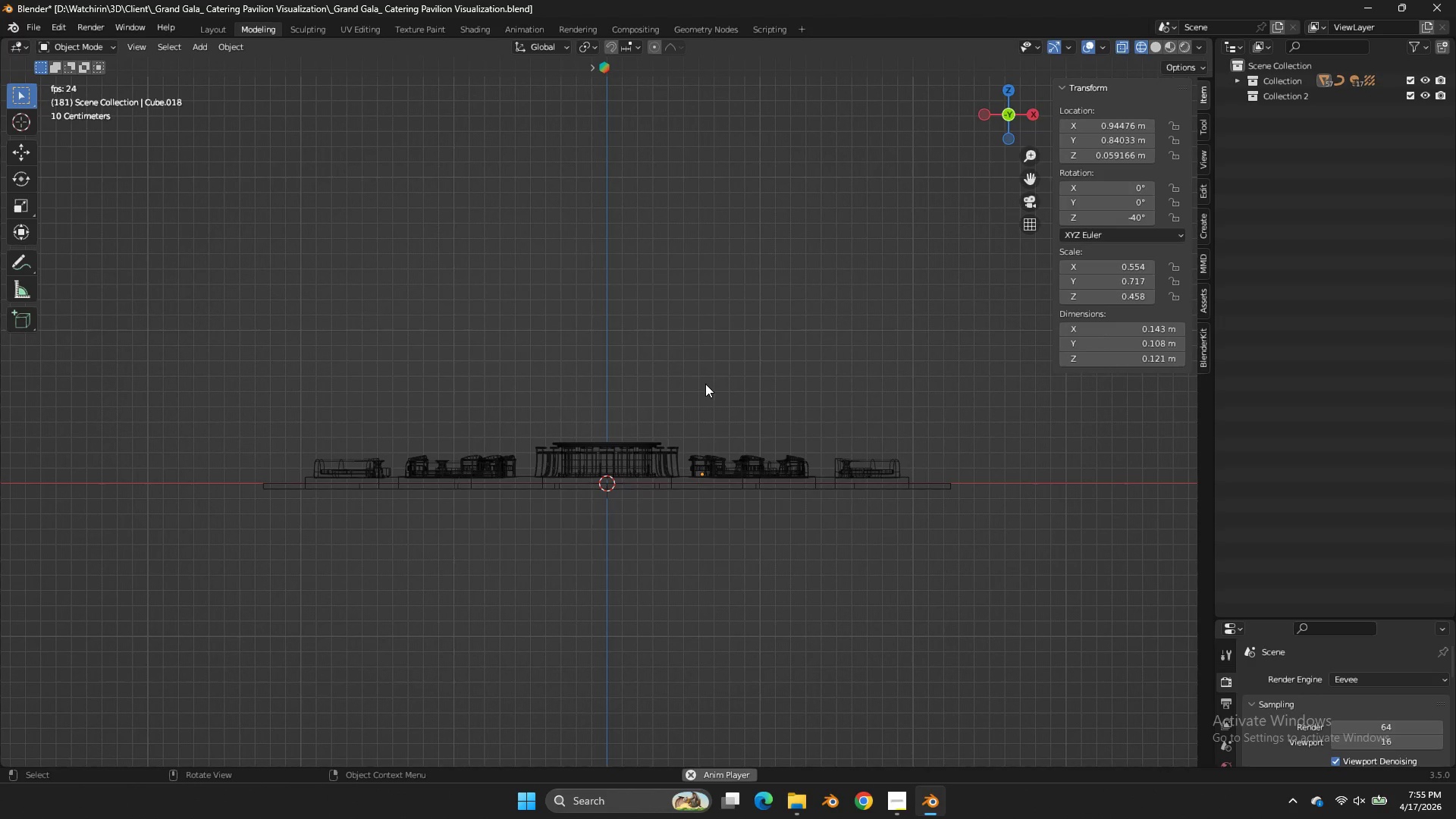 
key(Z)
 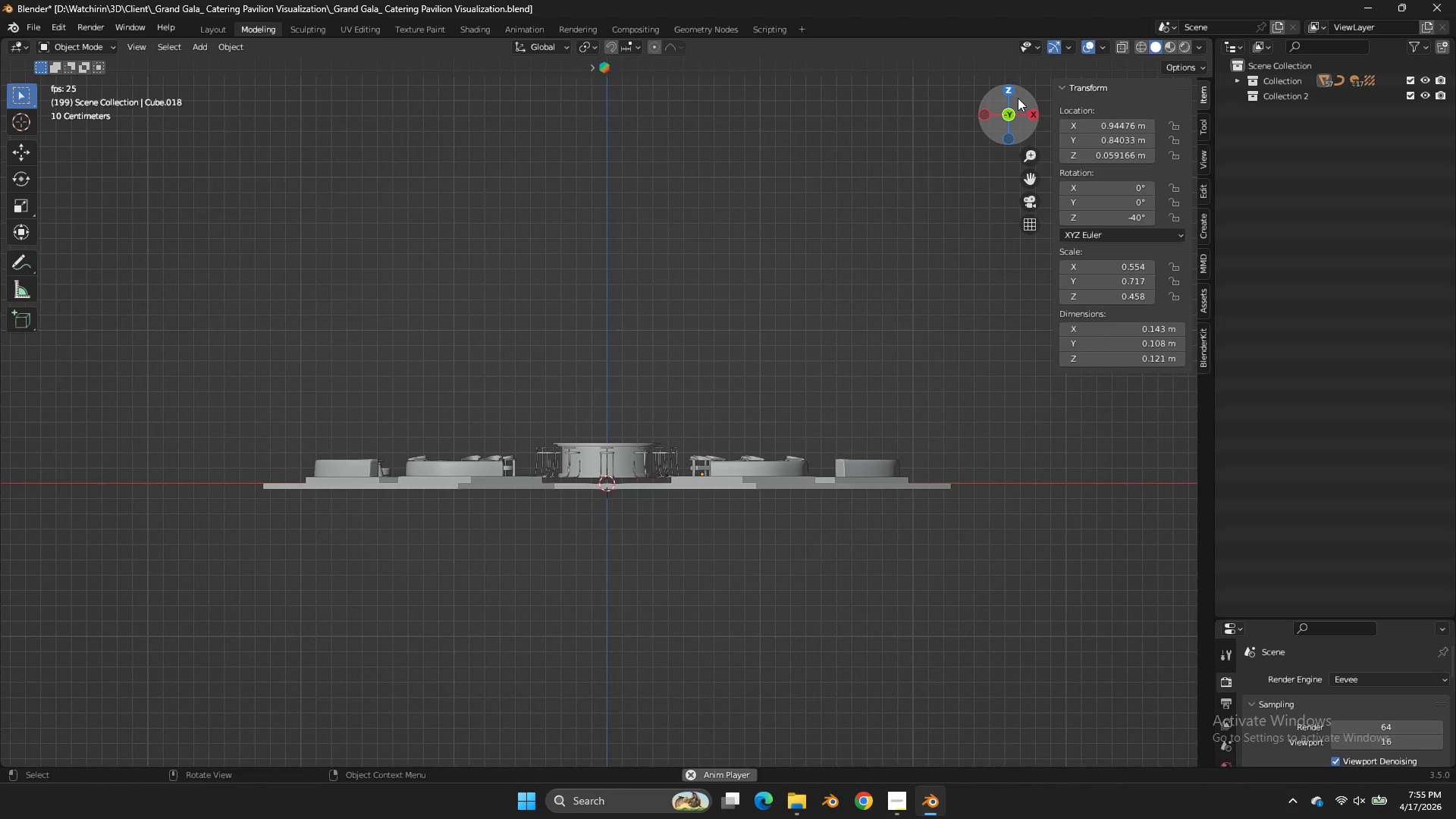 
left_click([1015, 95])
 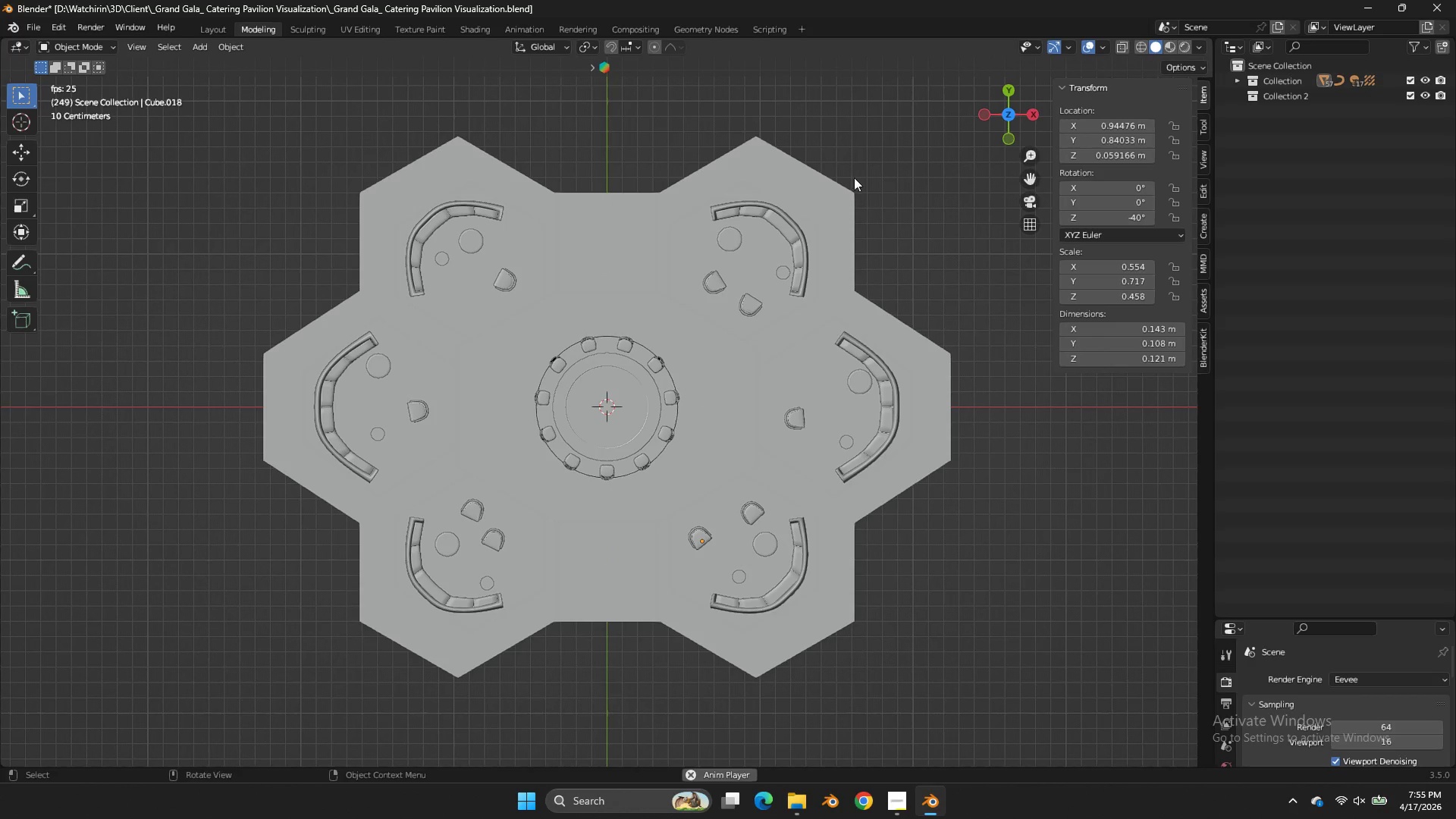 
key(A)
 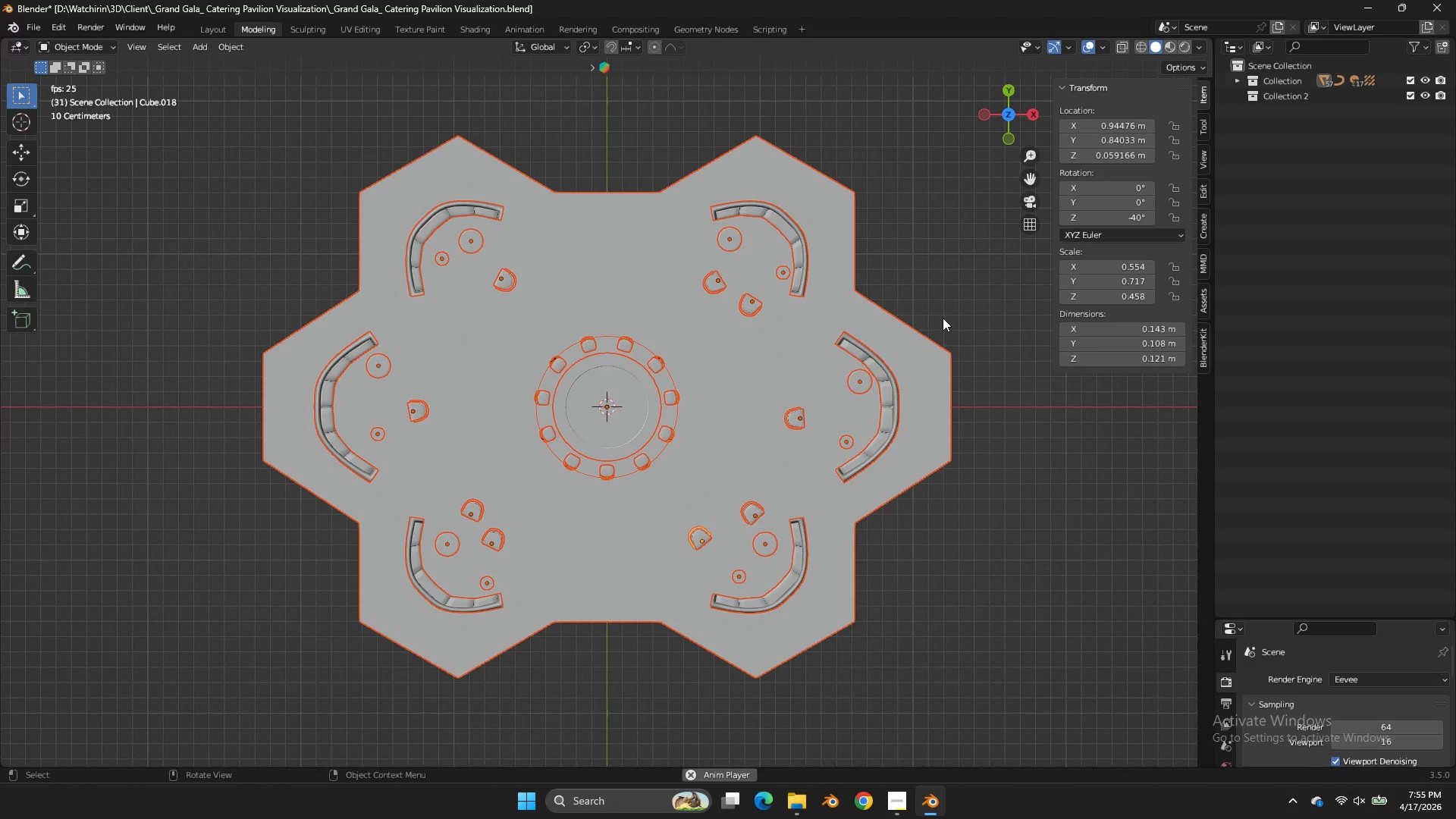 
hold_key(key=ControlLeft, duration=0.92)
left_click_drag(start_coordinate=[911, 268], to_coordinate=[842, 314])
 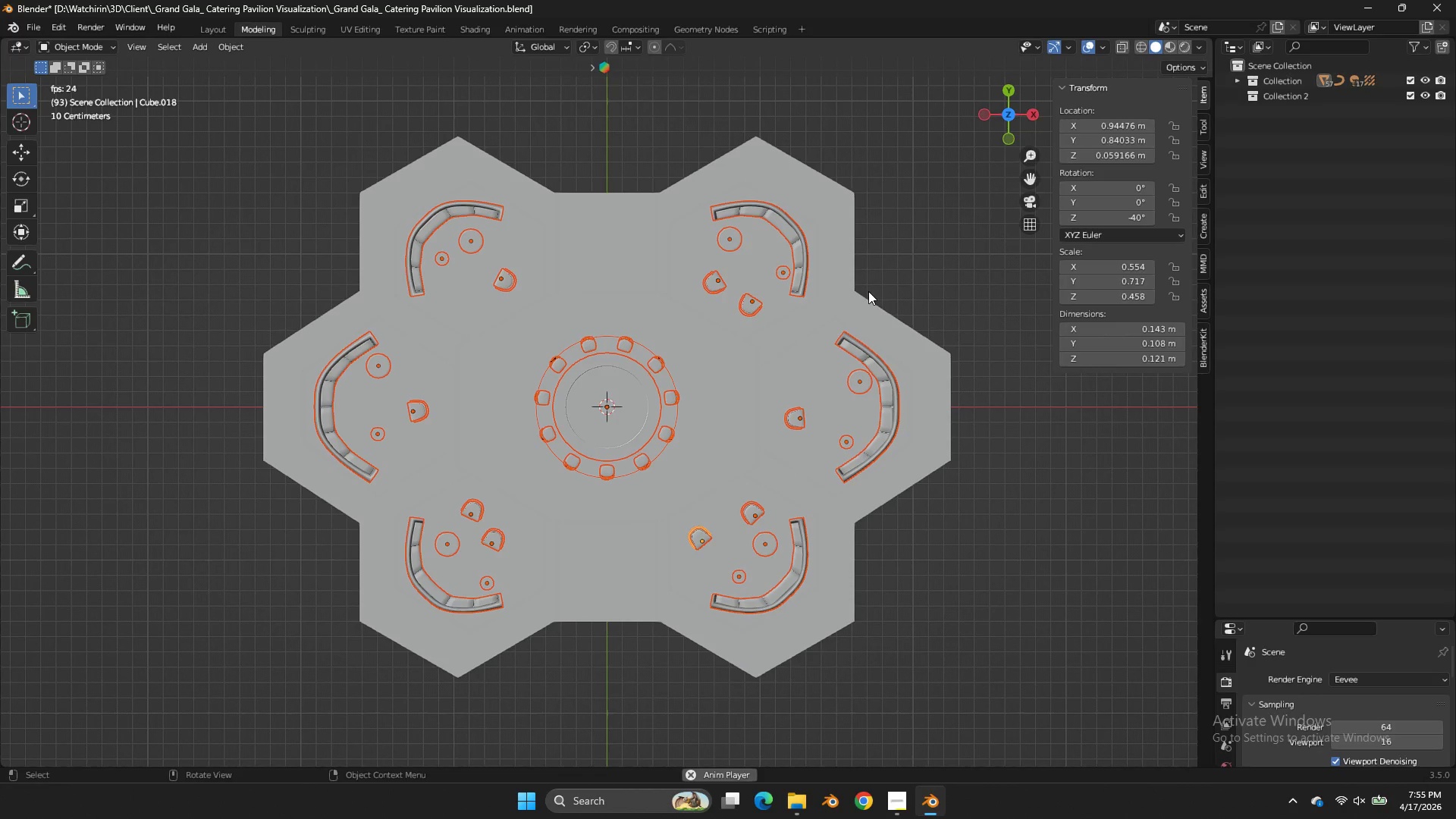 
key(Z)
 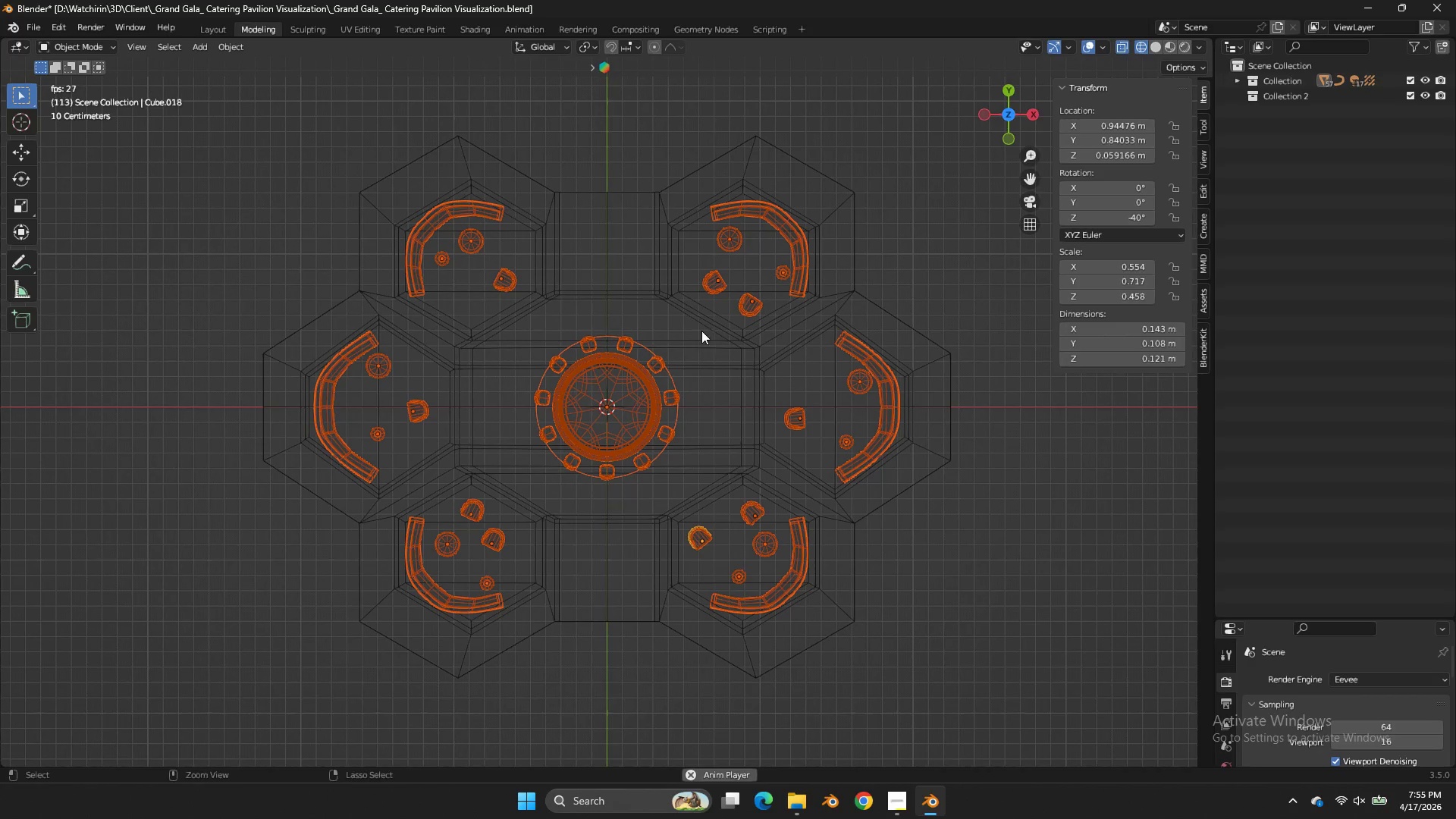 
hold_key(key=ControlLeft, duration=1.31)
left_click_drag(start_coordinate=[723, 320], to_coordinate=[525, 497])
 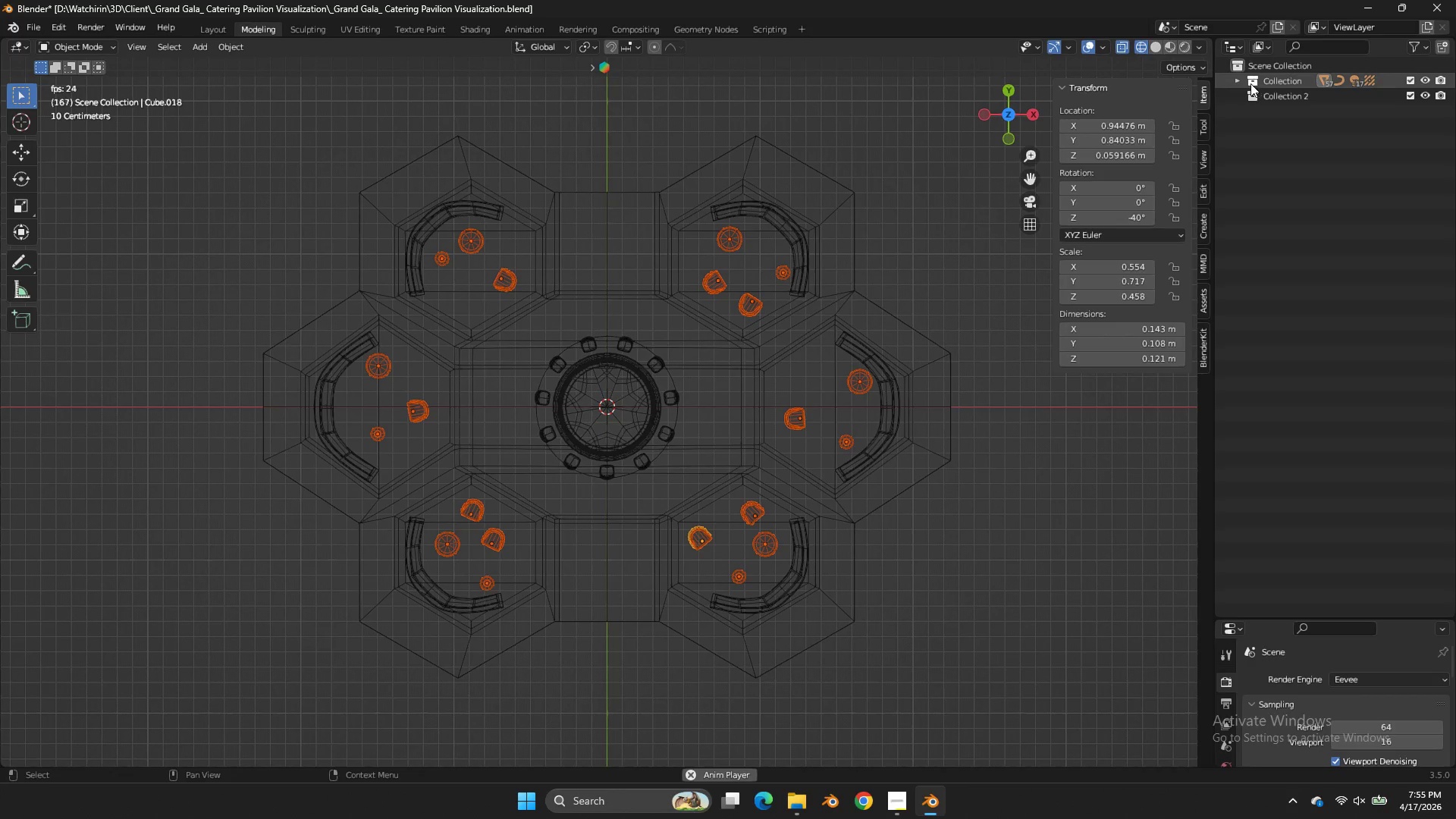 
left_click([1238, 79])
 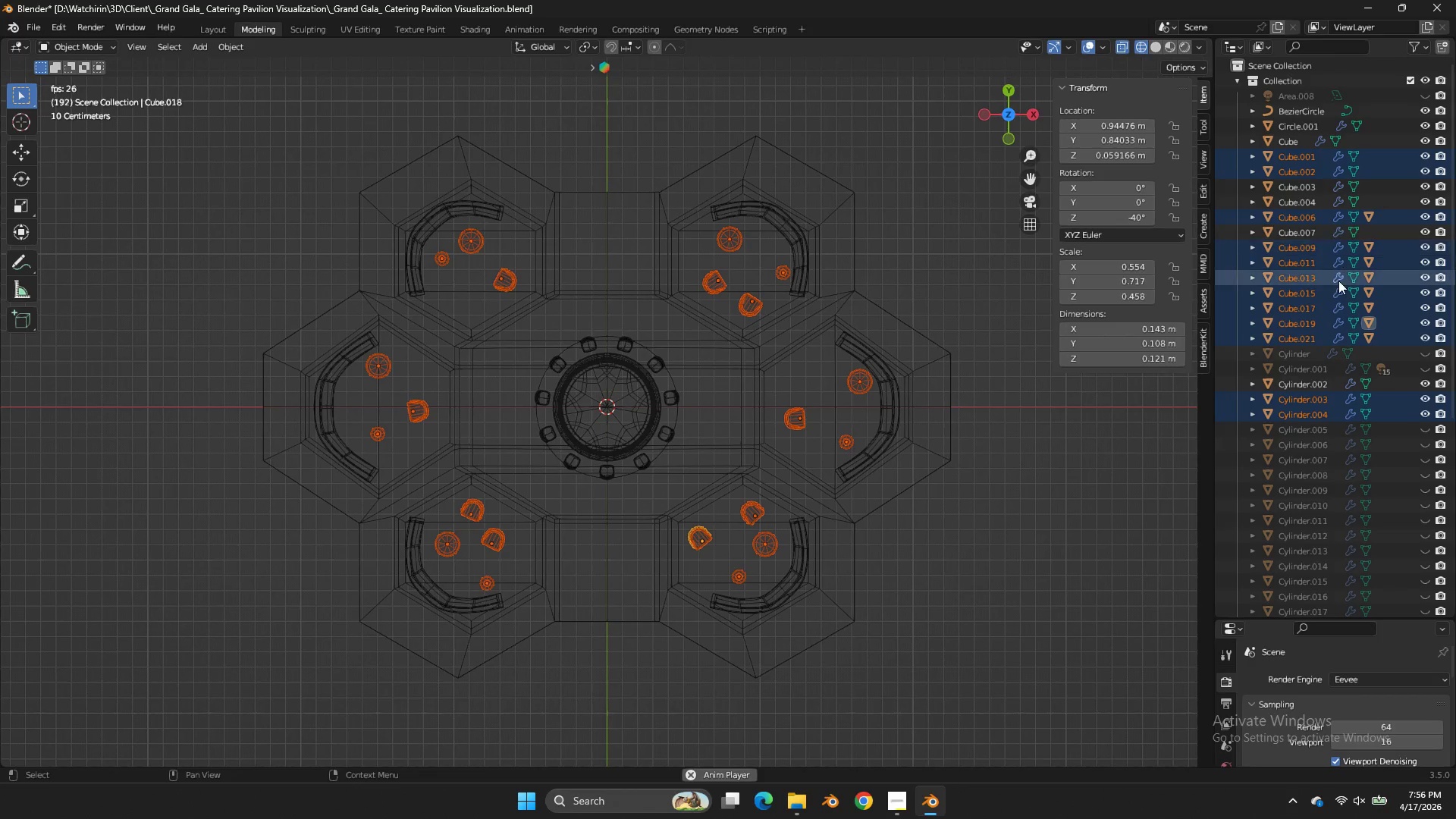 
scroll: coordinate [1338, 281], scroll_direction: down, amount: 6.0
 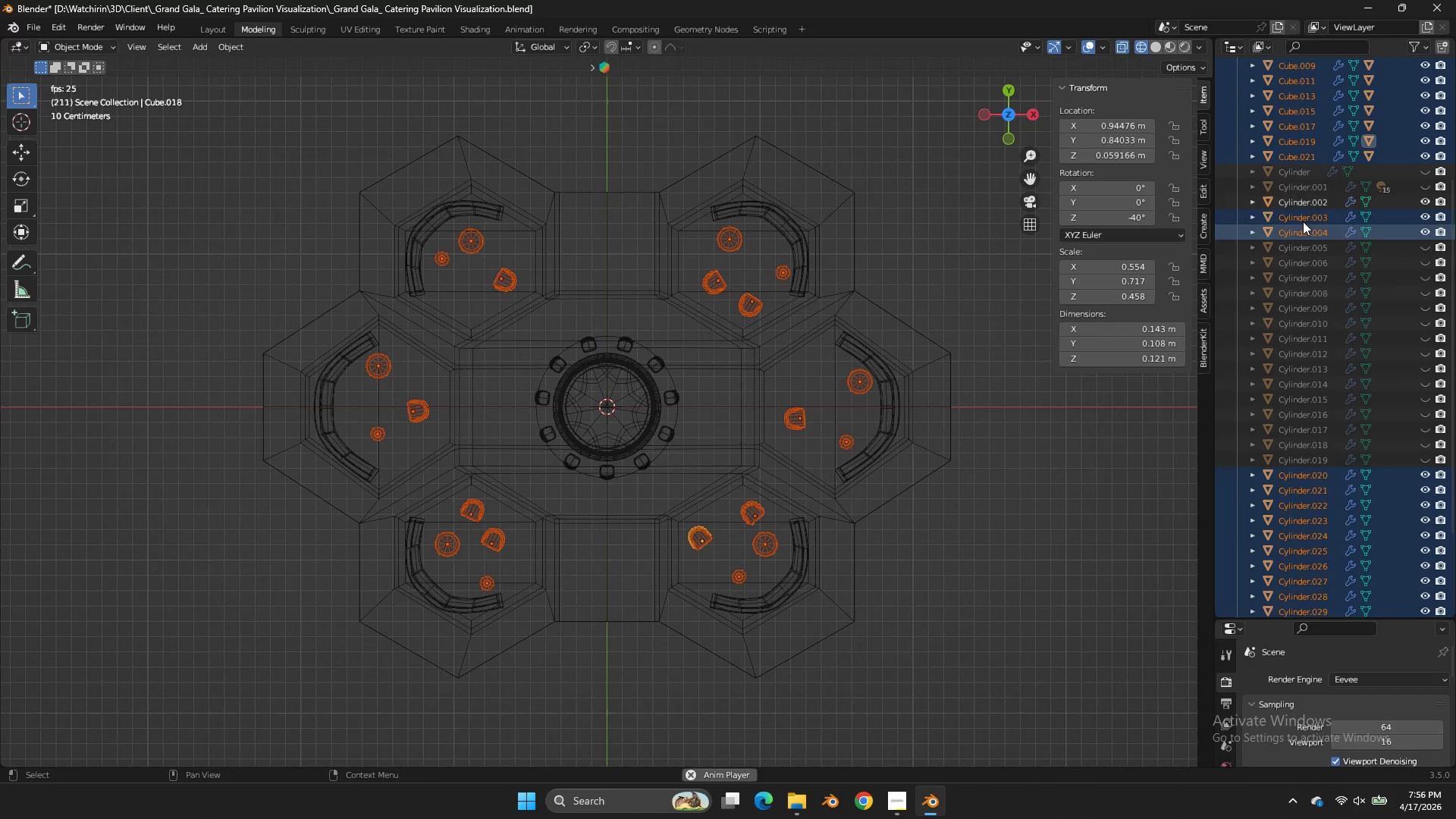 
left_click_drag(start_coordinate=[1303, 221], to_coordinate=[1298, 600])
 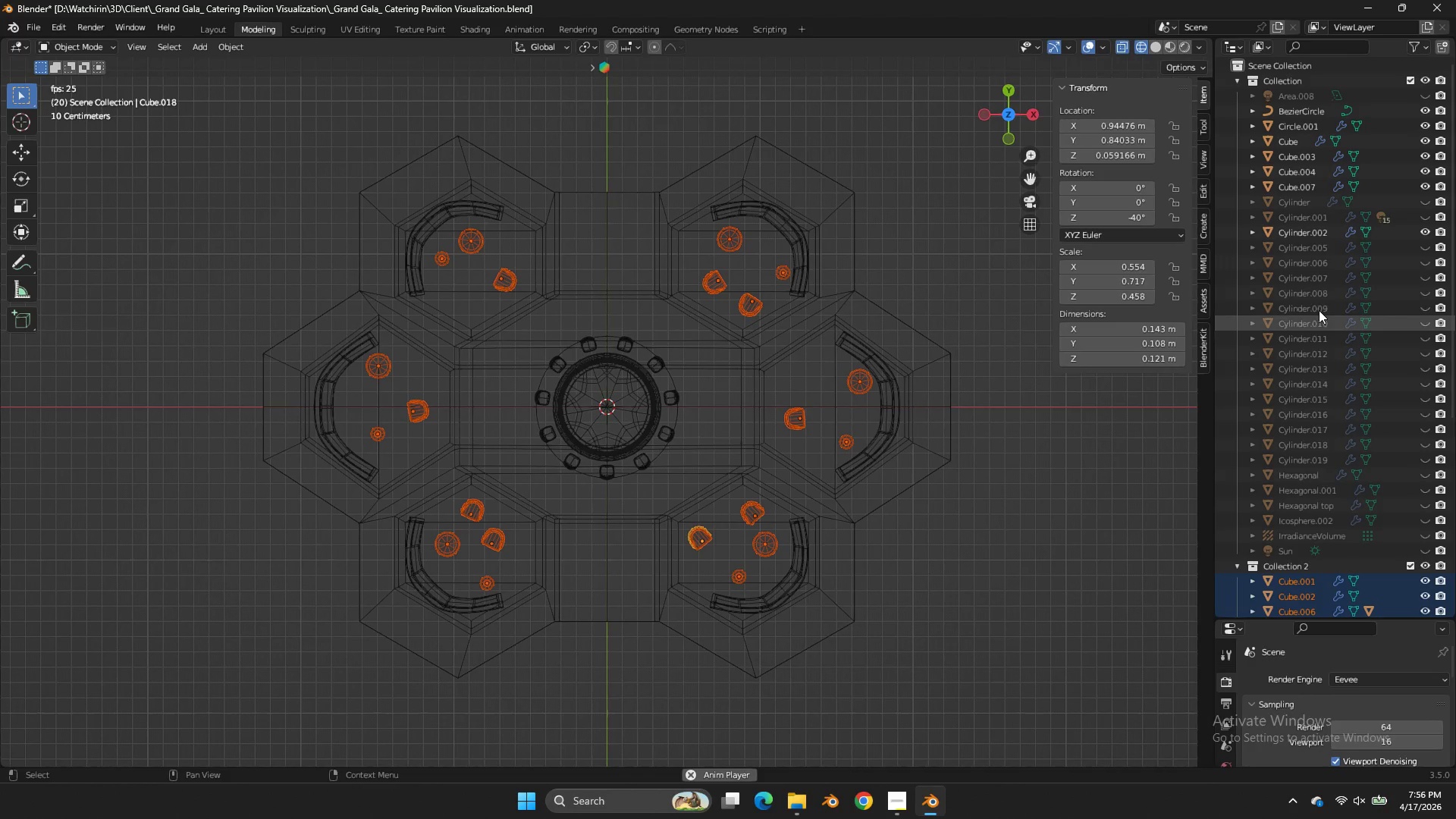 
scroll: coordinate [1304, 590], scroll_direction: down, amount: 10.0
 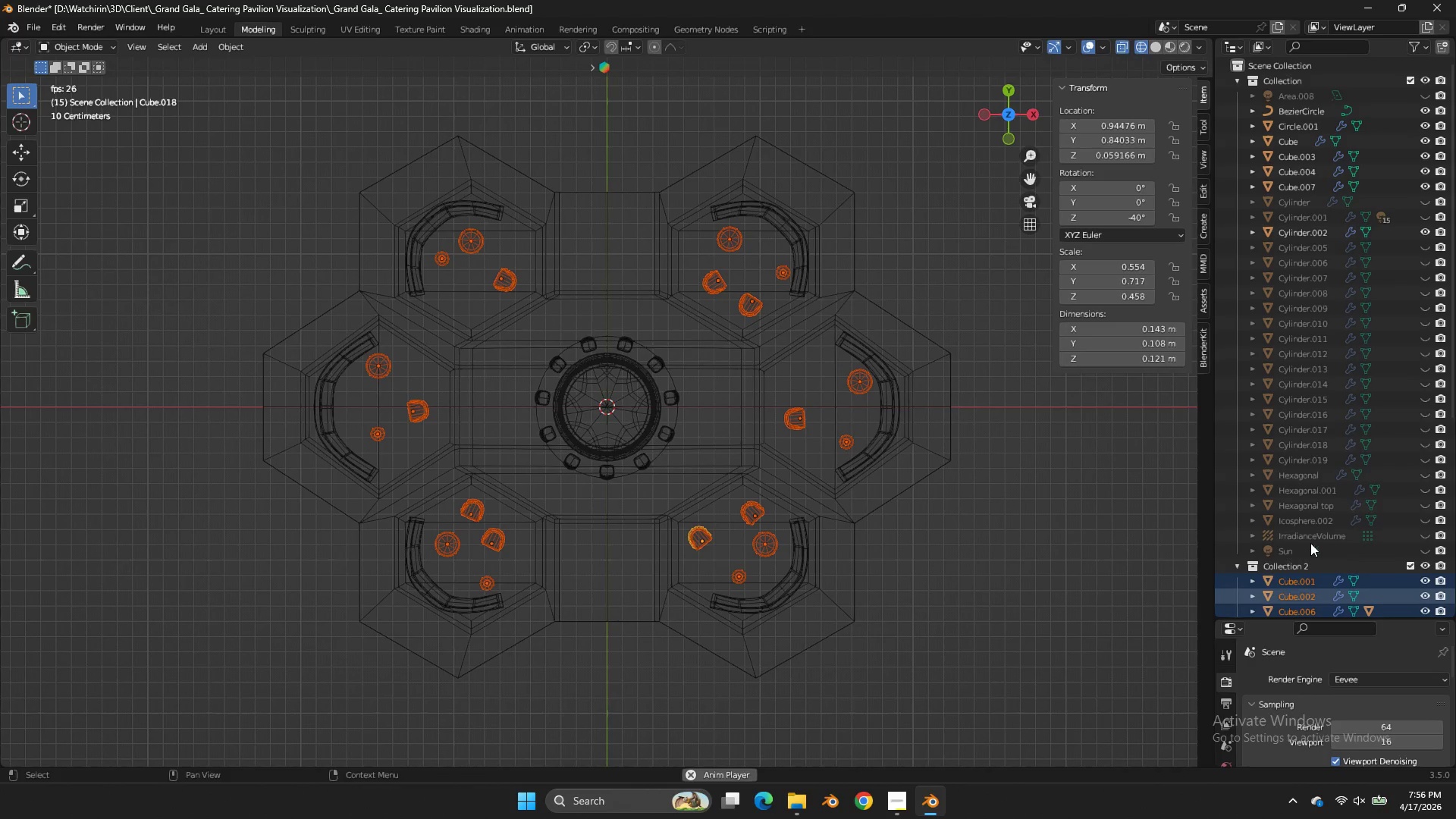 
scroll: coordinate [1323, 298], scroll_direction: up, amount: 5.0
 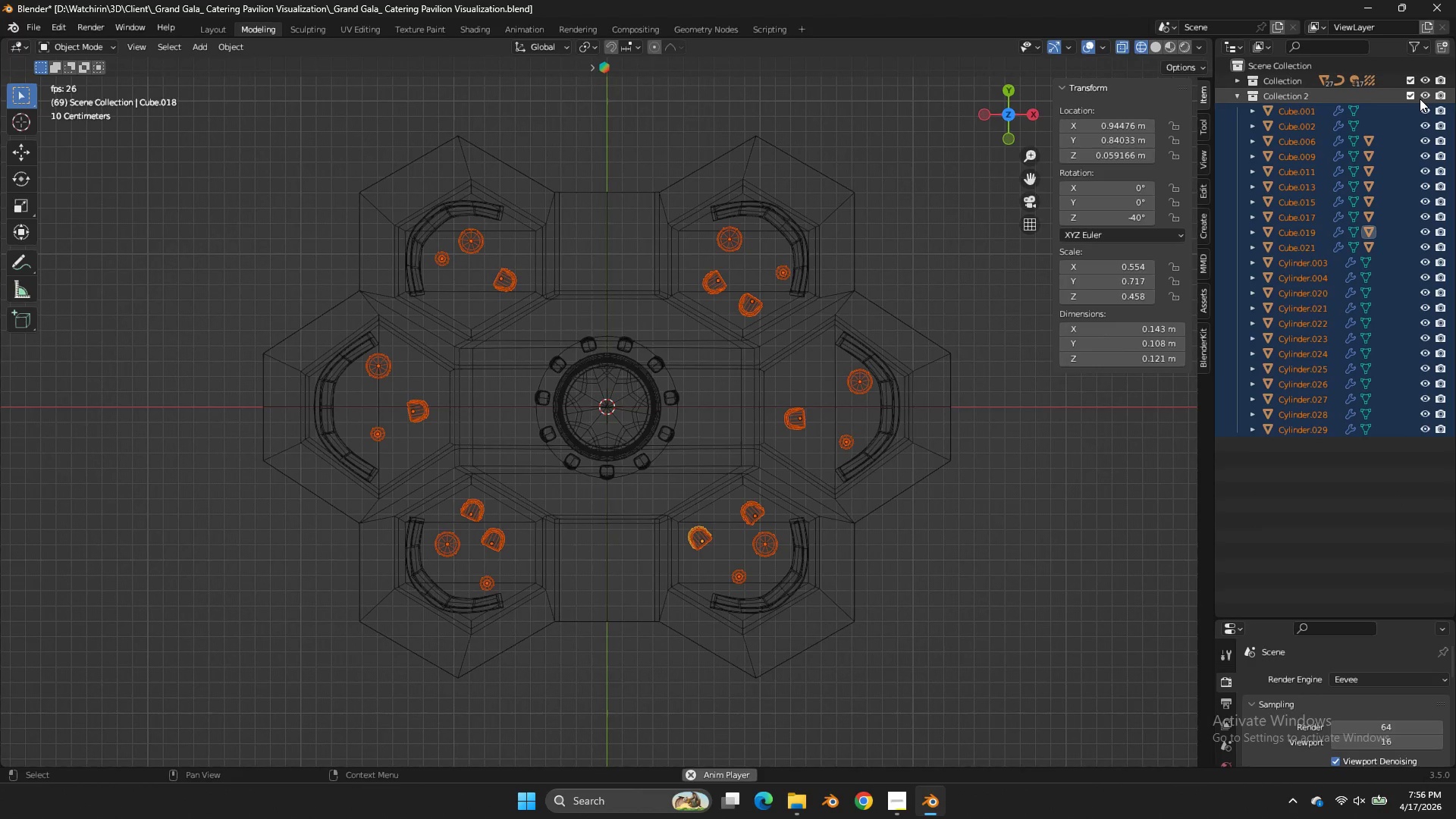 
double_click([1420, 98])
 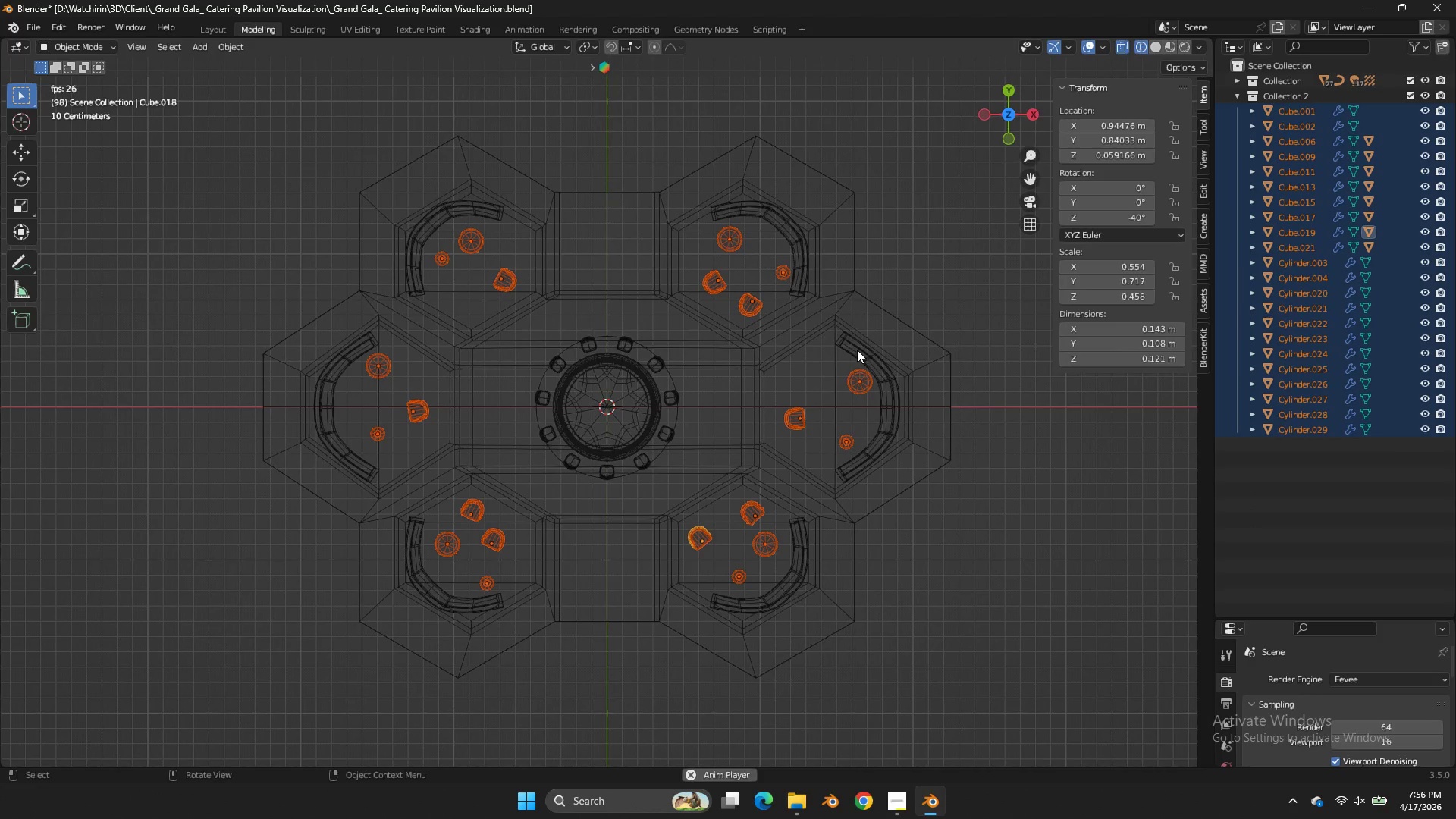 
left_click([857, 350])
 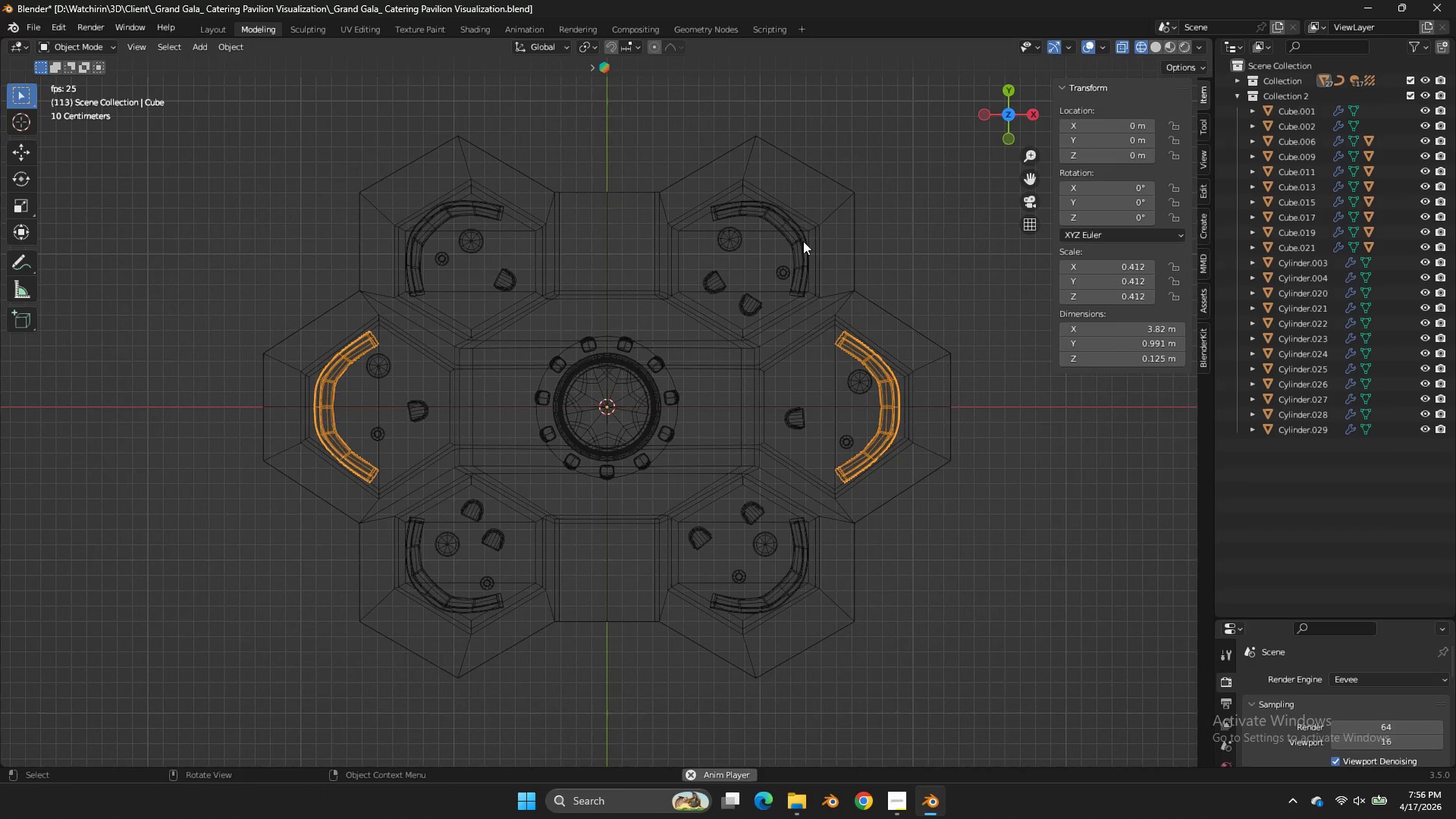 
hold_key(key=ShiftLeft, duration=2.45)
left_click([793, 220])
 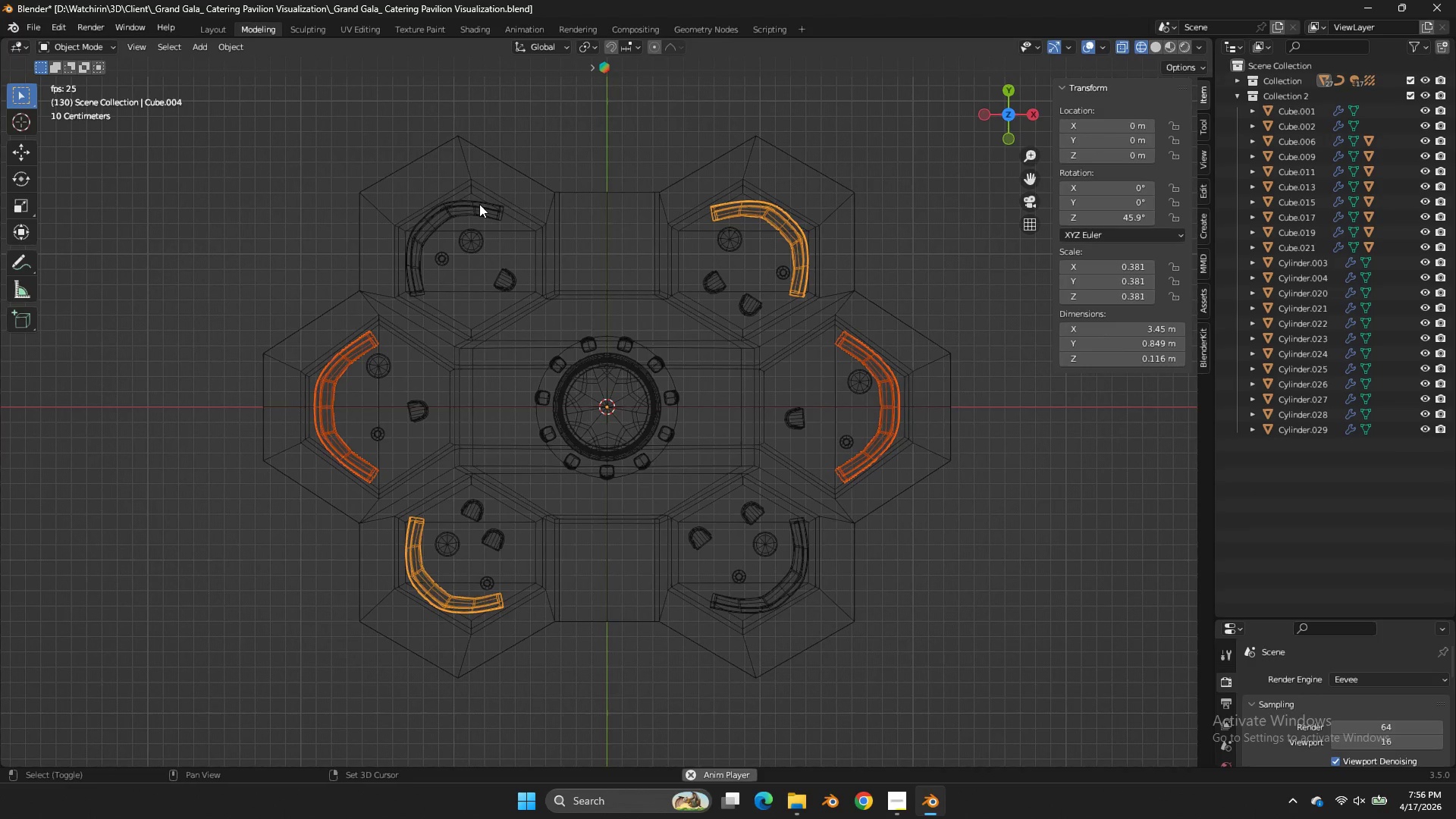 
double_click([472, 201])
 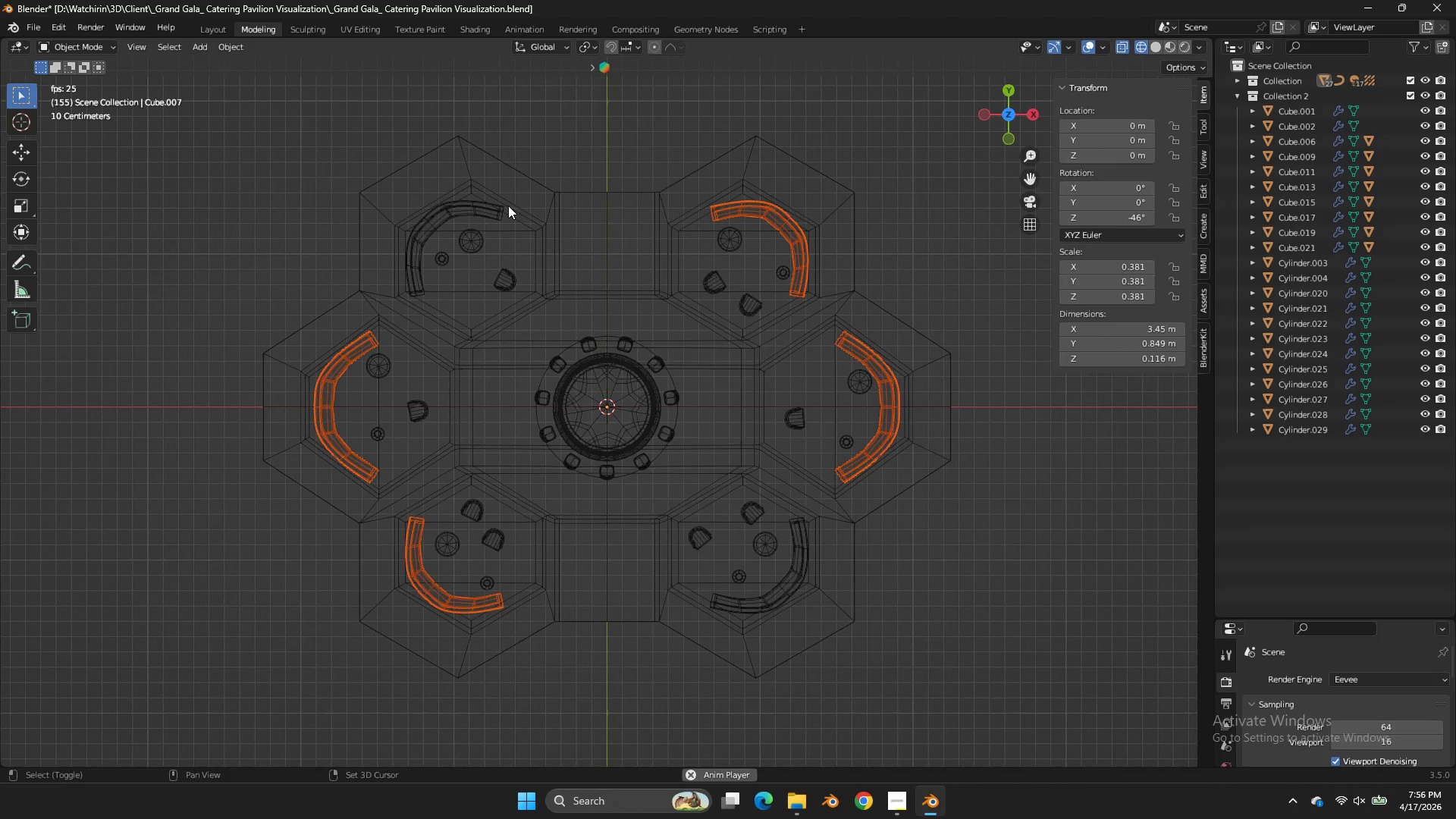 
left_click([479, 204])
 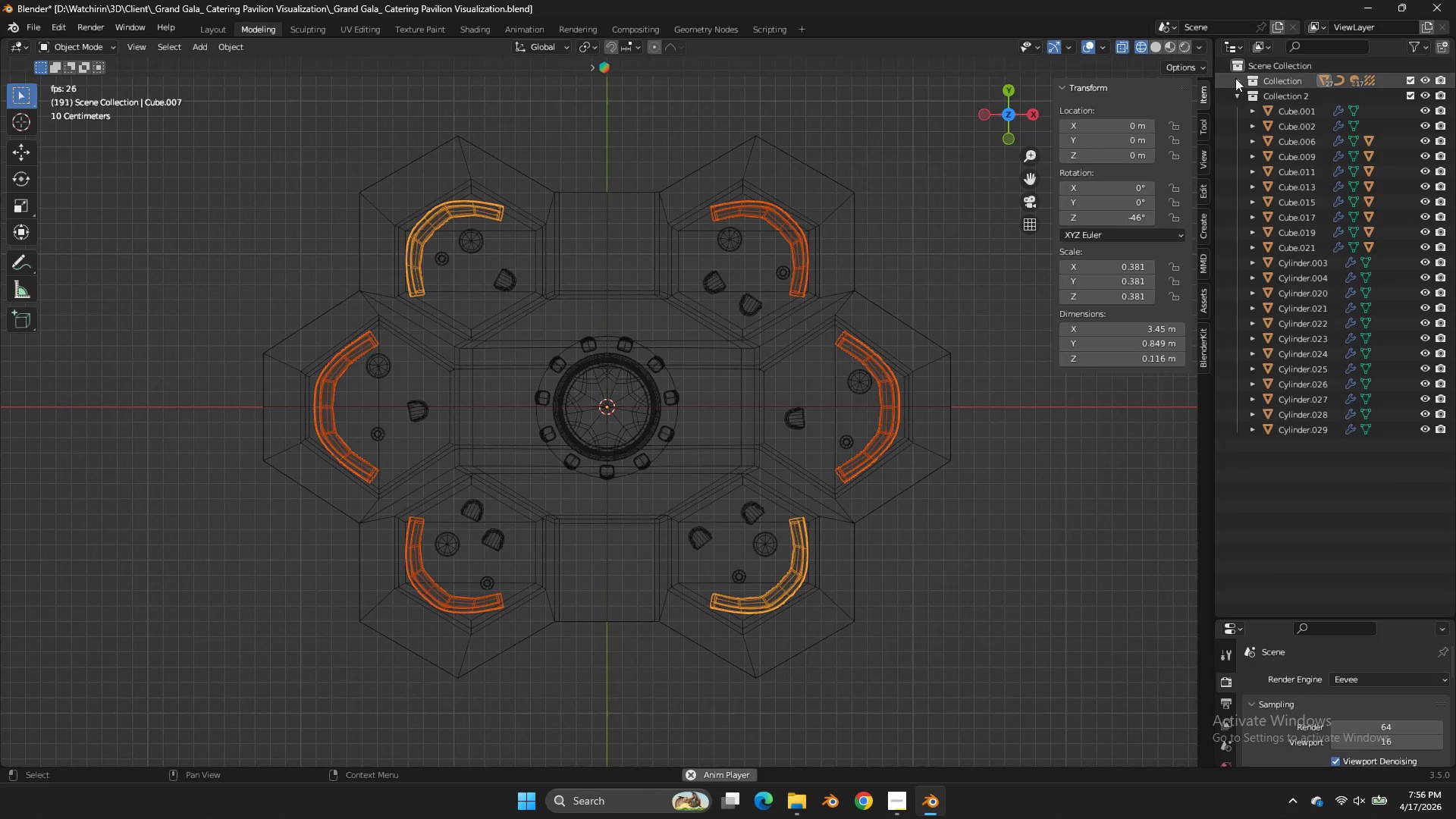 
scroll: coordinate [1327, 181], scroll_direction: down, amount: 4.0
 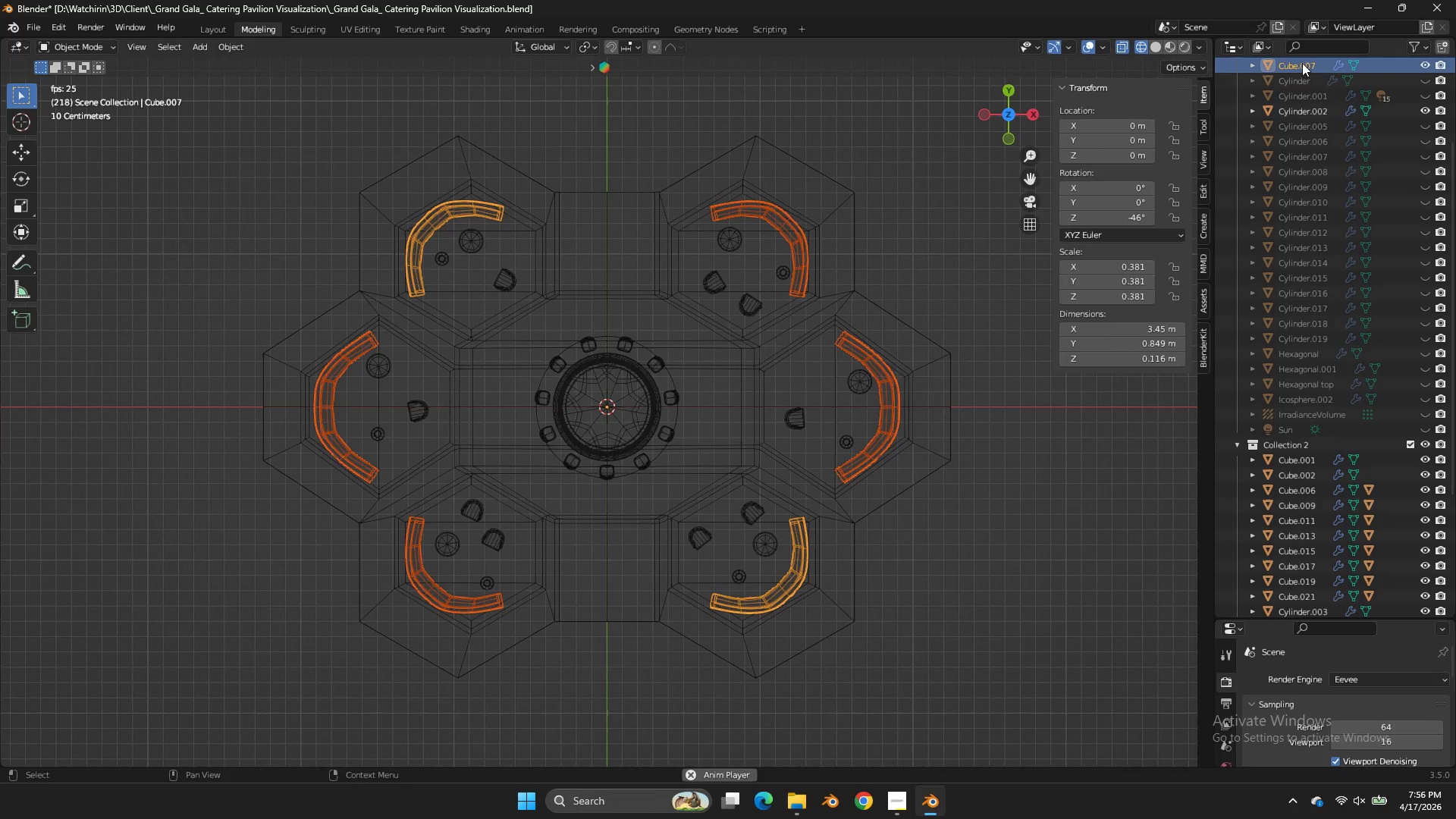 
left_click_drag(start_coordinate=[1302, 63], to_coordinate=[1310, 444])
 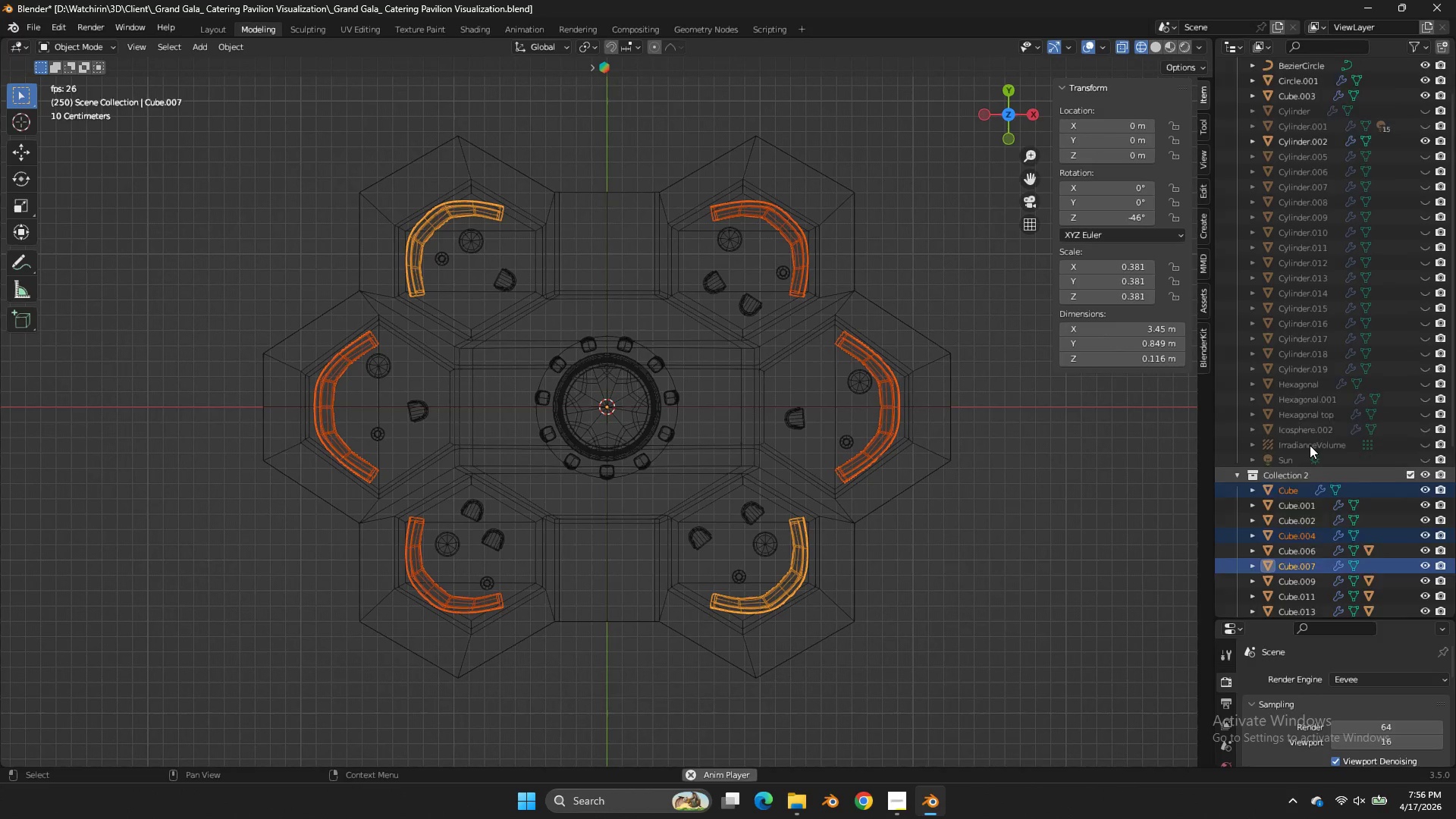 
scroll: coordinate [1310, 444], scroll_direction: up, amount: 11.0
 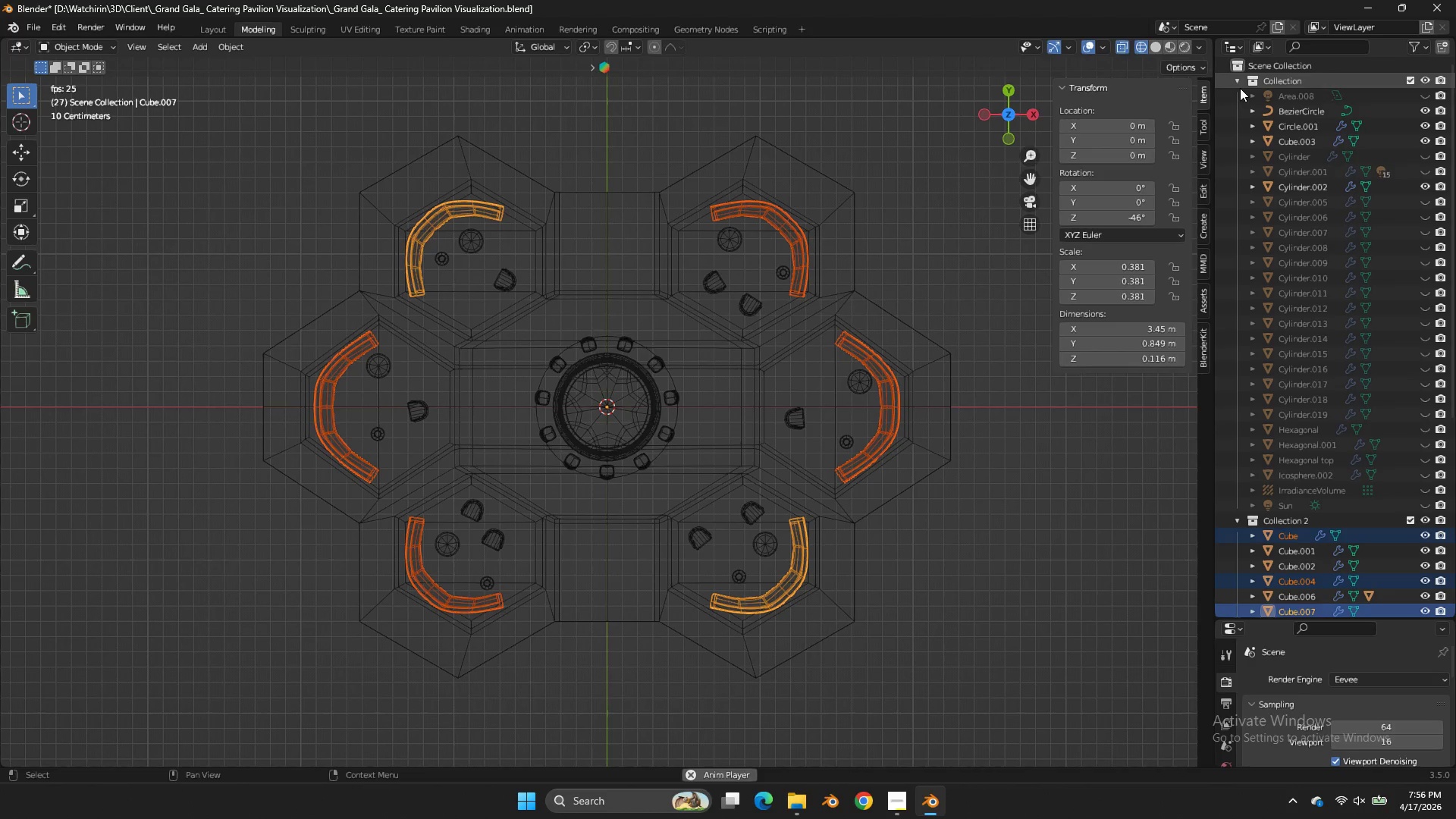 
left_click([1244, 74])
 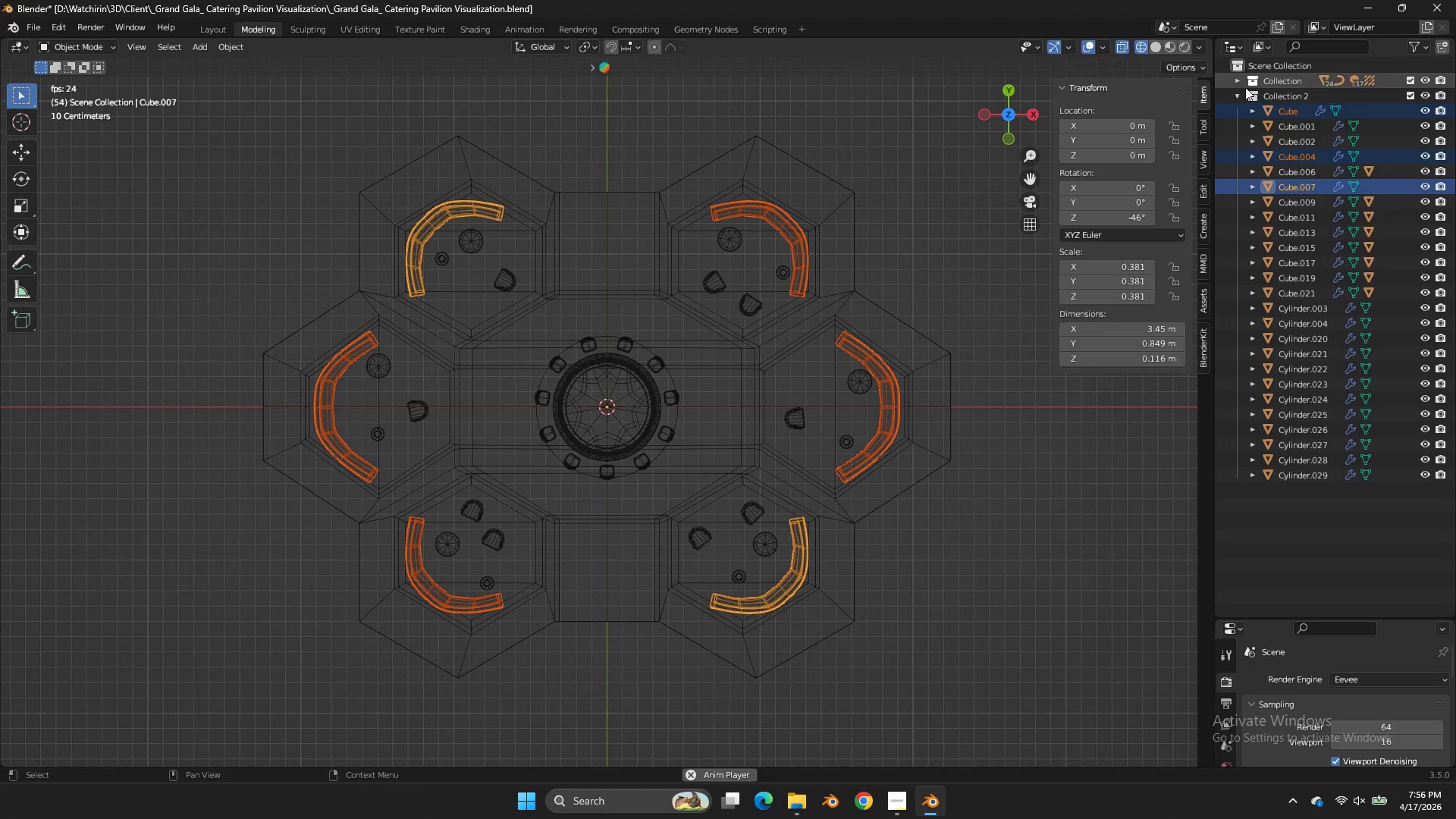 
left_click([1231, 93])
 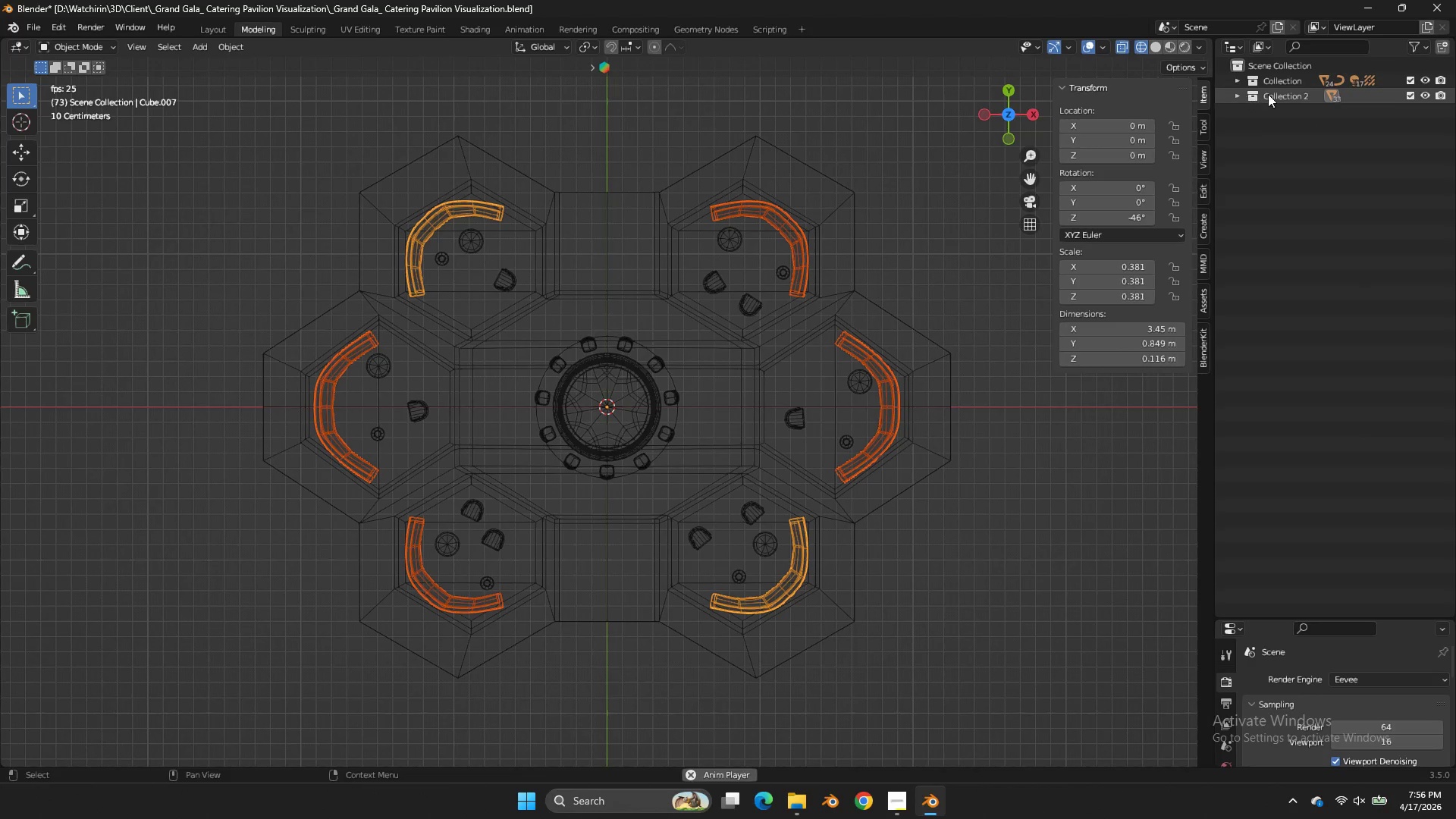 
left_click([1268, 94])
 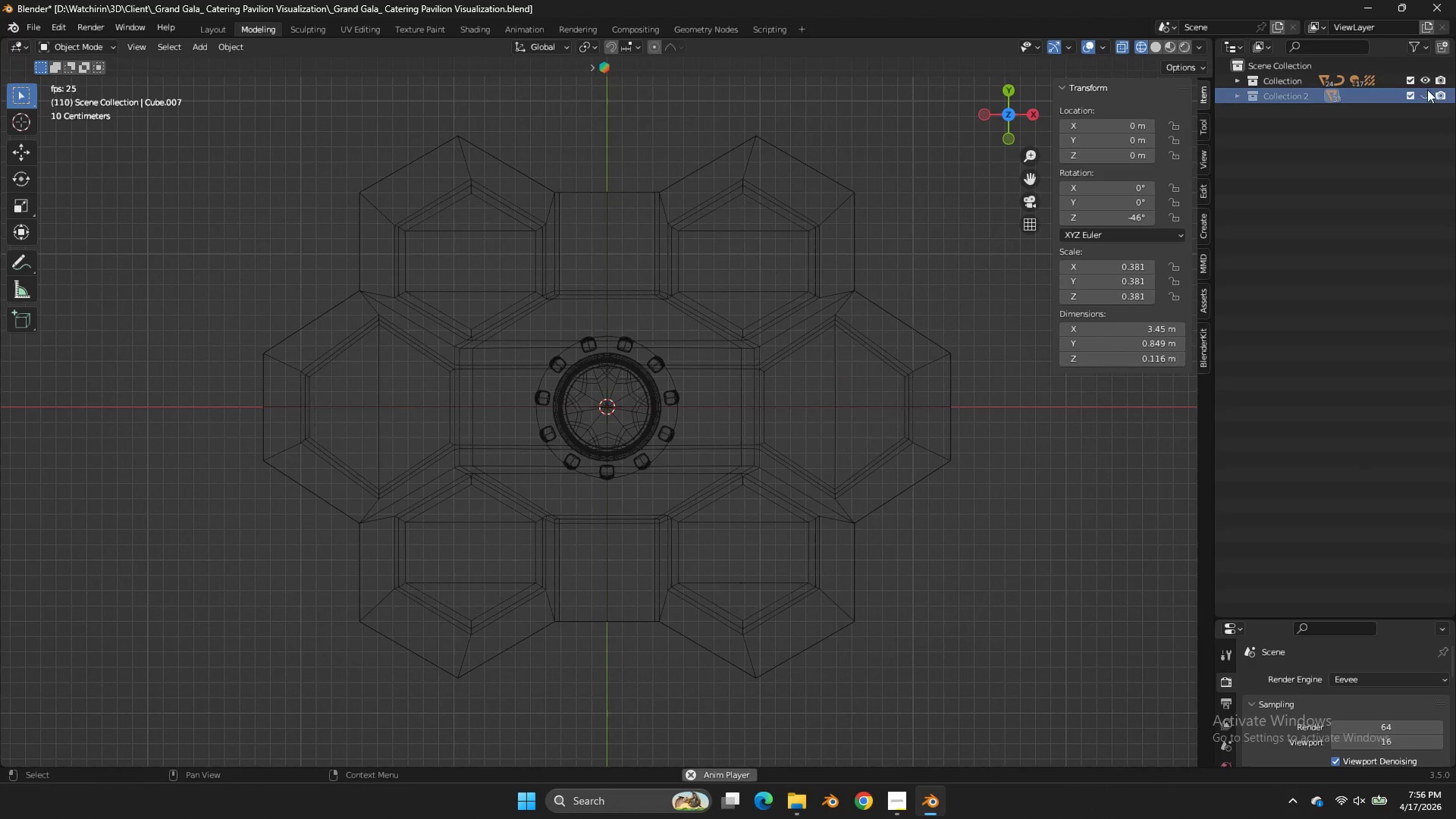 
double_click([1427, 89])
 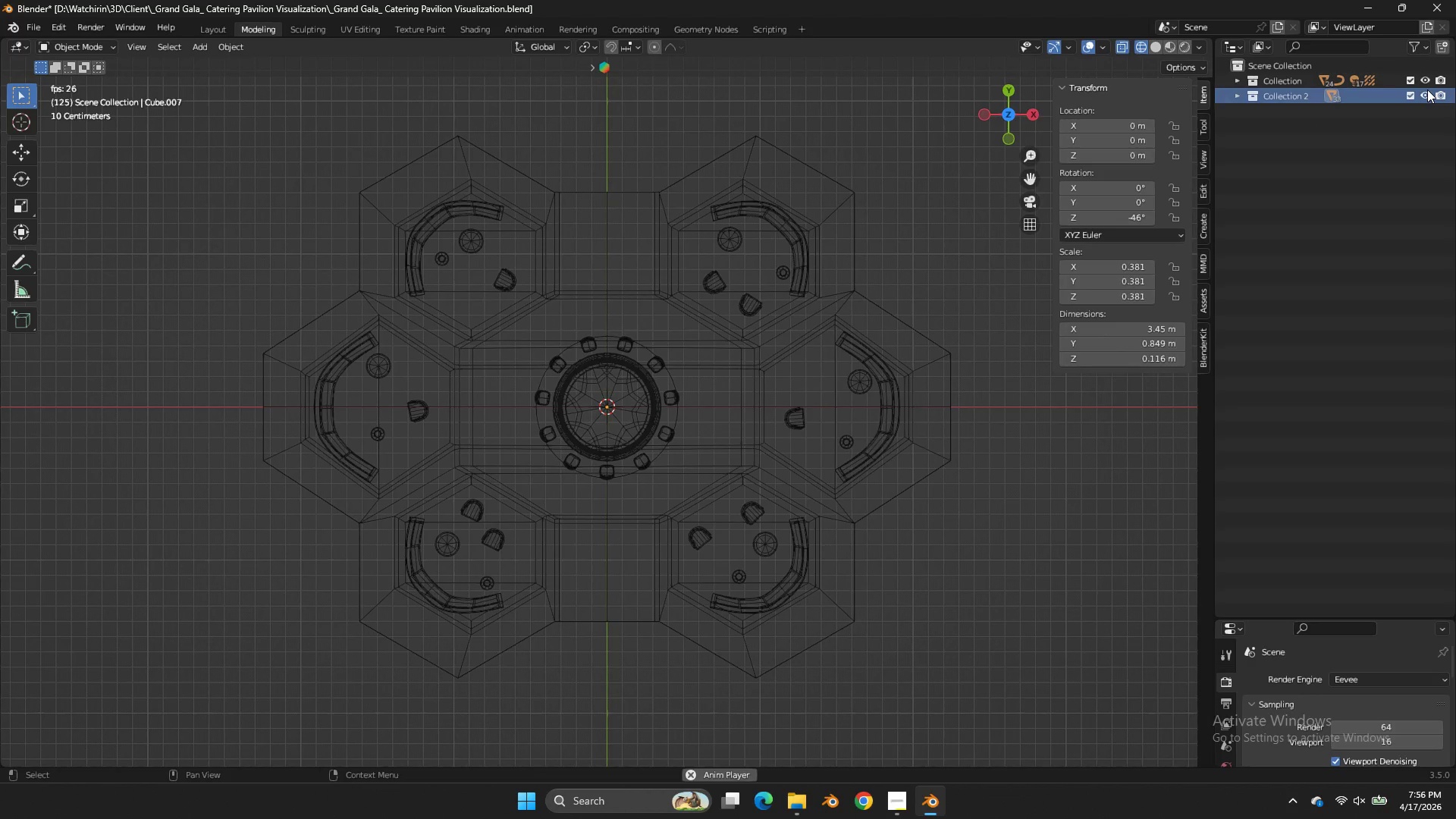 
triple_click([1427, 89])
 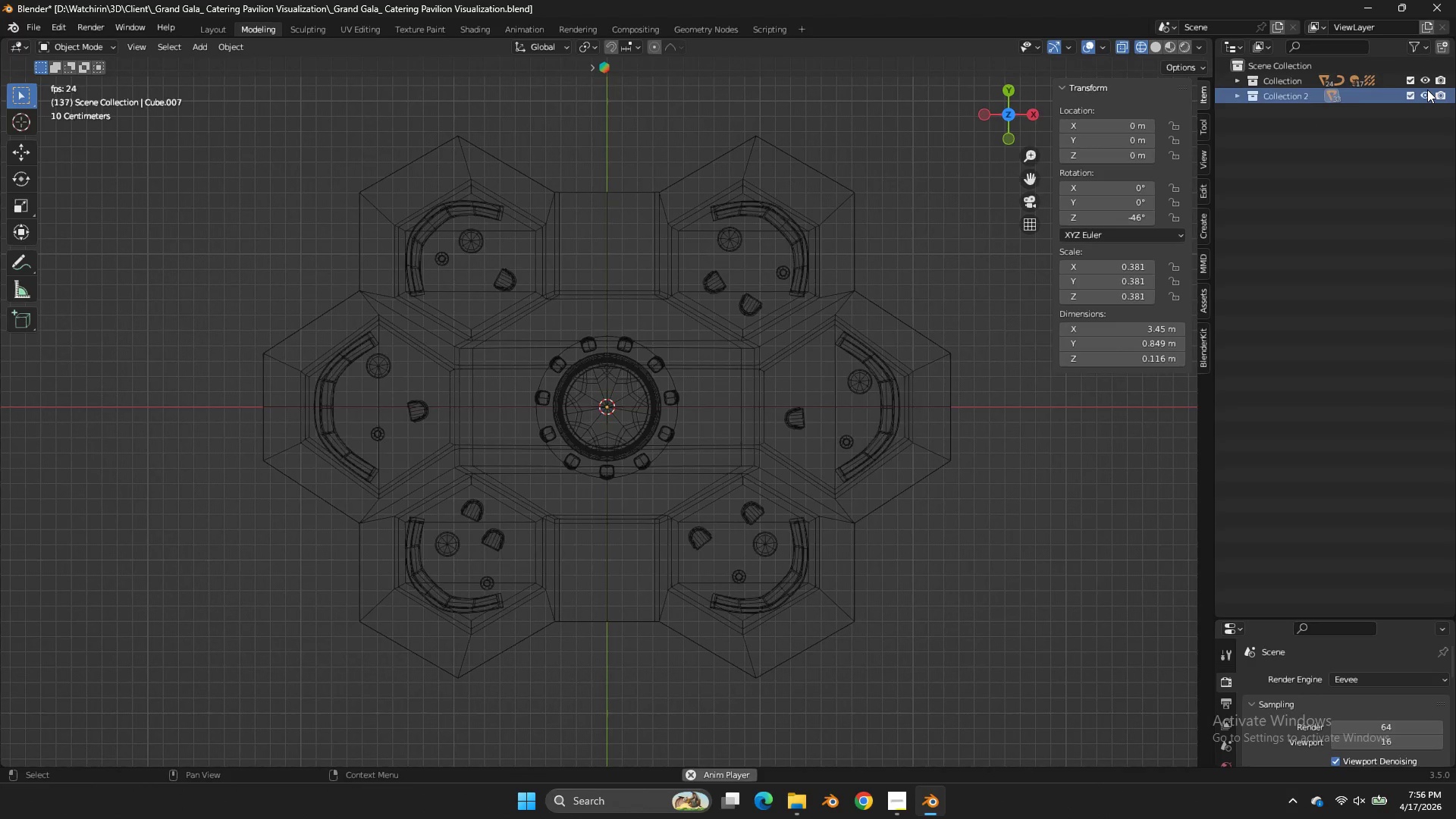 
triple_click([1427, 89])
 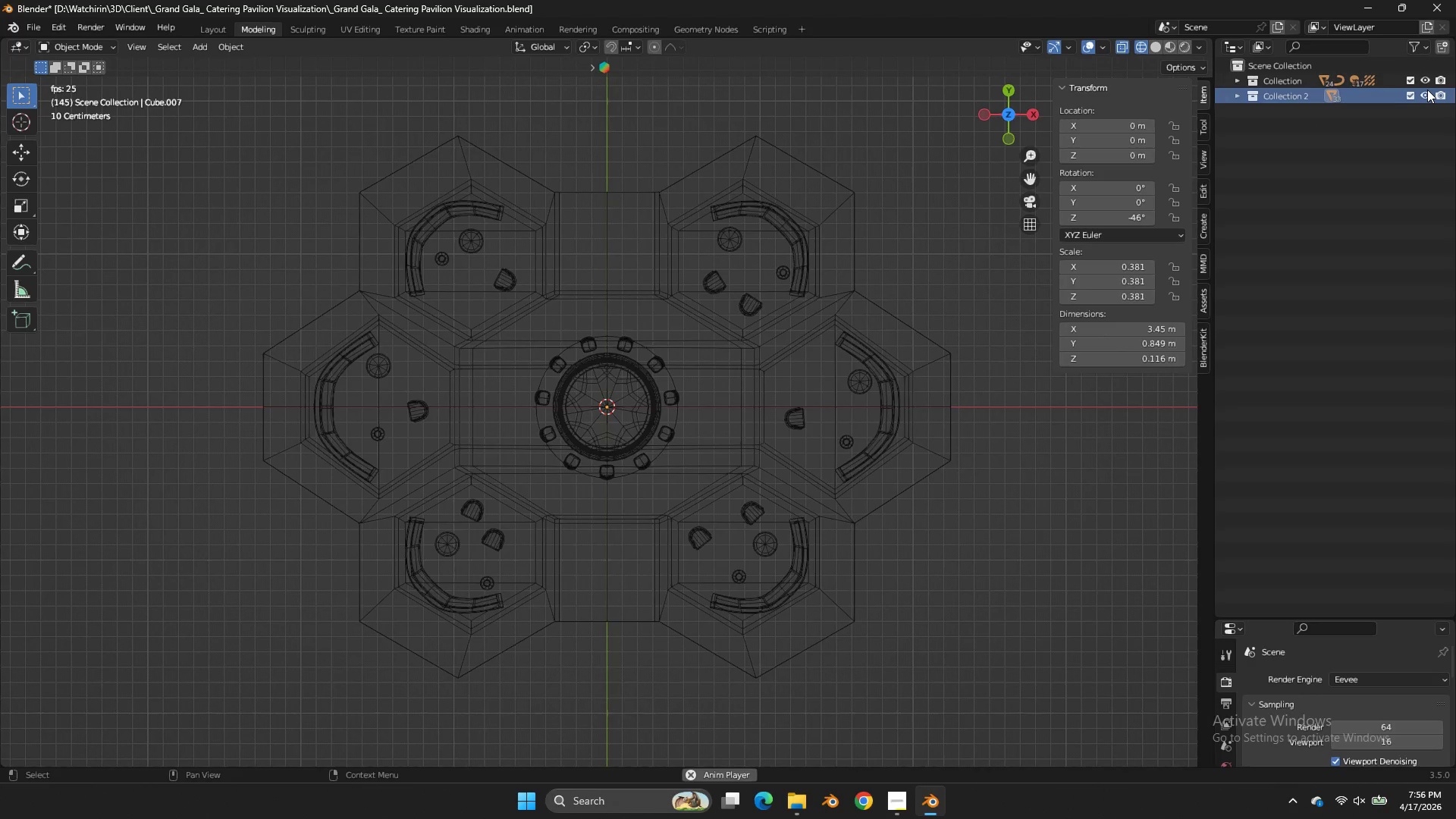 
triple_click([1427, 89])
 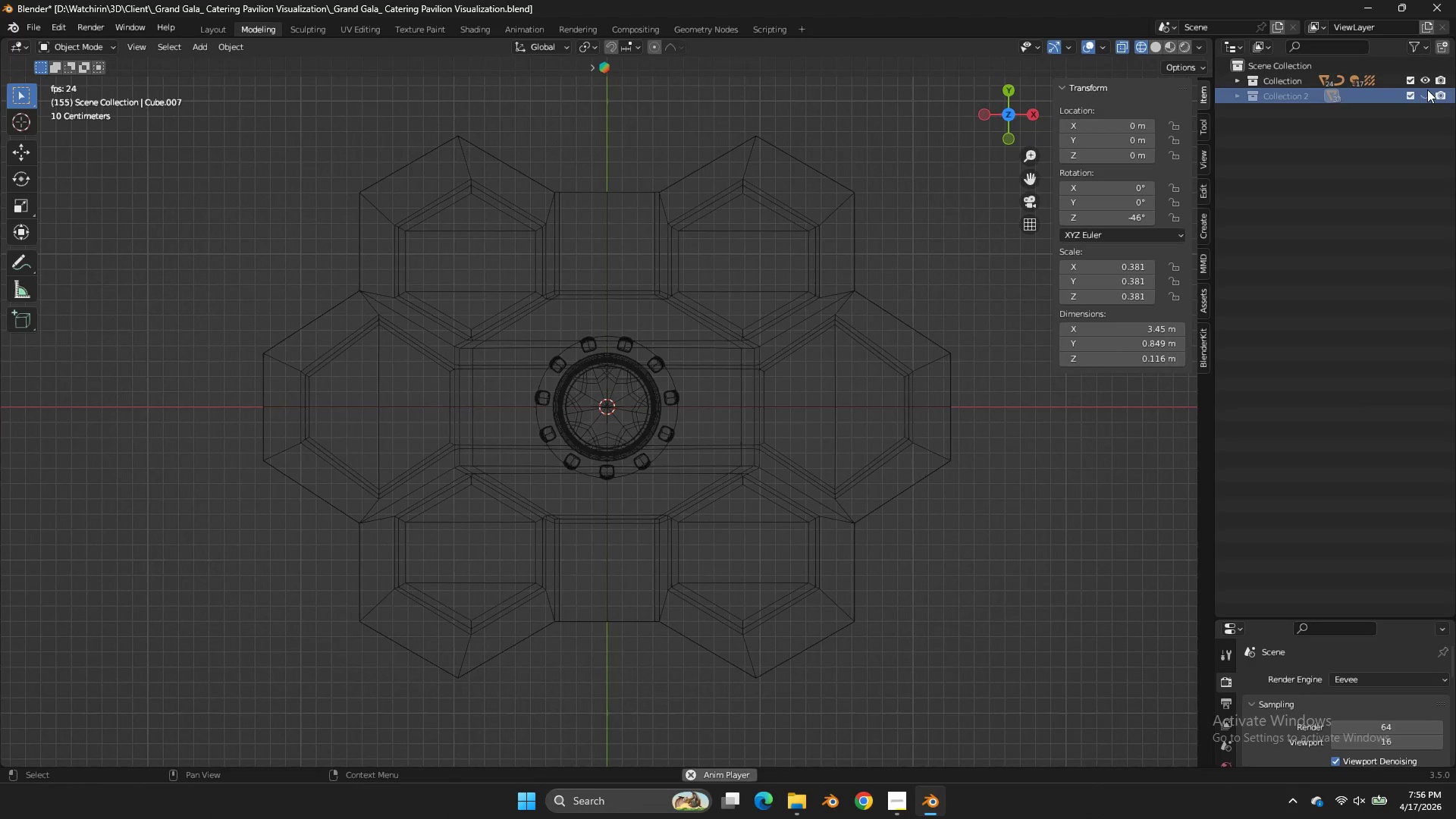 
triple_click([1427, 89])
 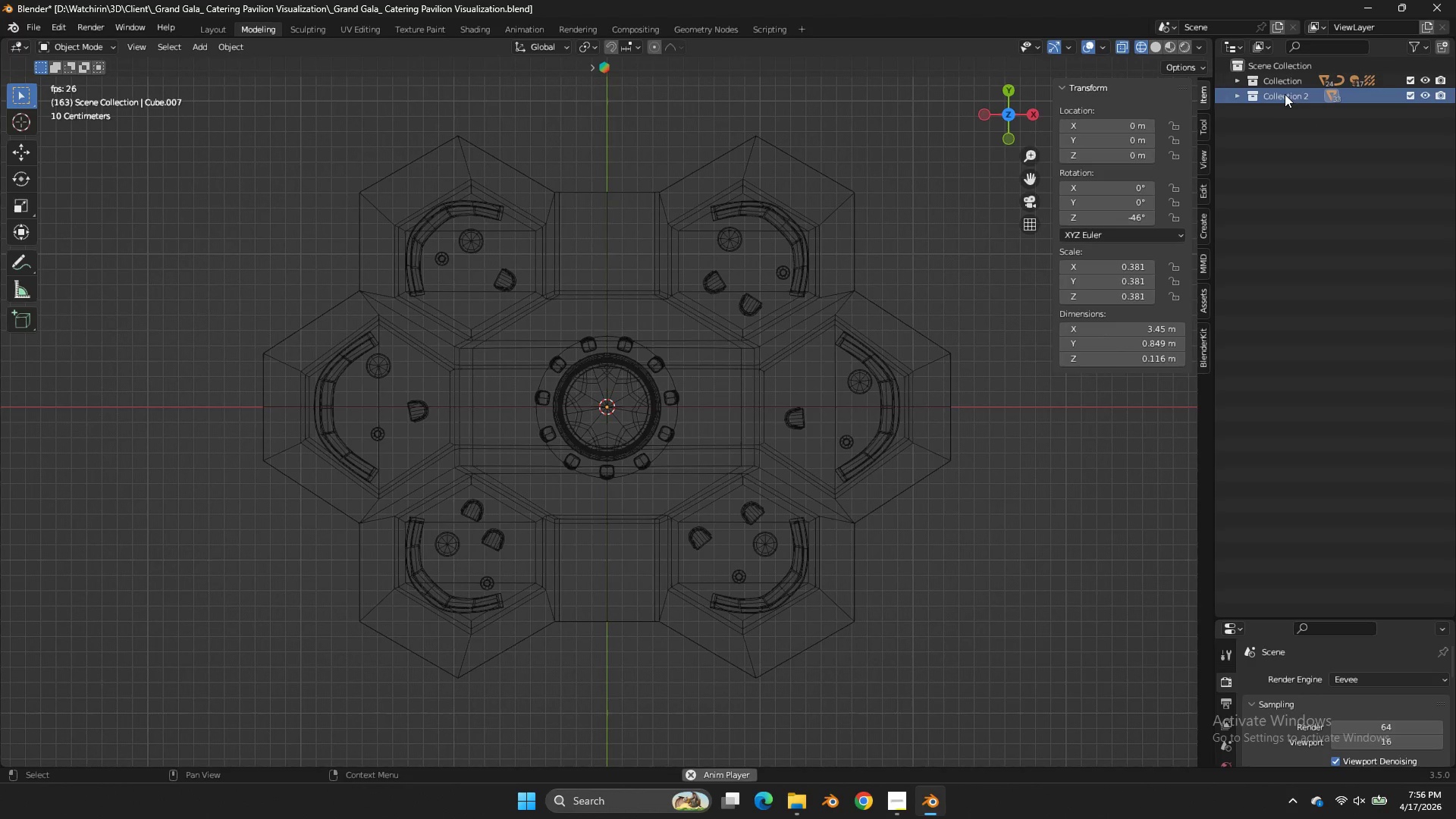 
triple_click([1268, 96])
 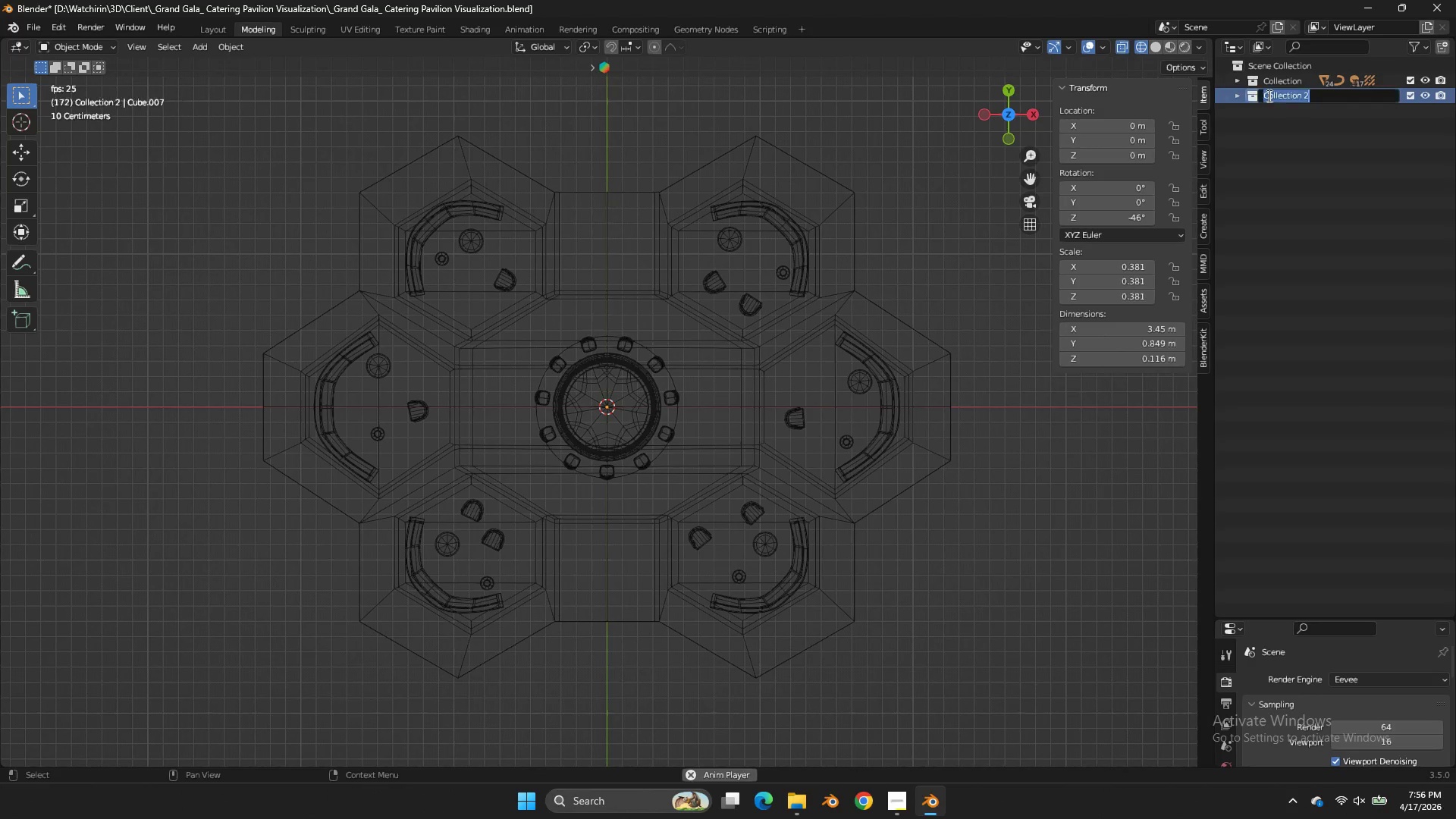 
triple_click([1268, 96])
 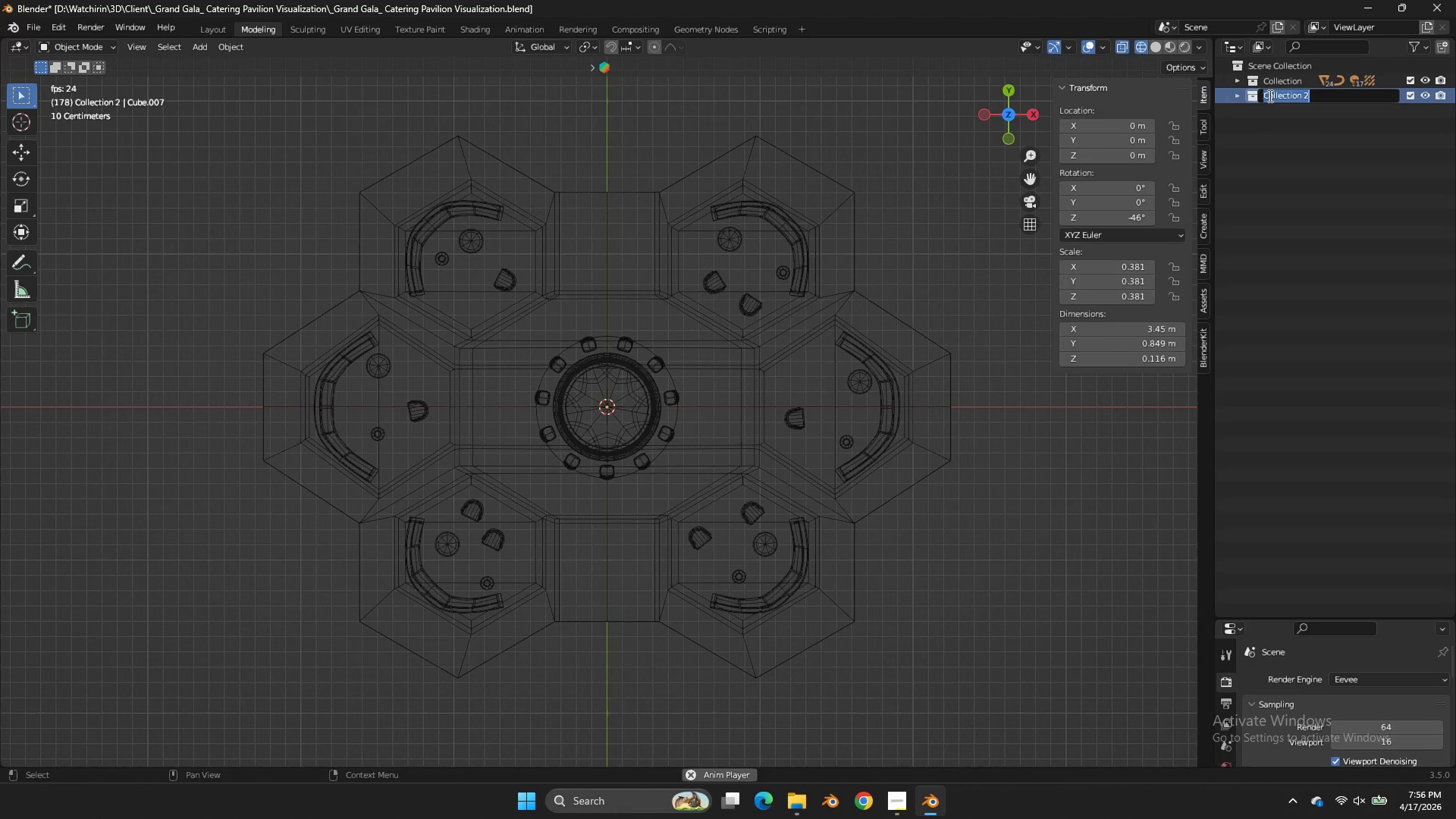 
type(Tabble )
key(Backspace)
key(Backspace)
key(Backspace)
key(Backspace)
type(le )
key(Backspace)
type(, Long Chair )
key(Backspace)
type(, )
 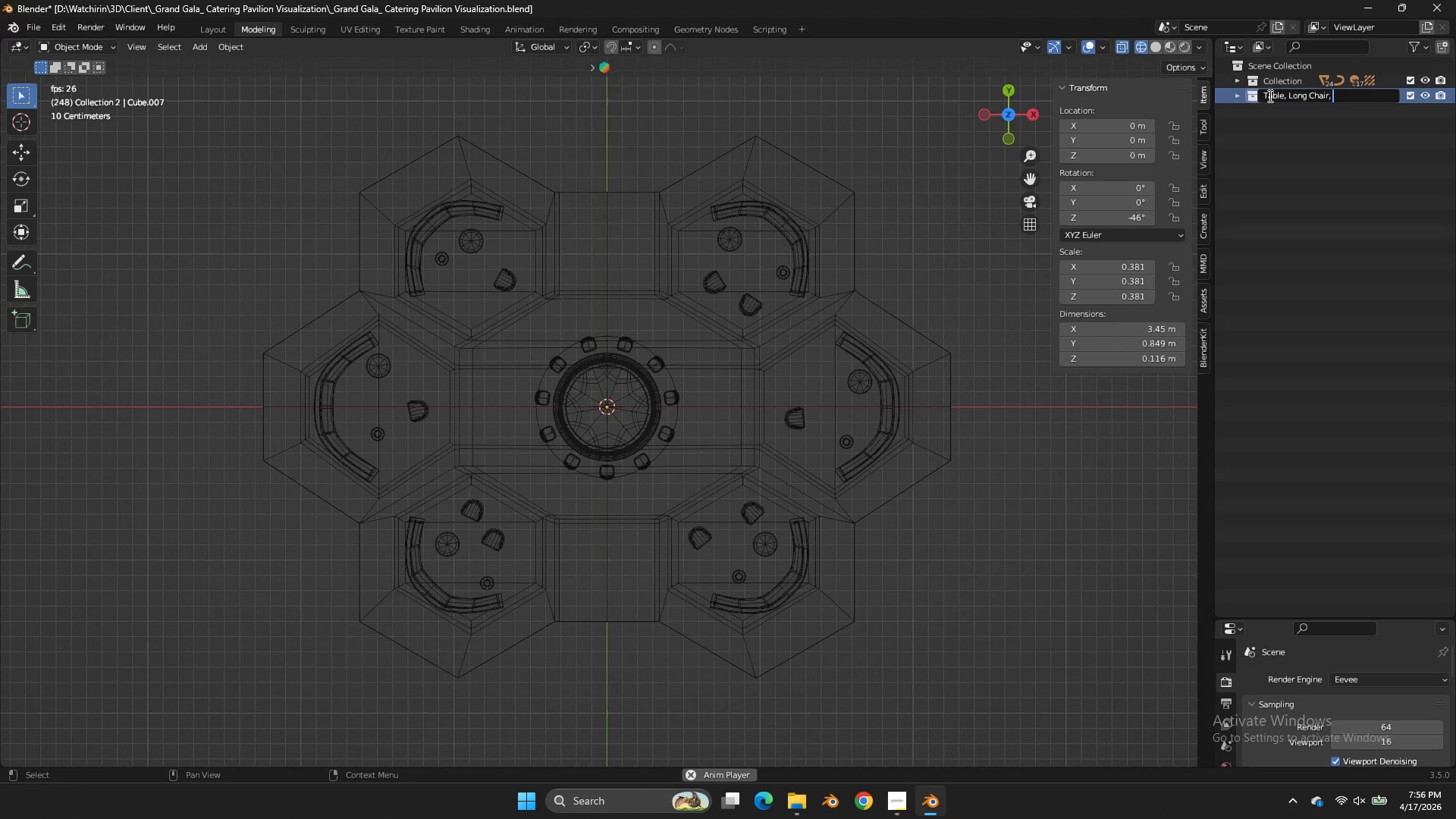 
wait(9.73)
 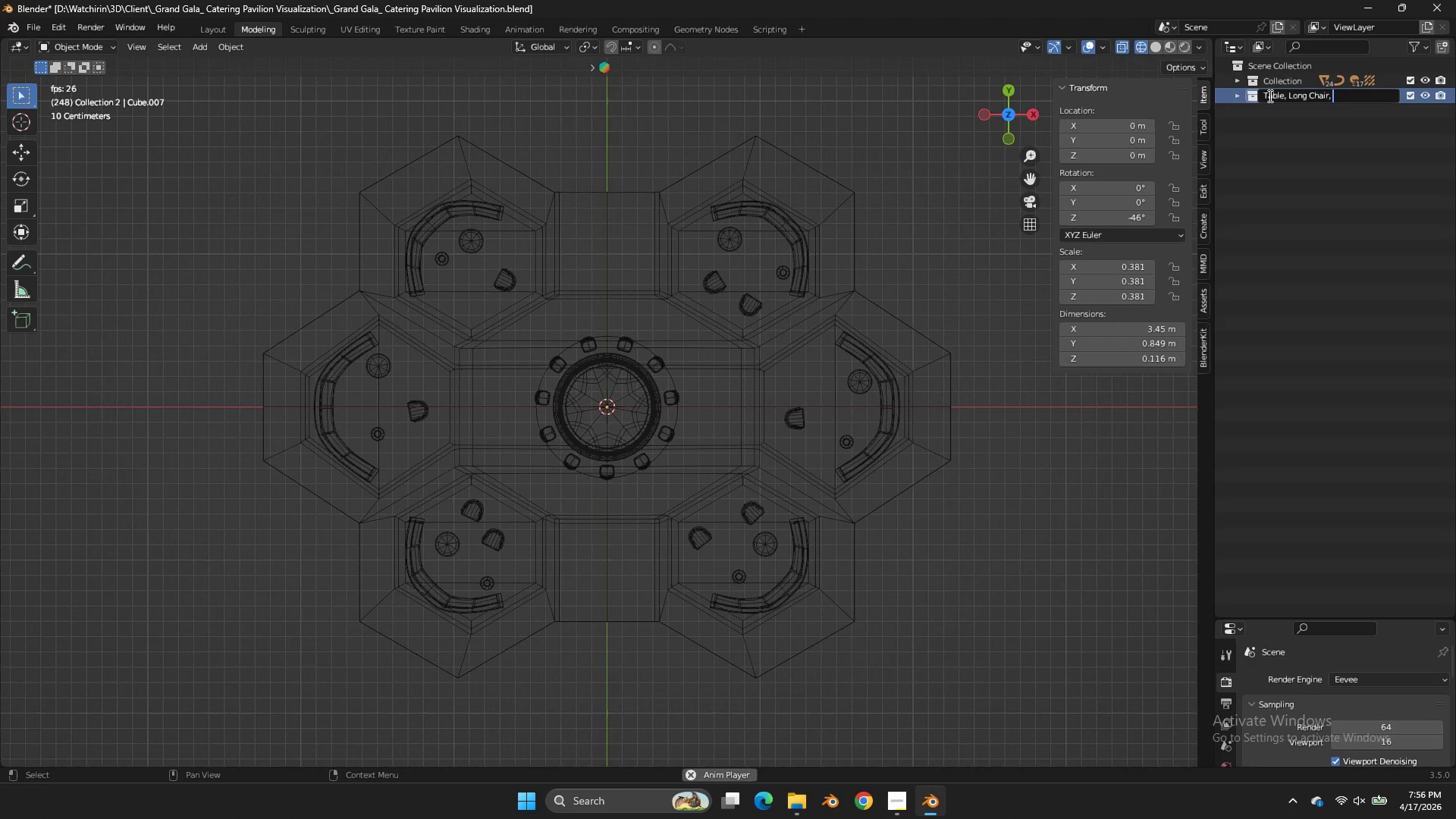 
key(Backspace)
key(Backspace)
type( for Customer)
 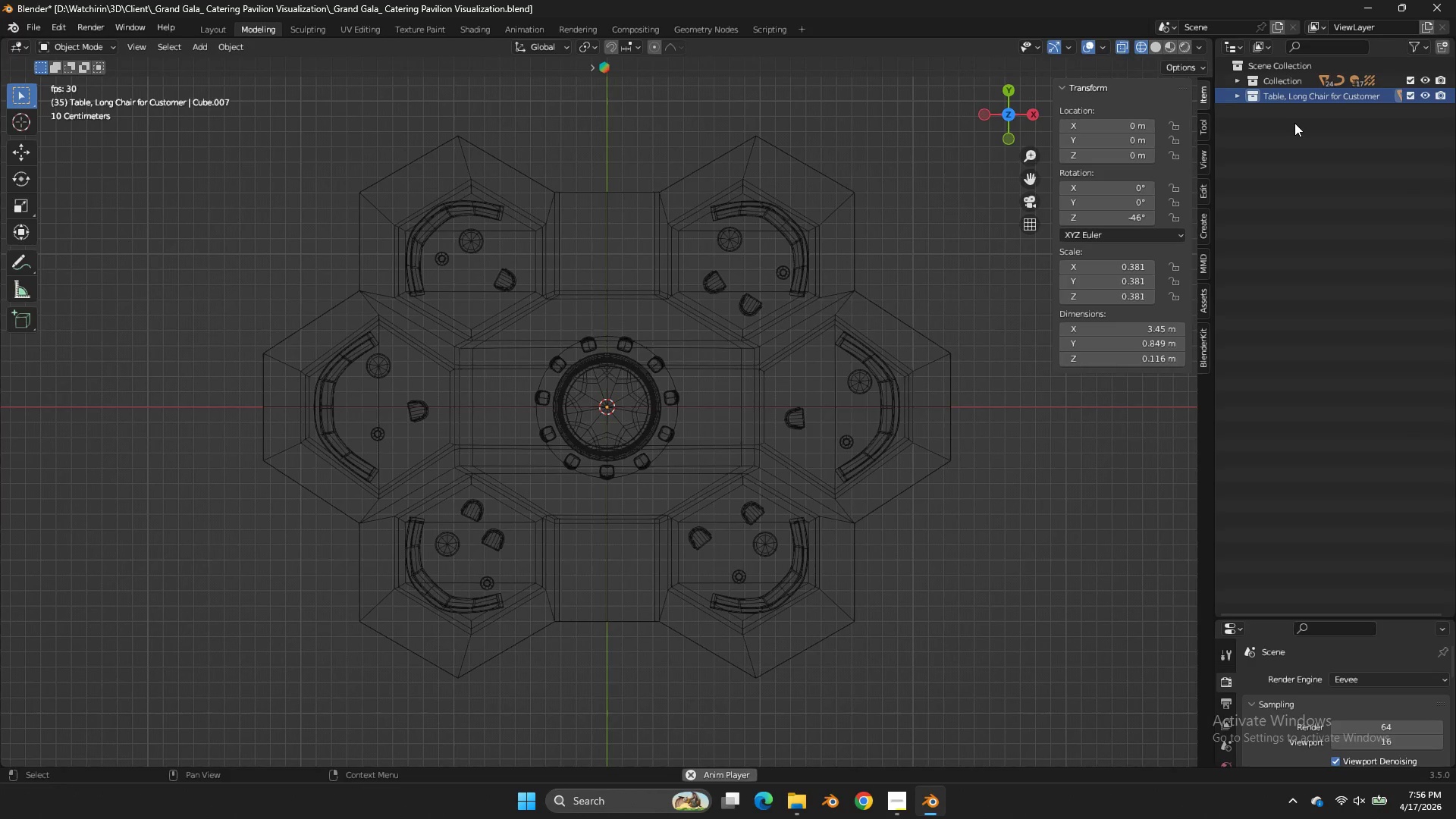 
left_click_drag(start_coordinate=[697, 318], to_coordinate=[526, 469])
 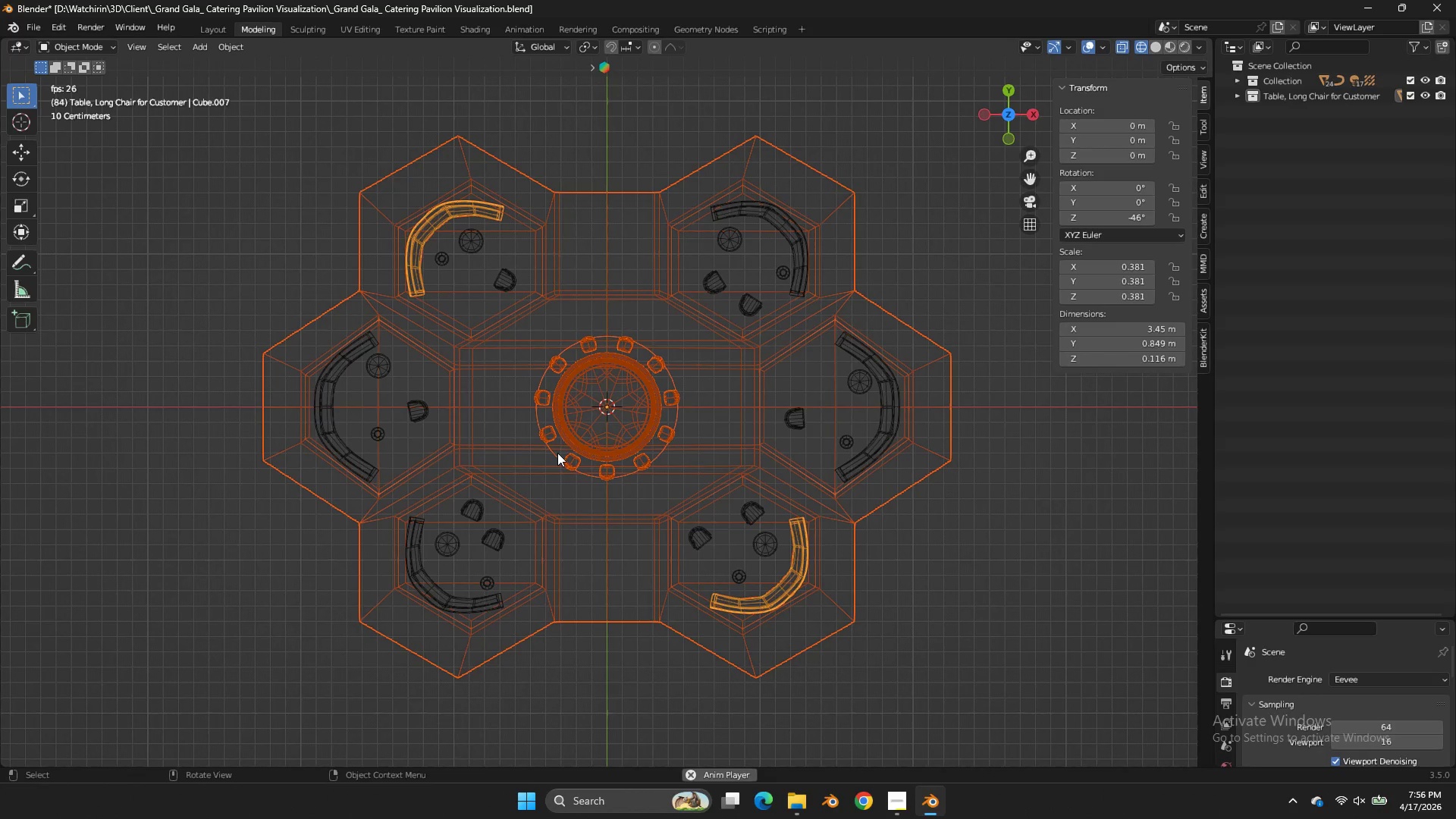 
key(NumpadDivide)
 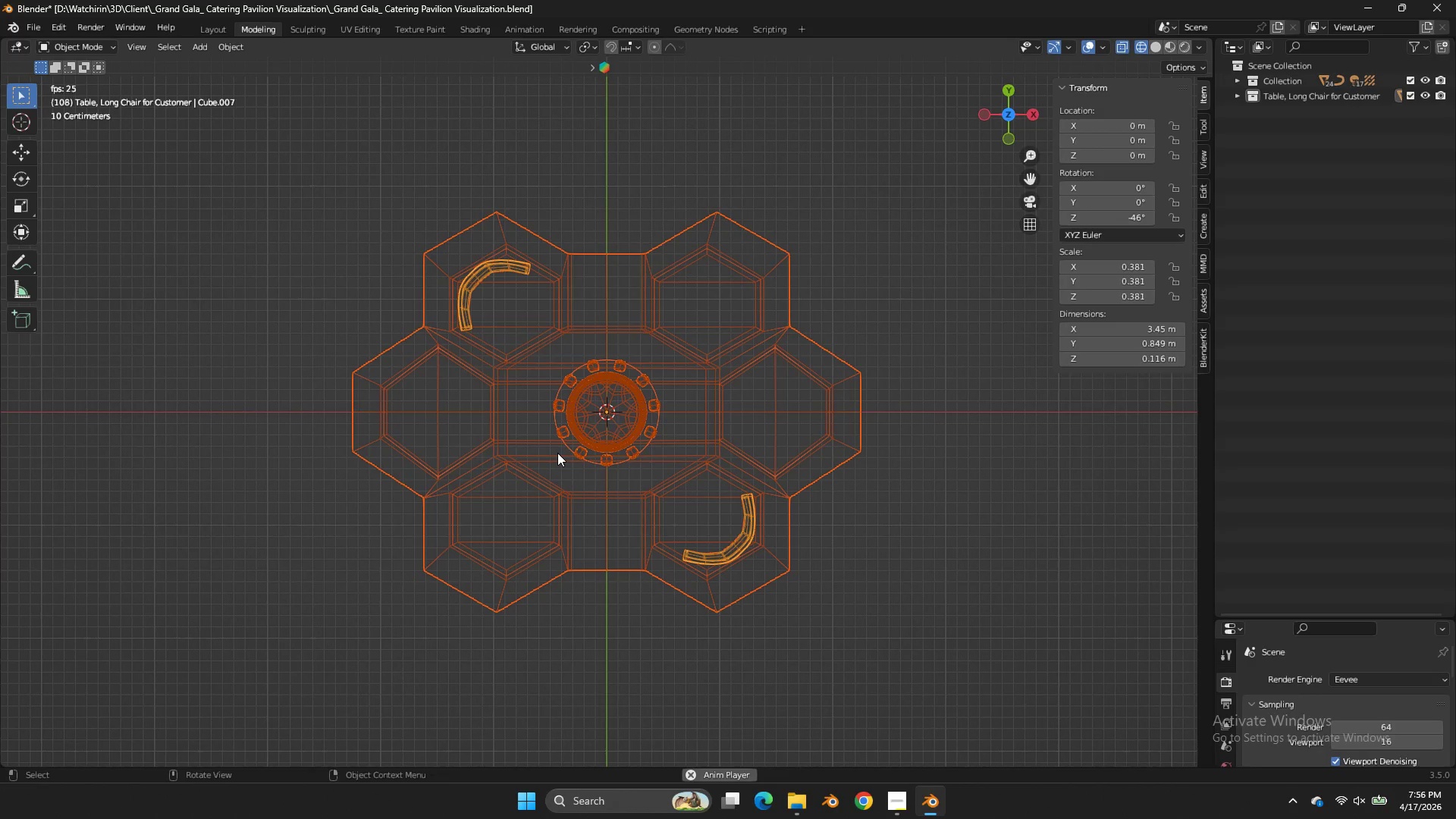 
key(NumpadDivide)
 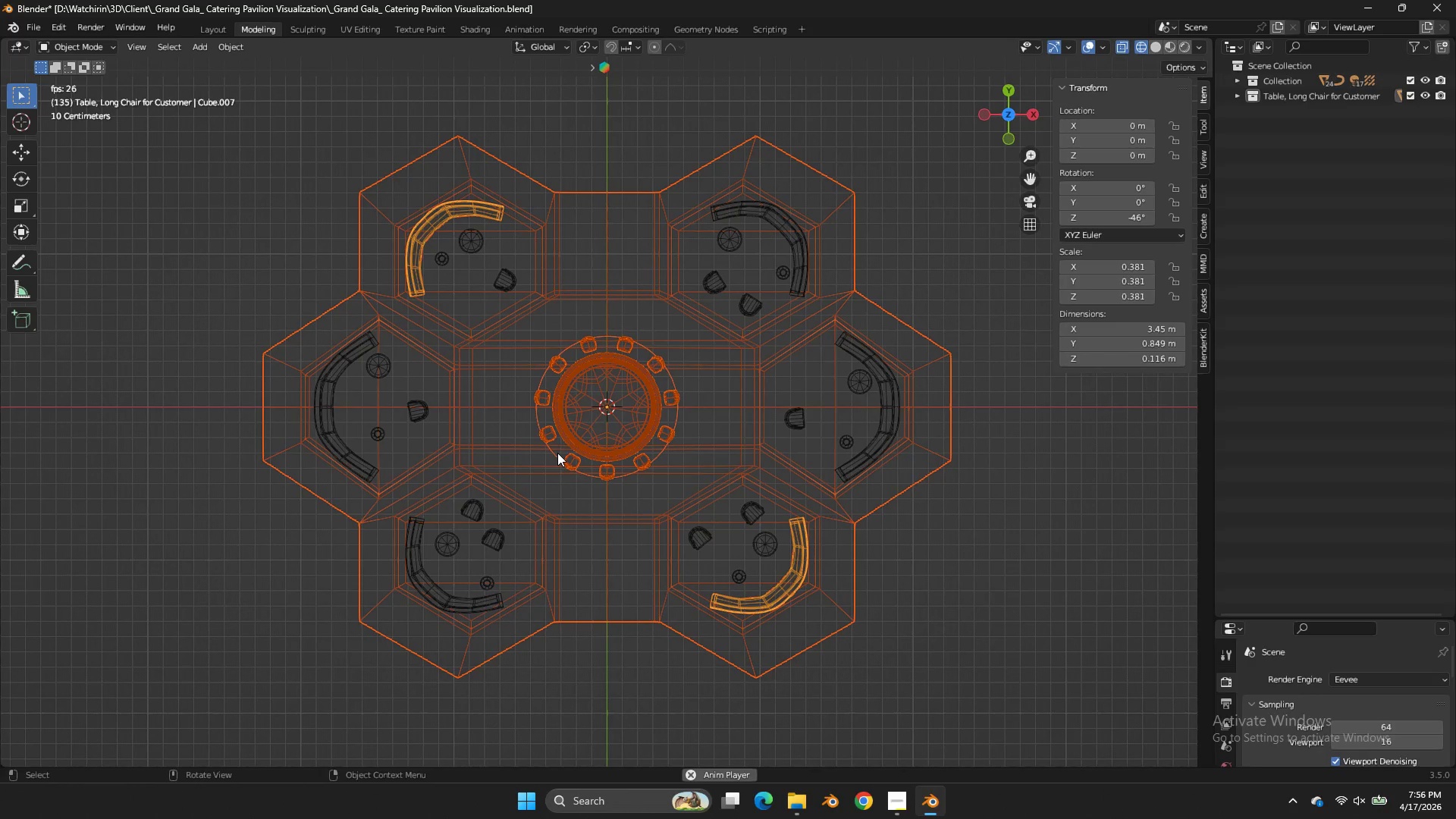 
key(Alt+H)
 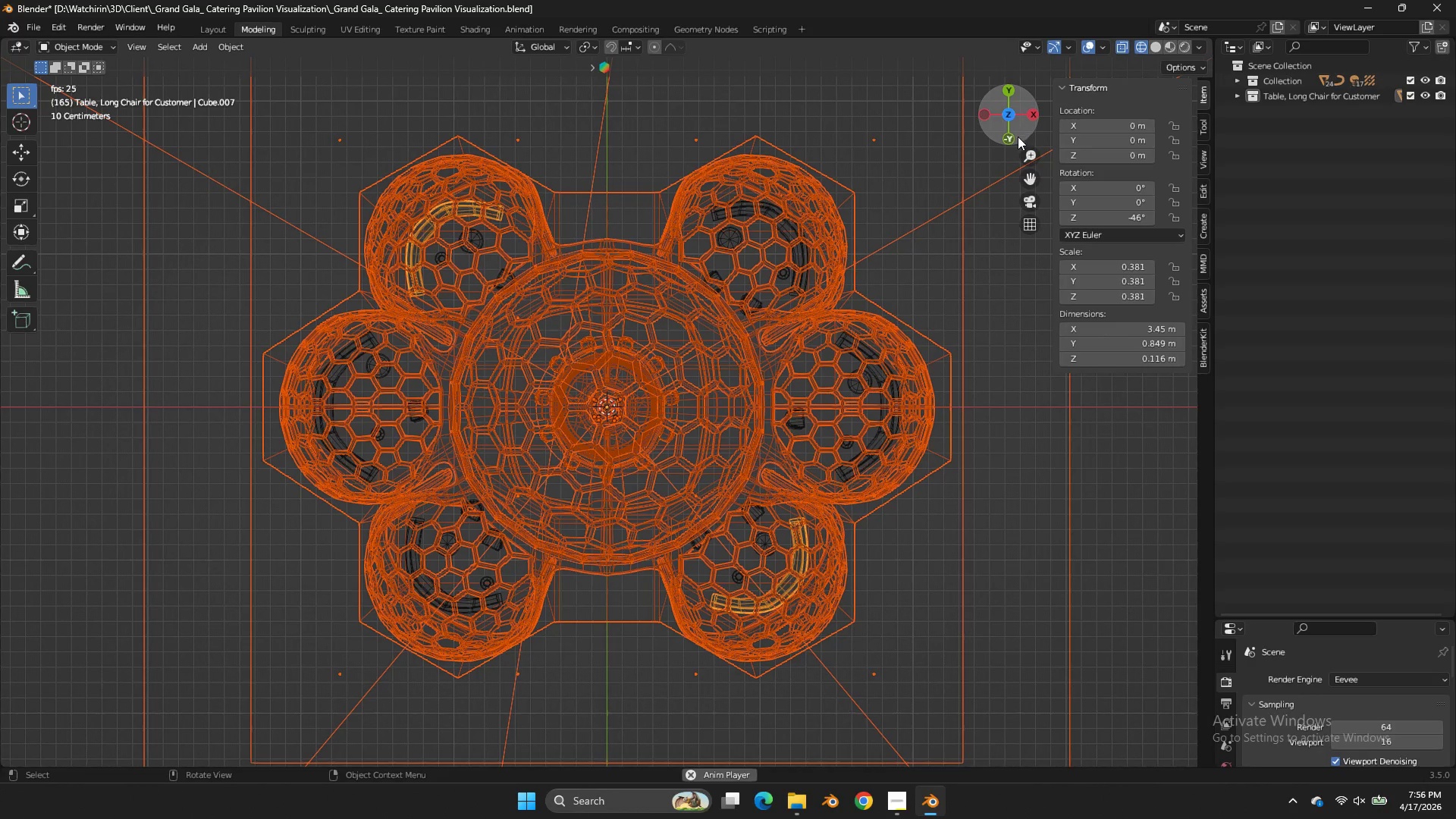 
left_click([1015, 136])
 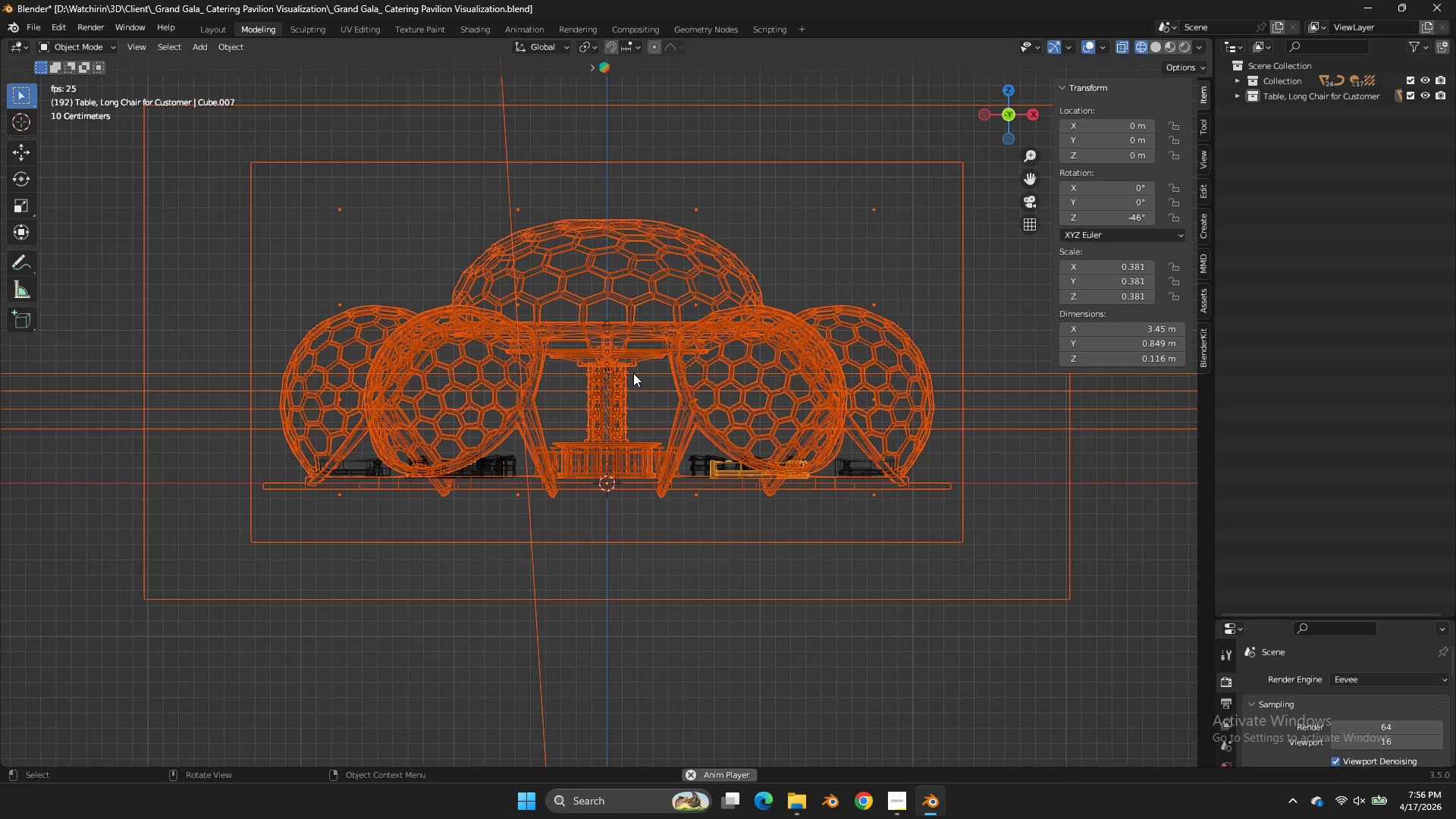 
left_click([635, 371])
 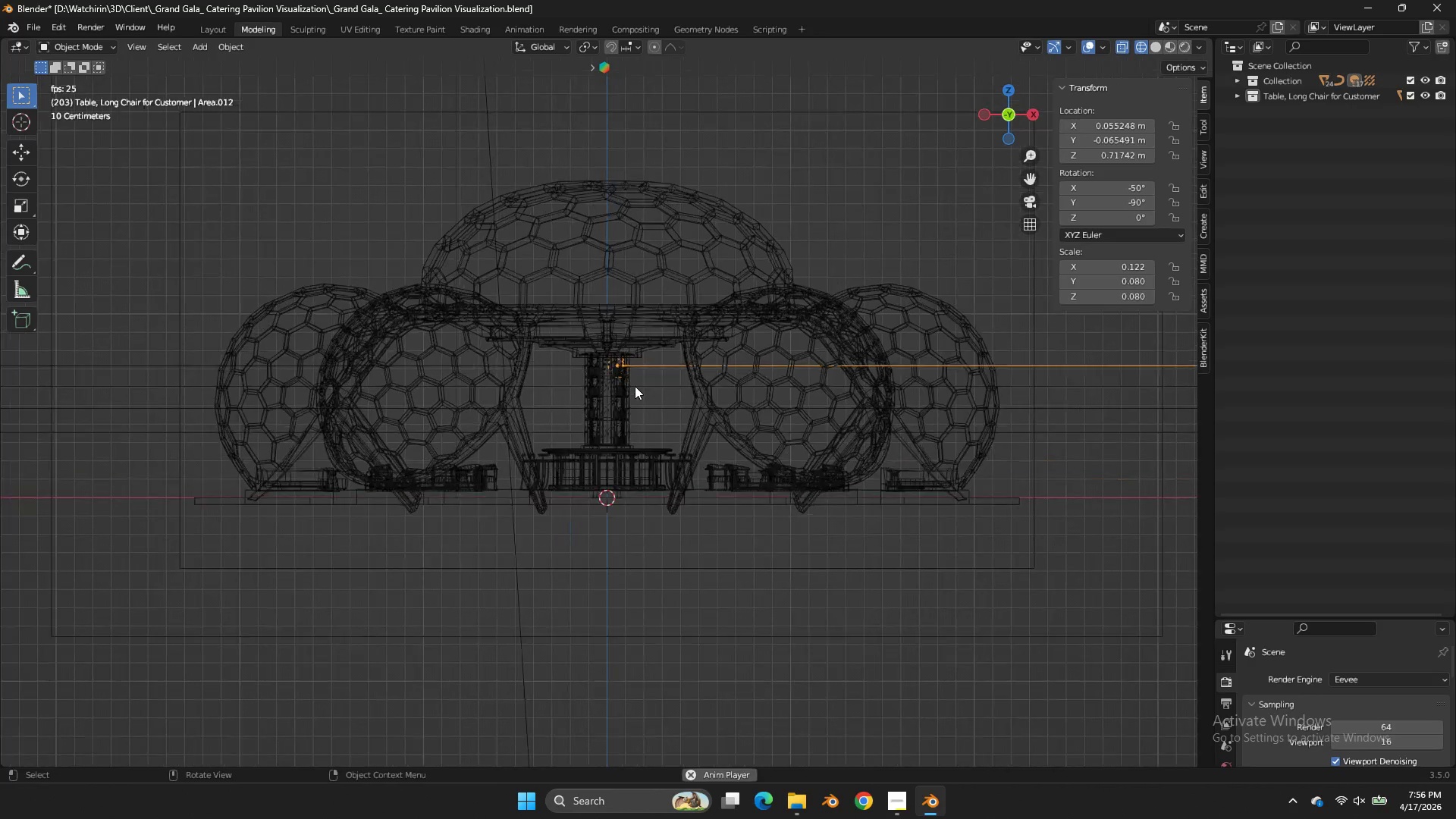 
scroll: coordinate [635, 386], scroll_direction: up, amount: 3.0
 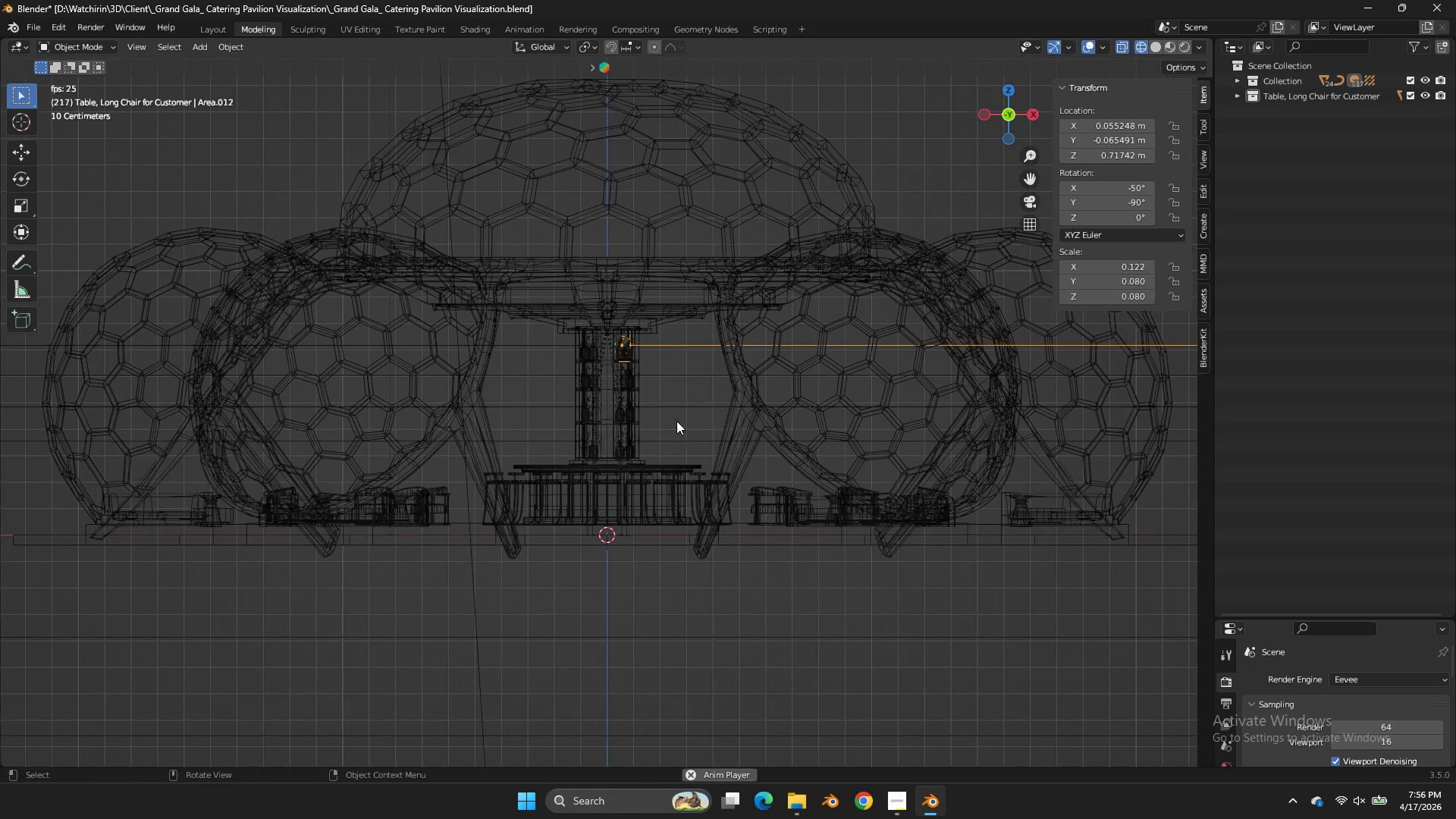 
left_click_drag(start_coordinate=[676, 419], to_coordinate=[529, 487])
 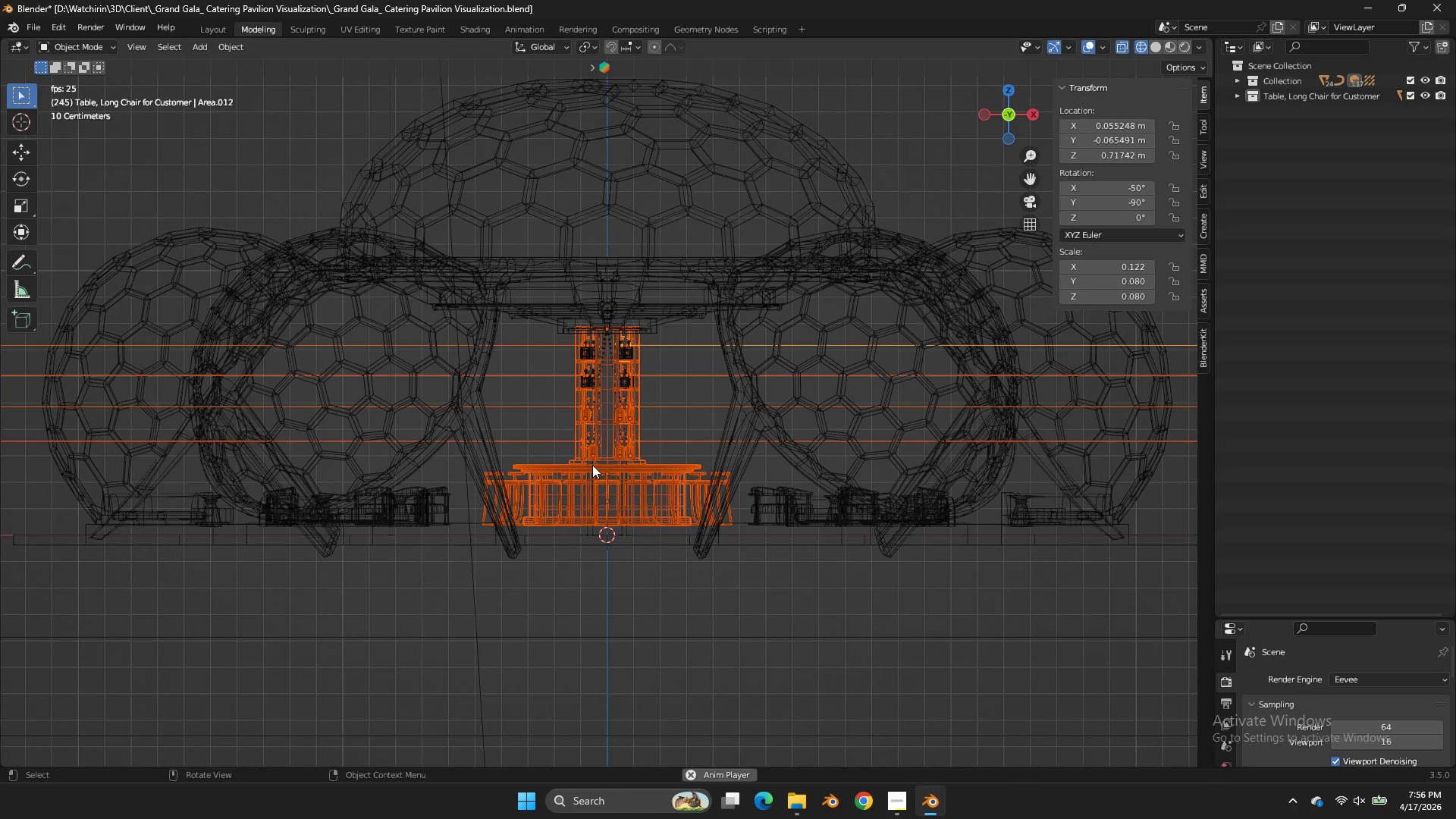 
hold_key(key=ShiftLeft, duration=2.94)
left_click_drag(start_coordinate=[676, 312], to_coordinate=[537, 350])
 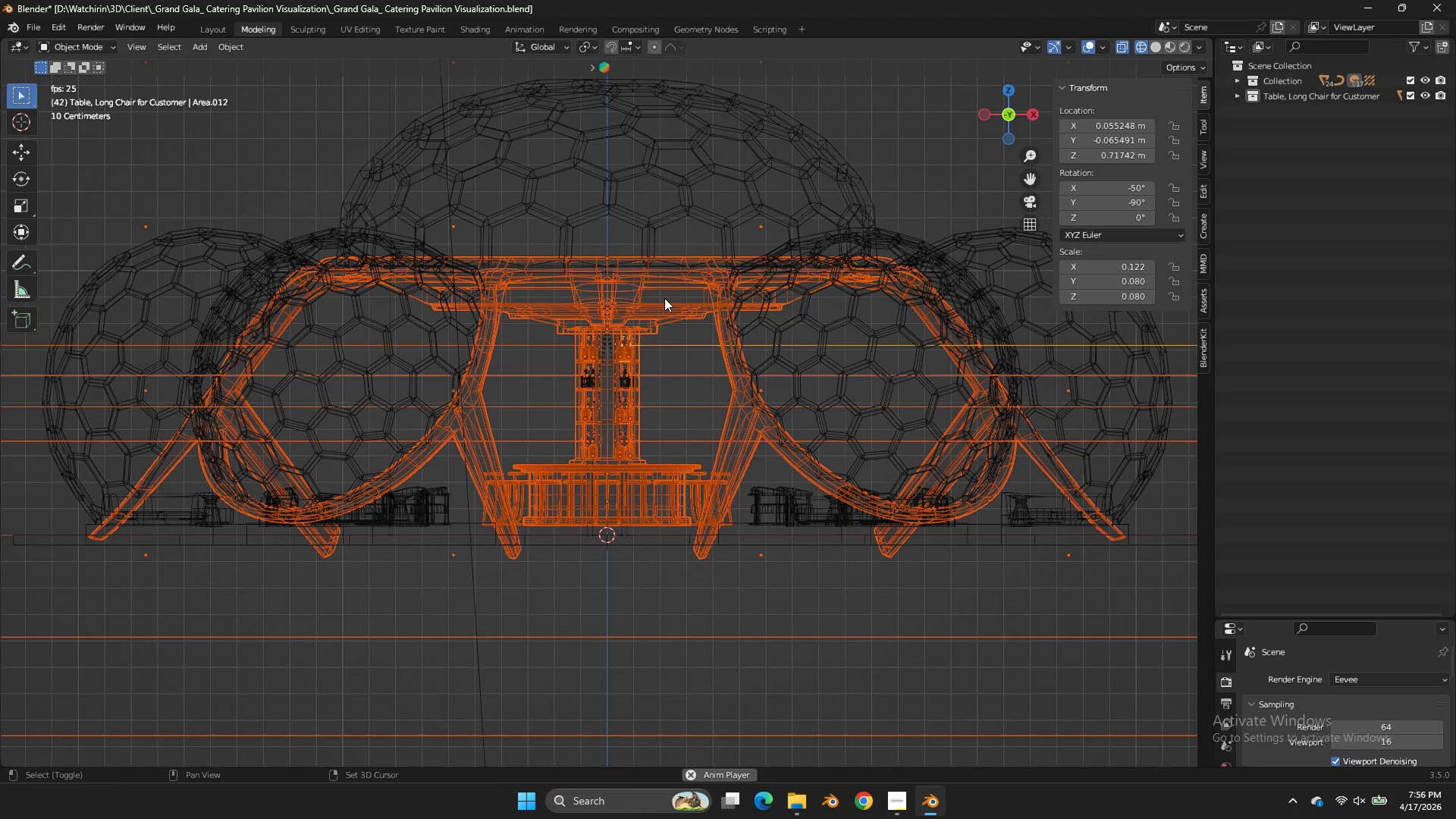 
left_click_drag(start_coordinate=[664, 297], to_coordinate=[522, 366])
 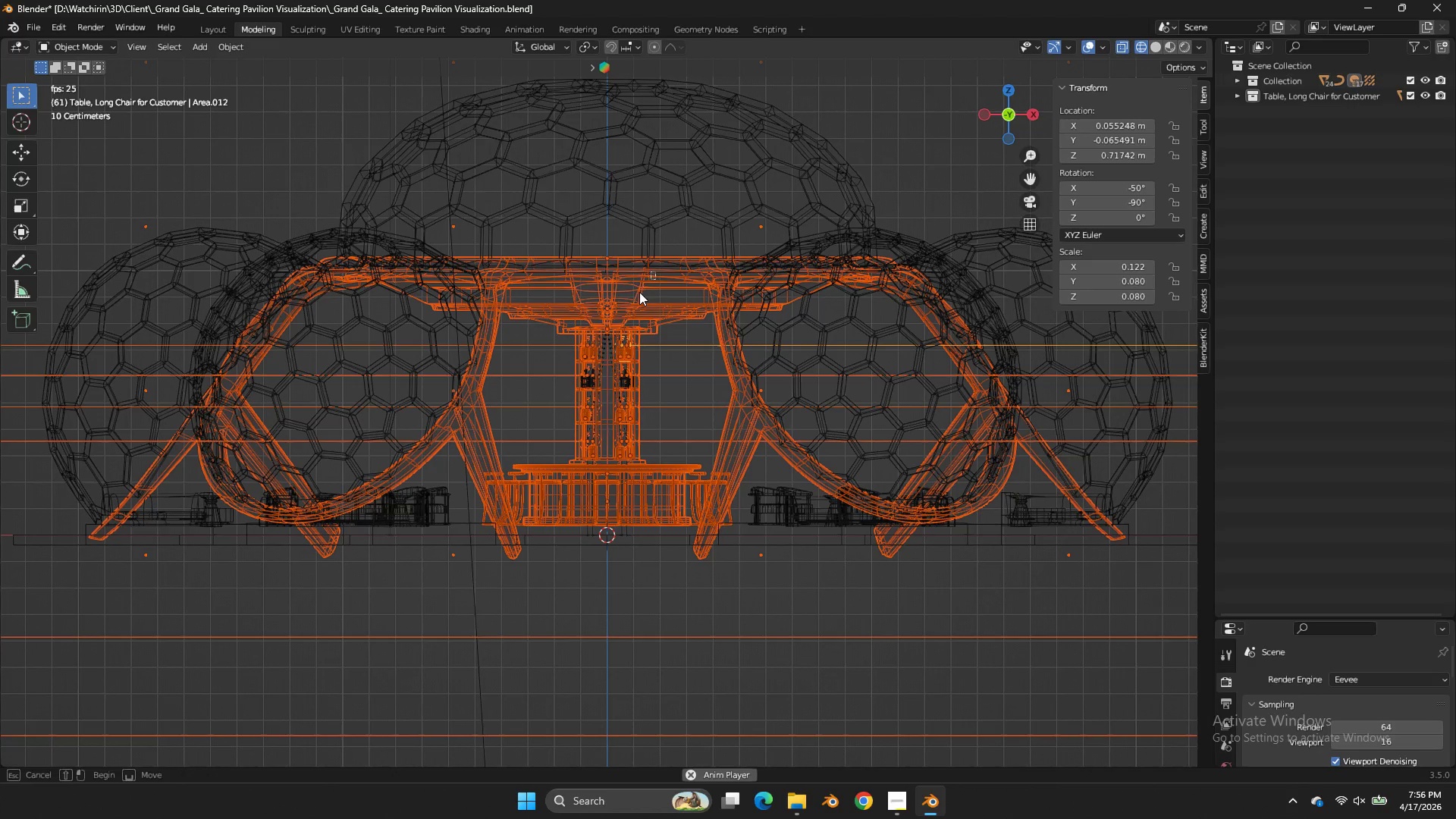 
left_click_drag(start_coordinate=[655, 271], to_coordinate=[523, 366])
 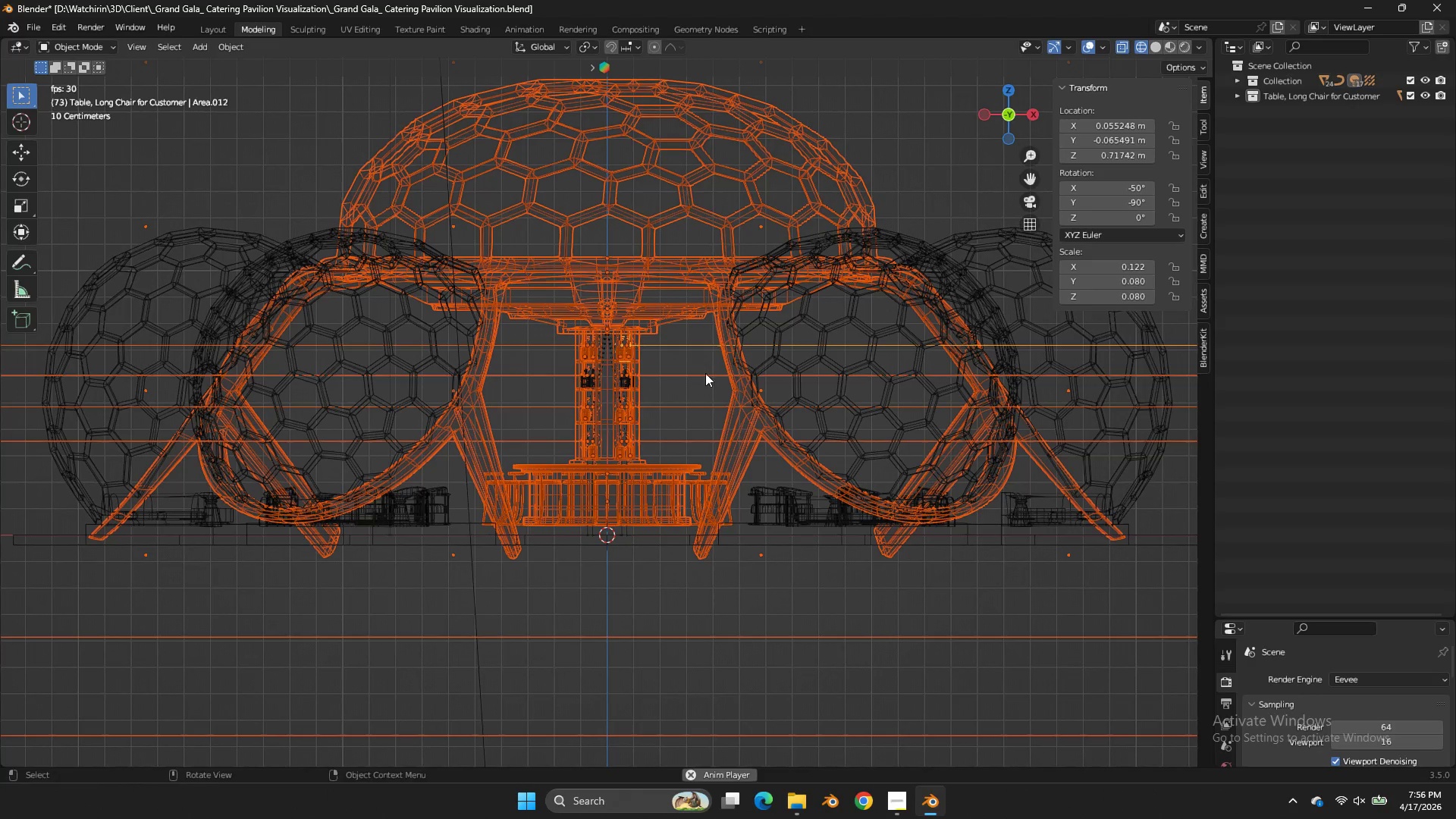 
hold_key(key=ControlLeft, duration=2.95)
left_click_drag(start_coordinate=[863, 213], to_coordinate=[837, 268])
 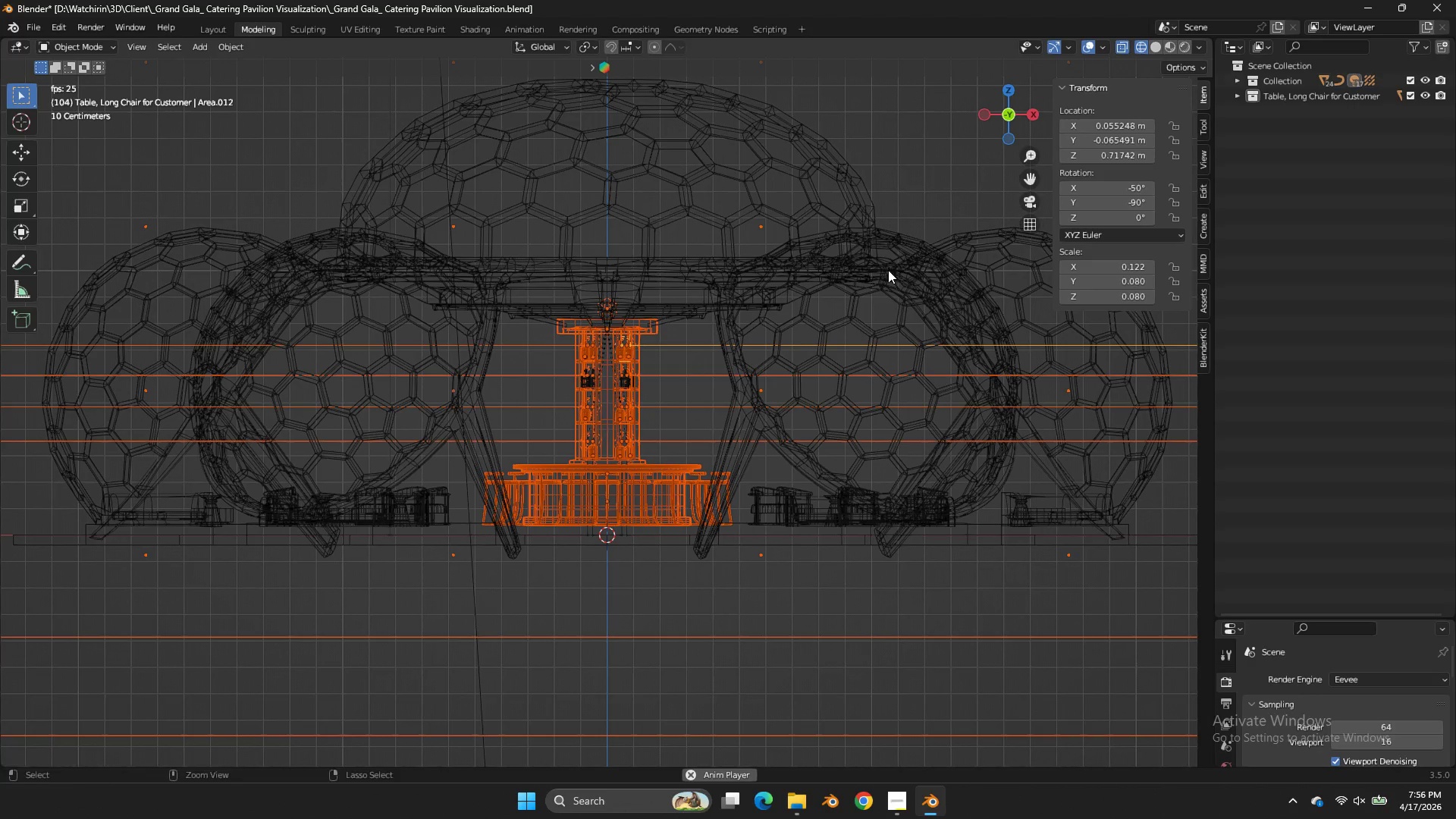 
left_click_drag(start_coordinate=[878, 292], to_coordinate=[734, 389])
 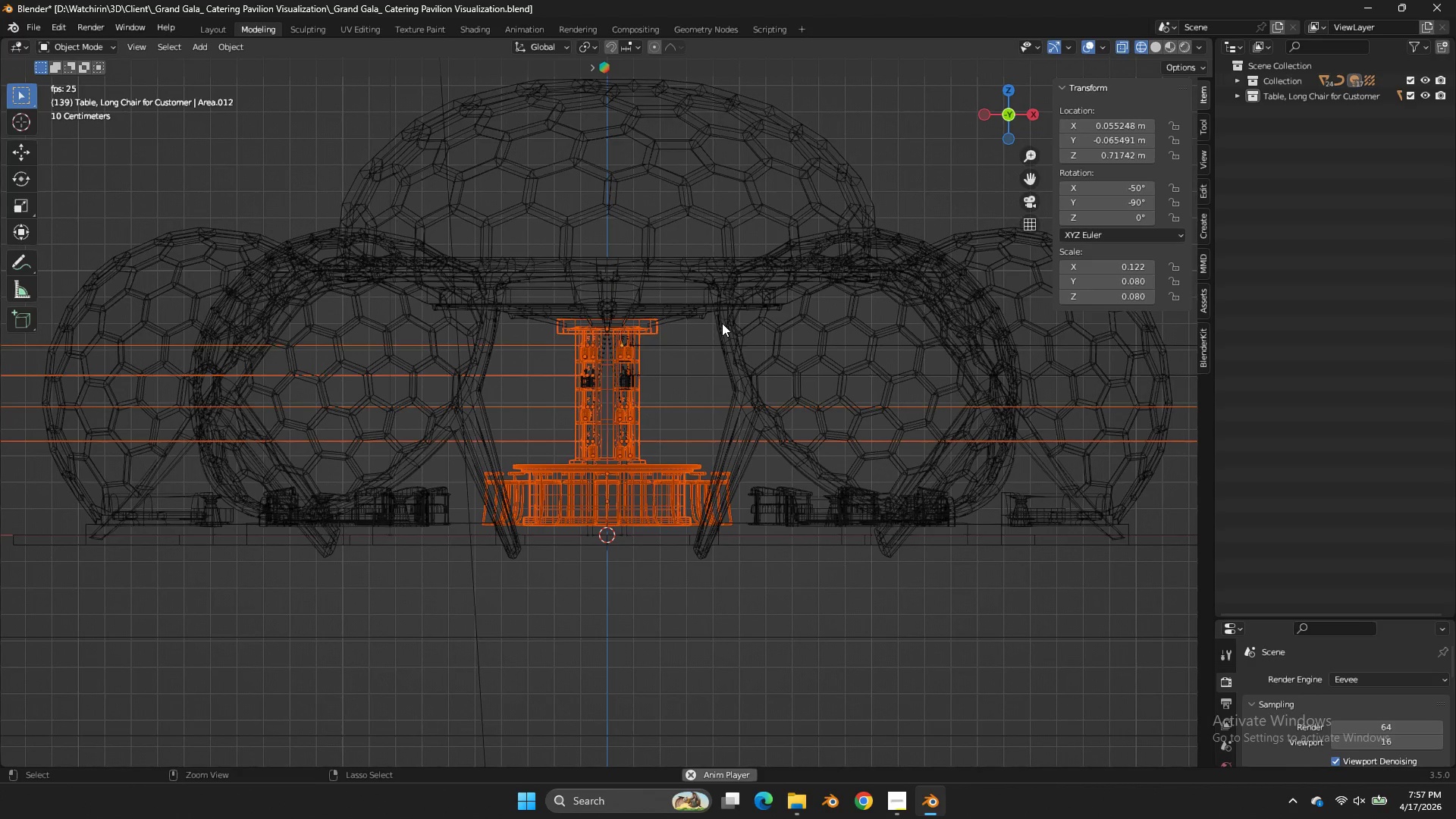 
scroll: coordinate [707, 315], scroll_direction: up, amount: 4.0
 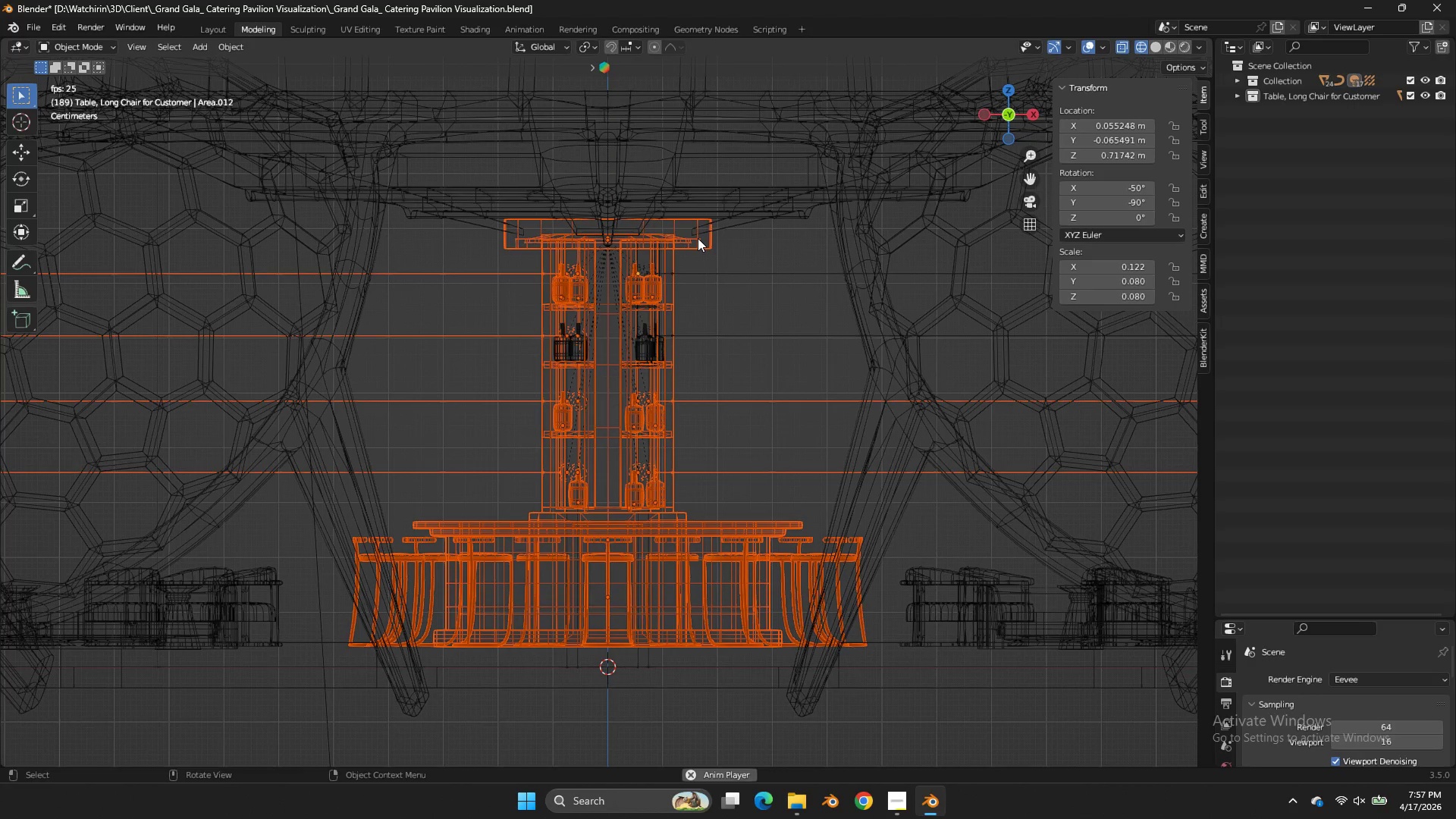 
hold_key(key=ShiftLeft, duration=3.34)
left_click_drag(start_coordinate=[749, 251], to_coordinate=[605, 315])
 